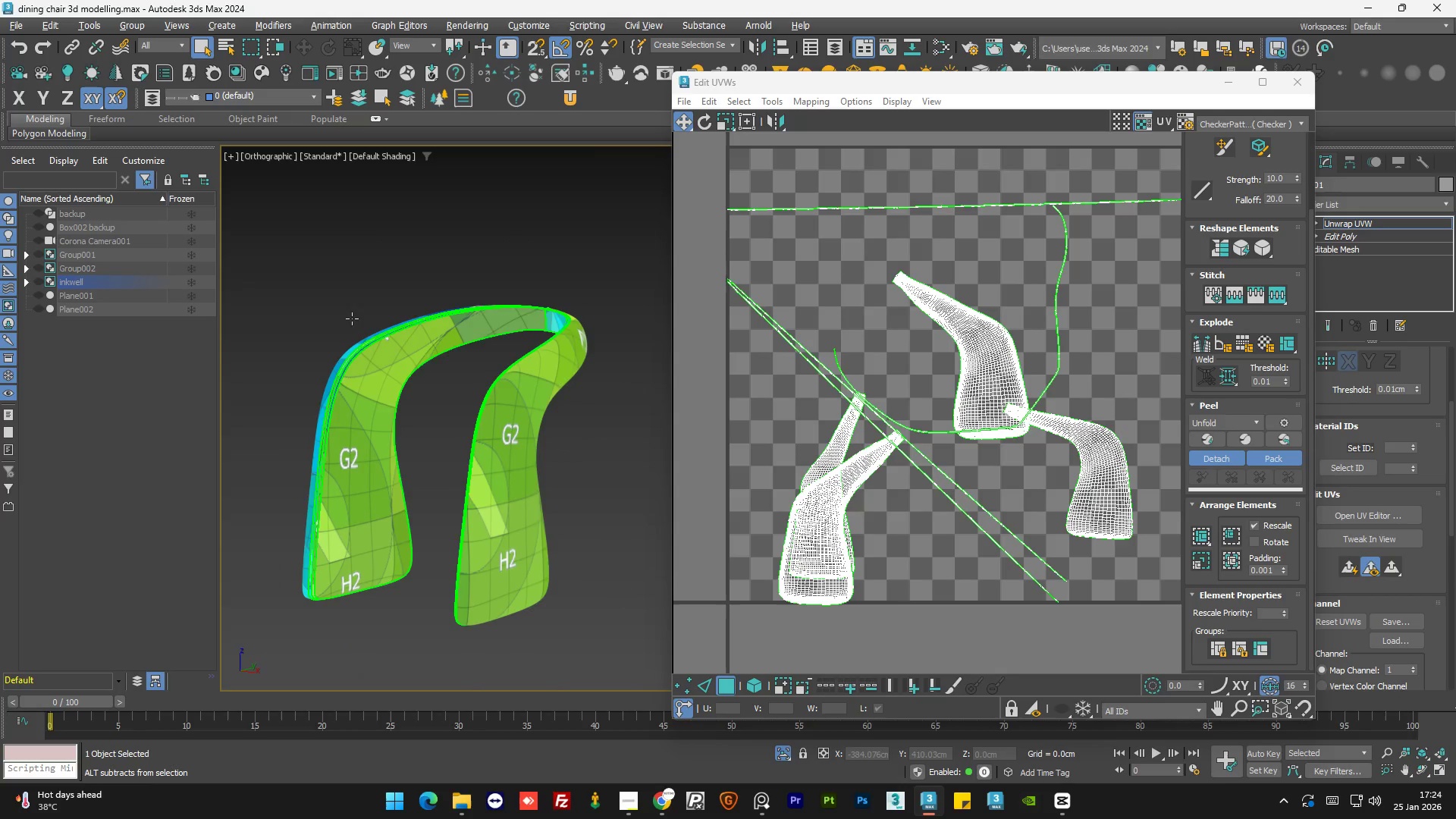 
scroll: coordinate [472, 319], scroll_direction: none, amount: 0.0
 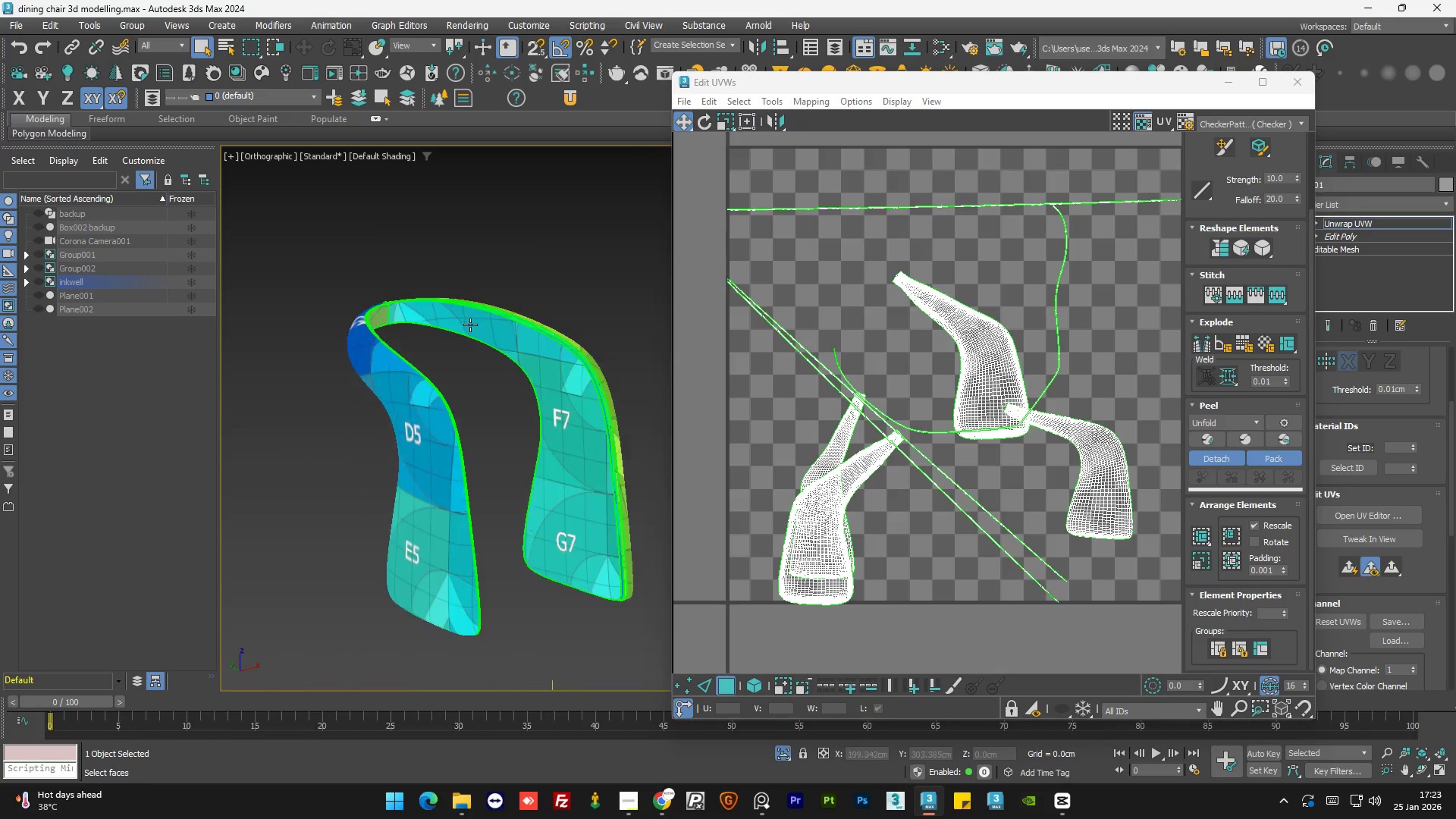 
hold_key(key=AltLeft, duration=1.53)
 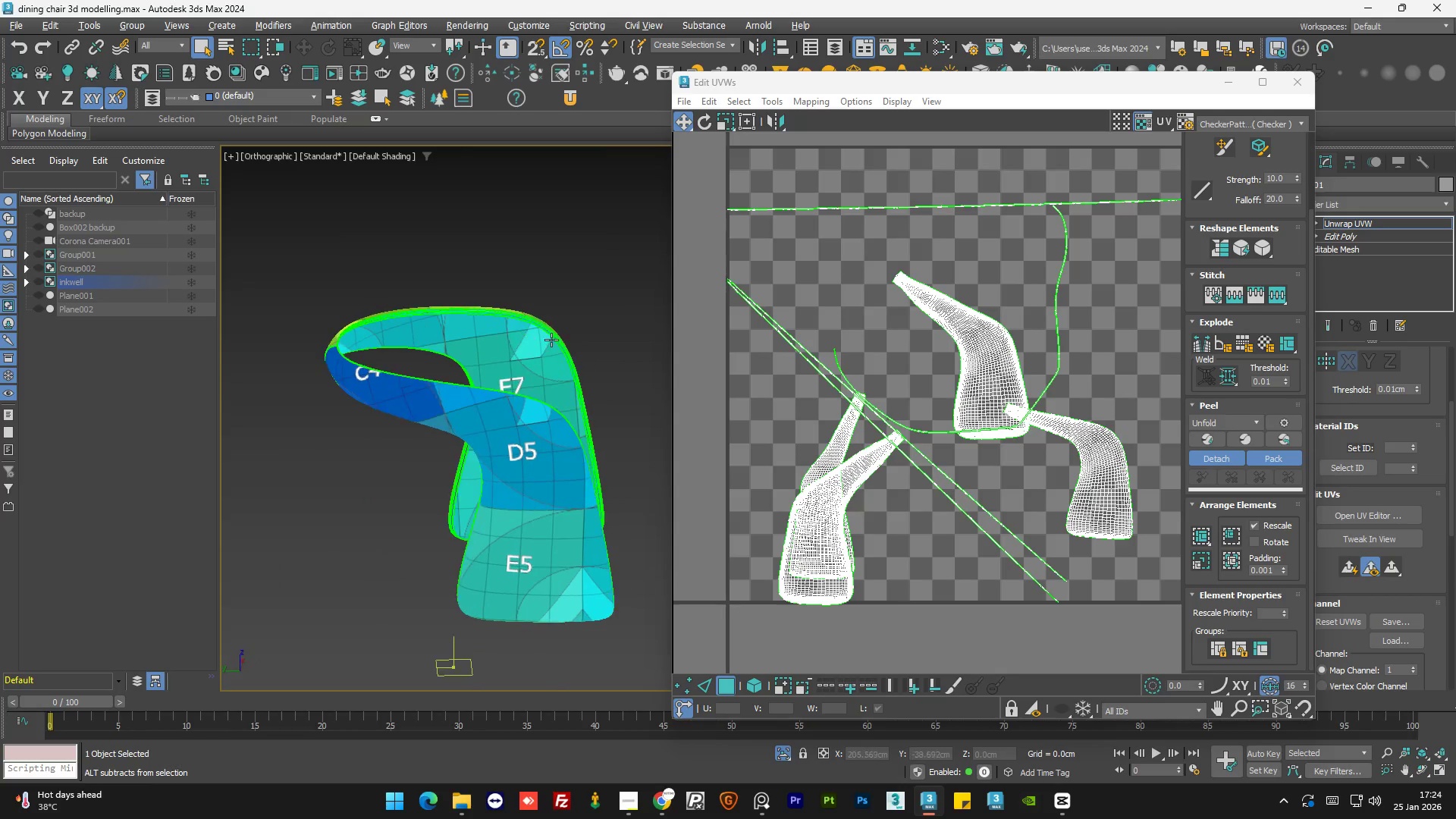 
hold_key(key=AltLeft, duration=0.5)
 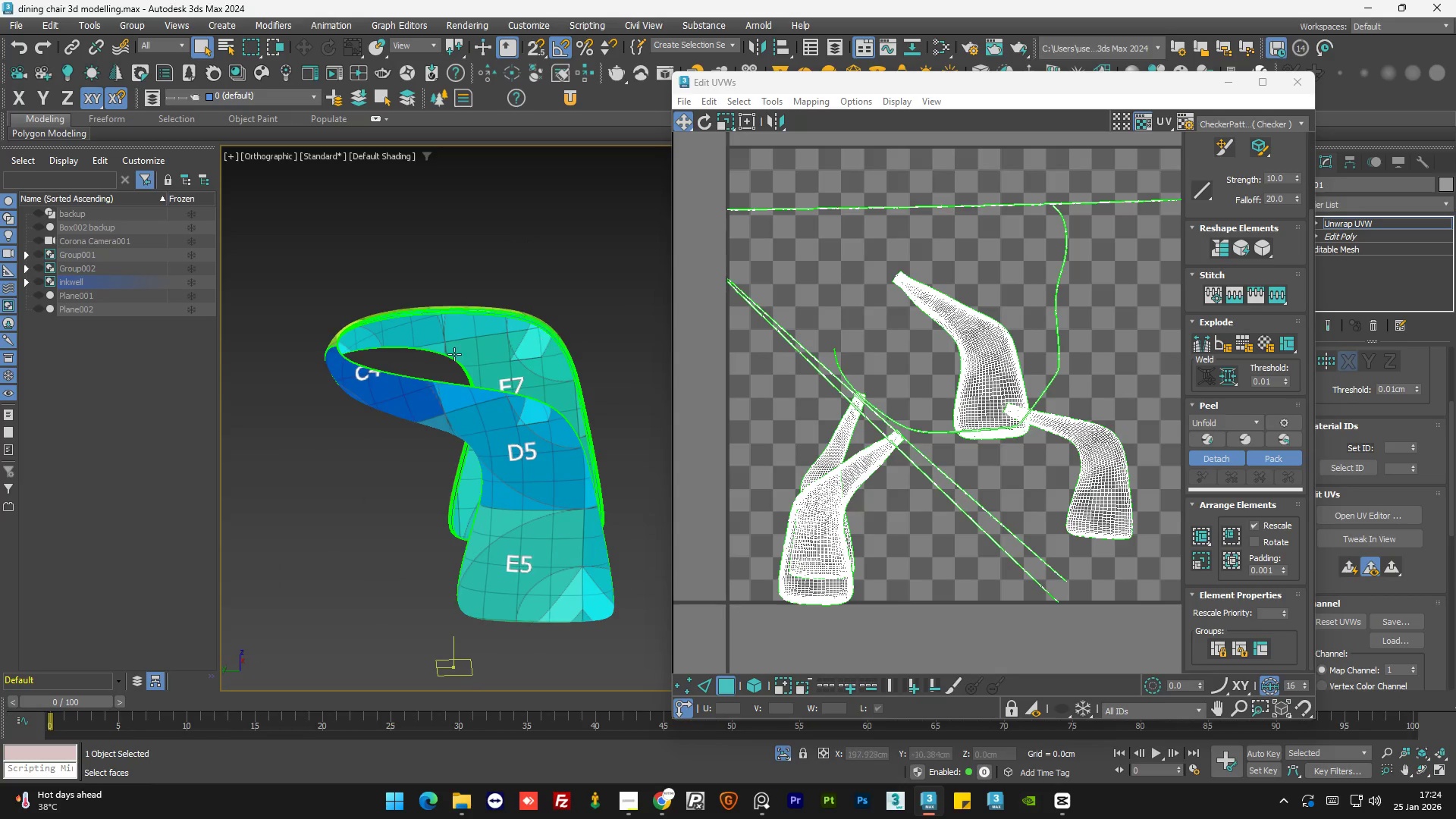 
hold_key(key=AltLeft, duration=0.98)
 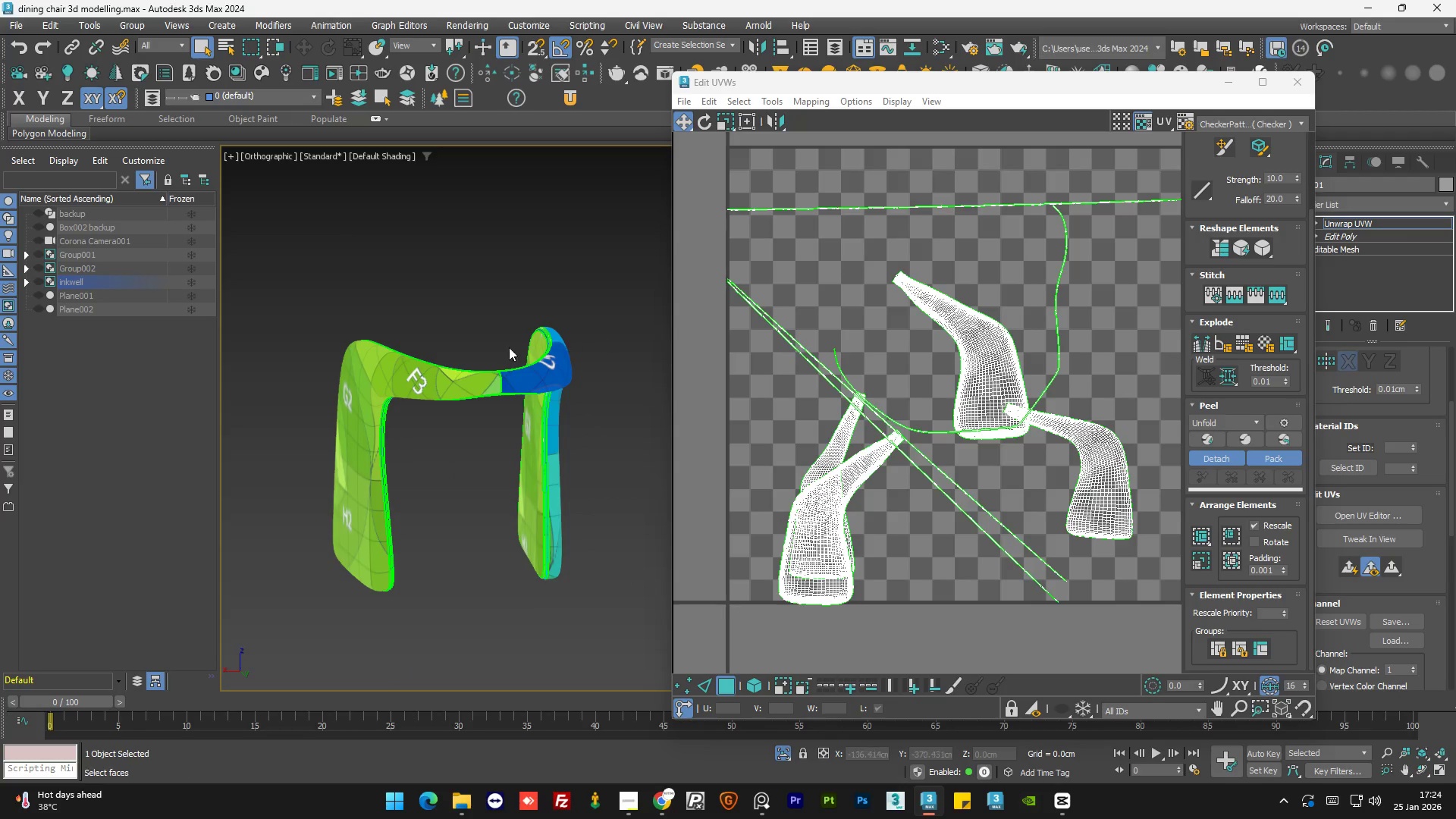 
hold_key(key=AltLeft, duration=0.78)
 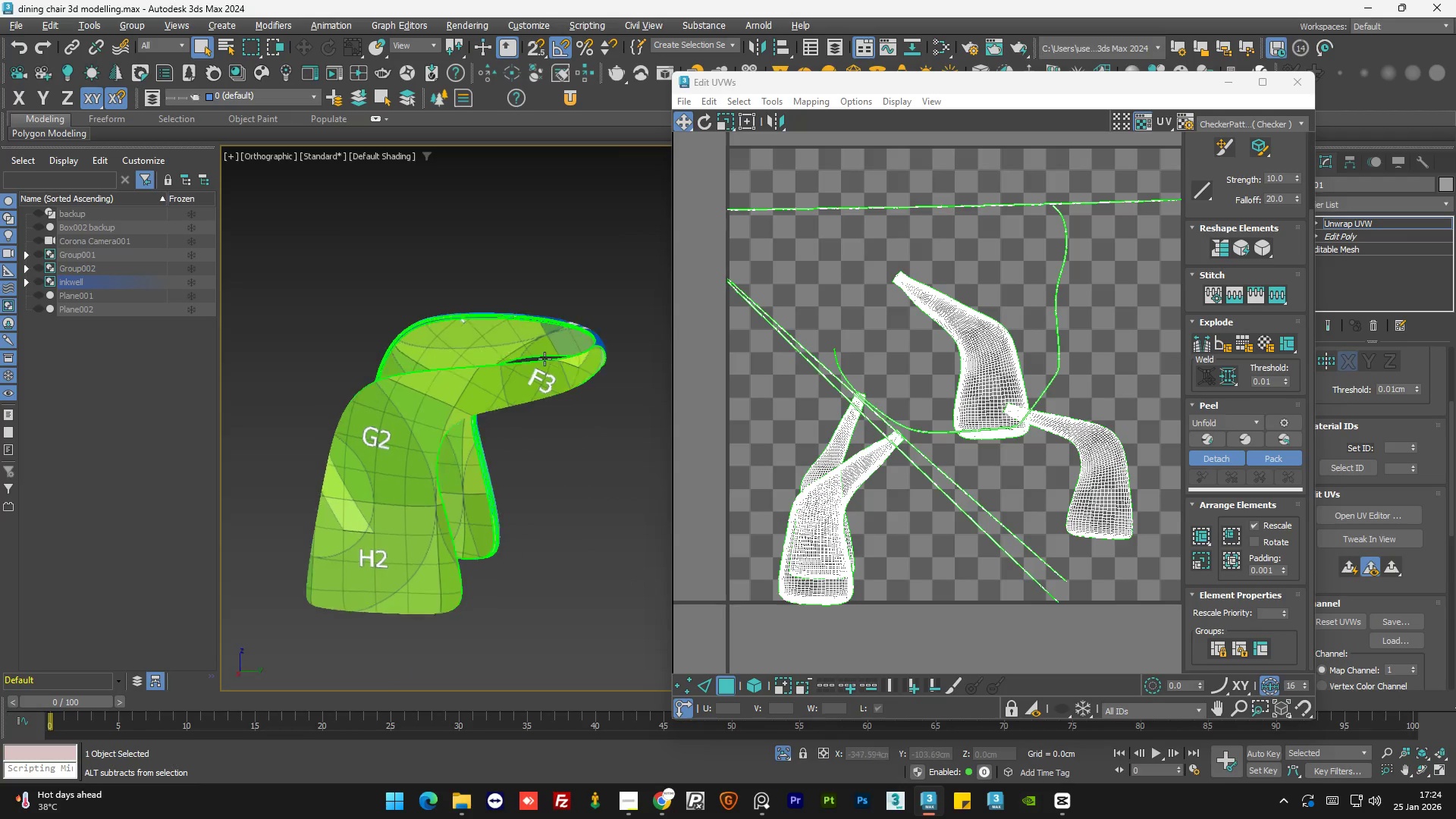 
hold_key(key=AltLeft, duration=1.08)
 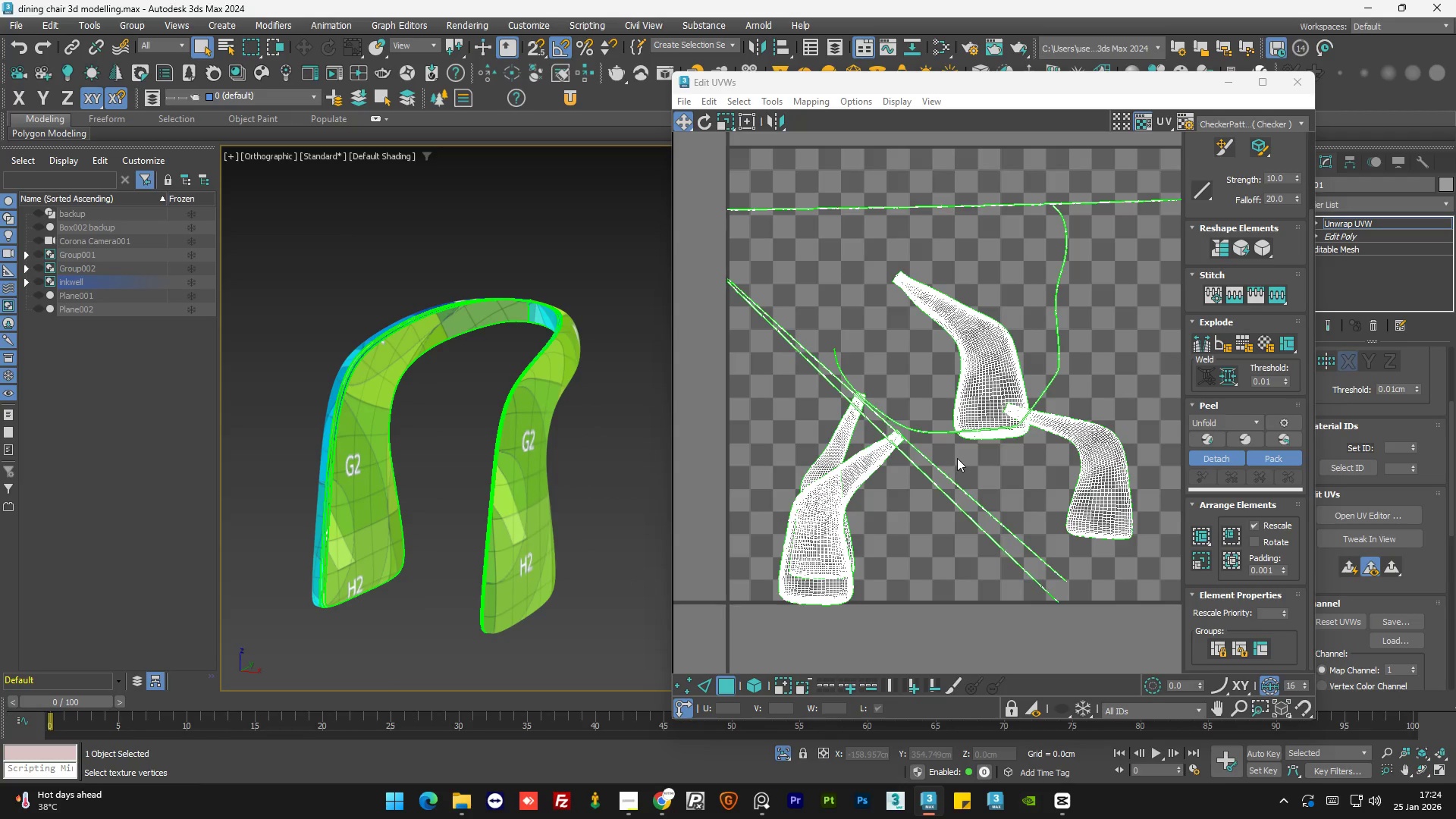 
key(Control+A)
 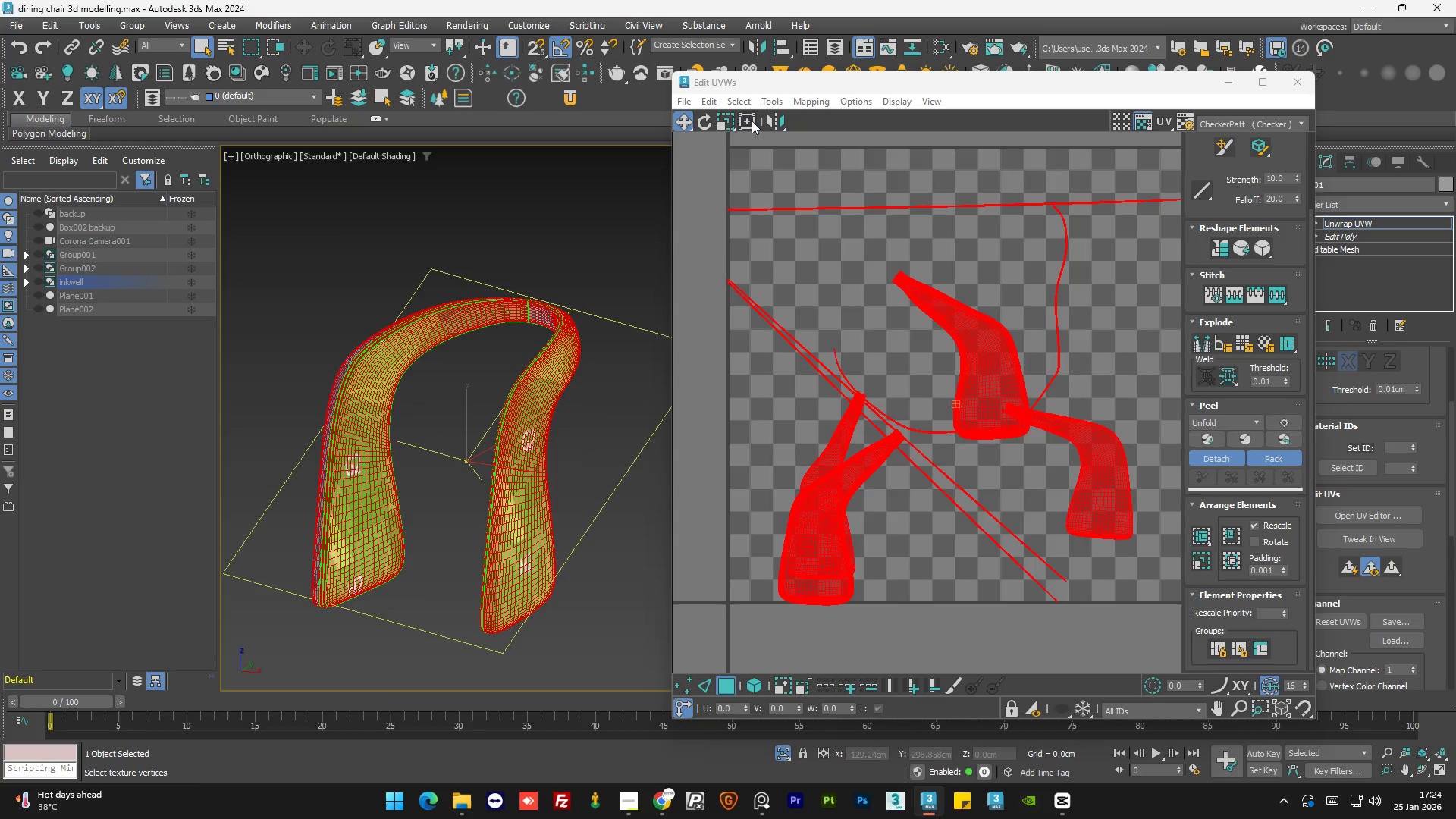 
left_click([750, 84])
 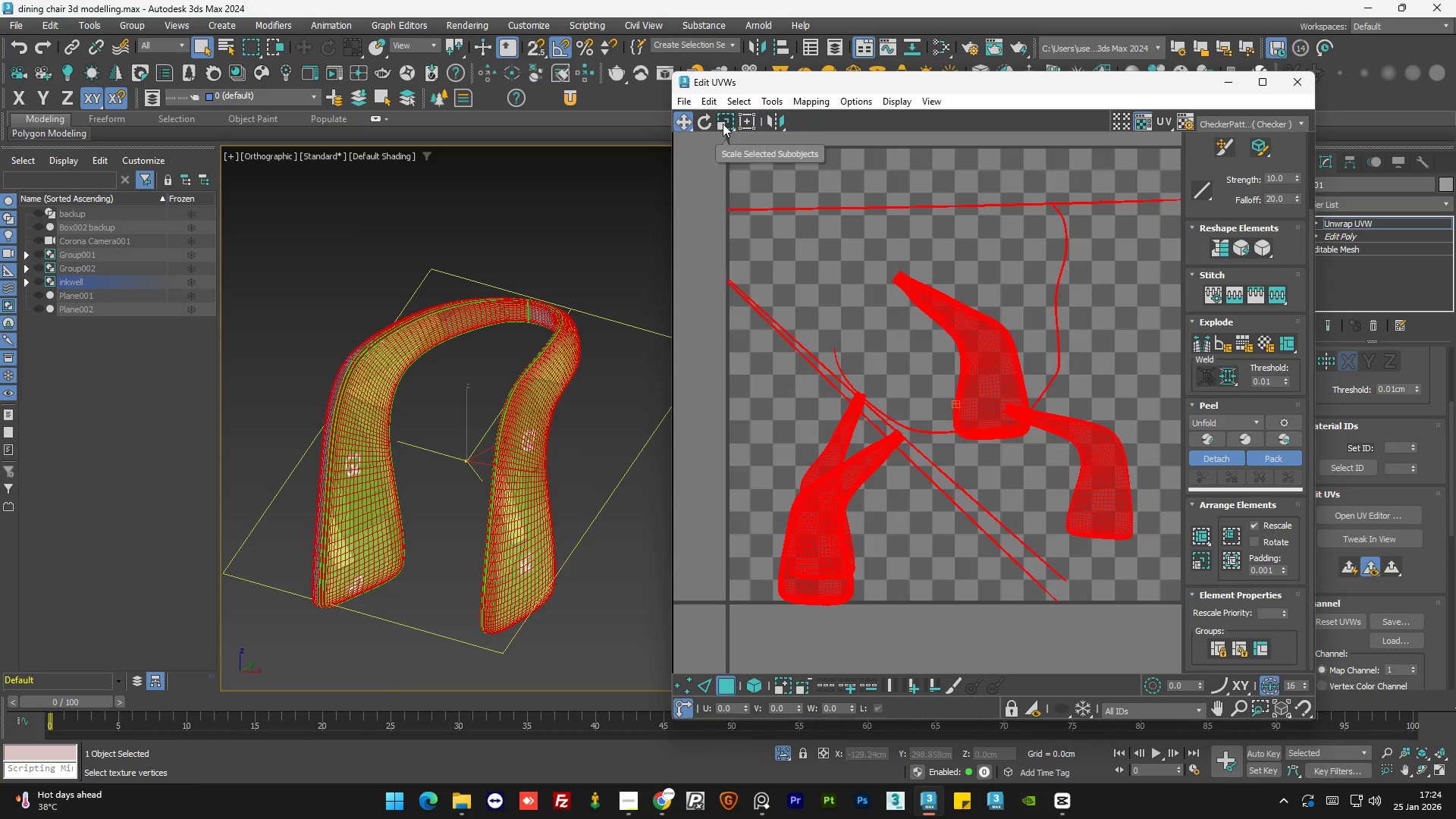 
left_click([723, 123])
 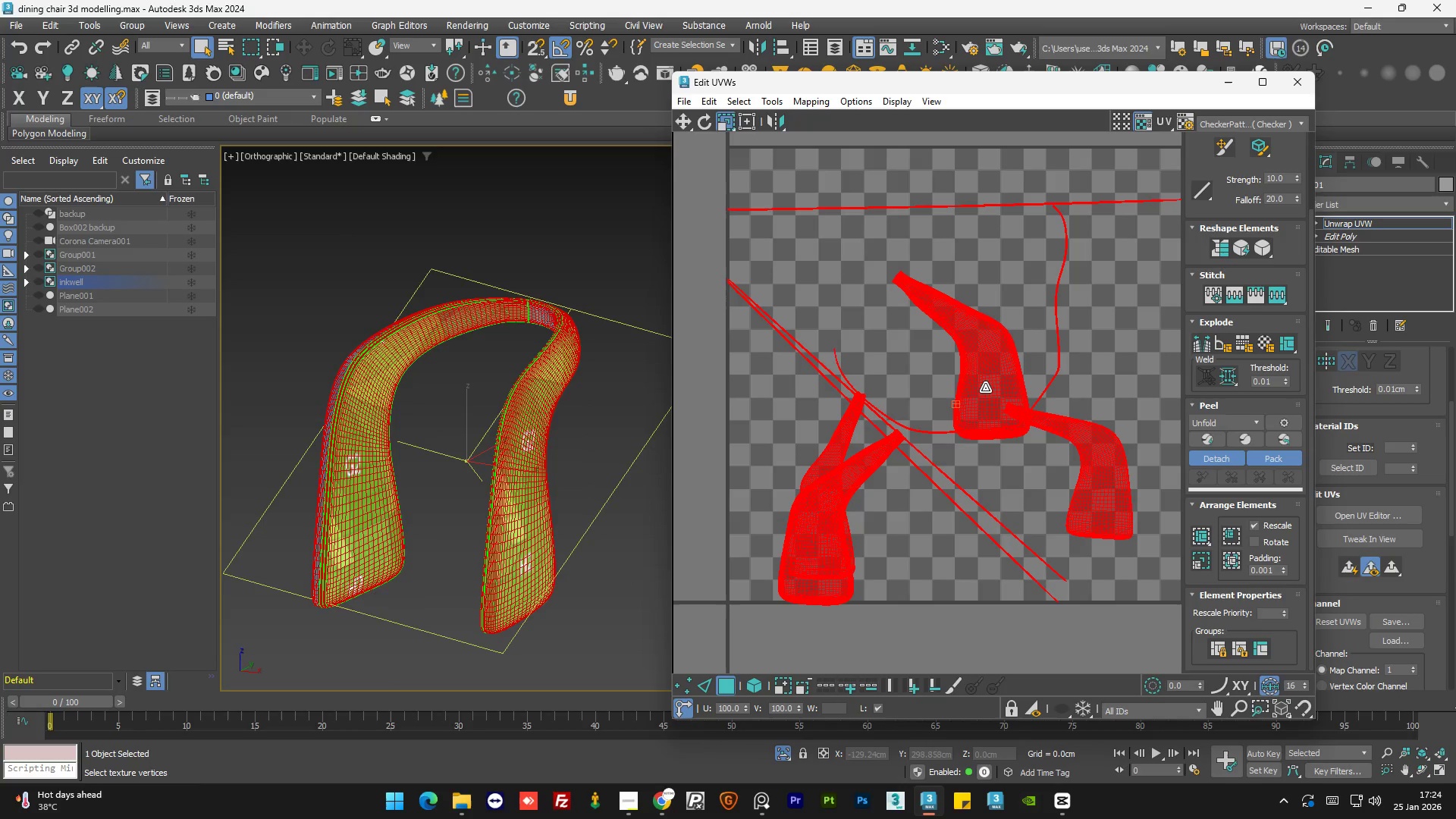 
left_click_drag(start_coordinate=[986, 387], to_coordinate=[1011, 281])
 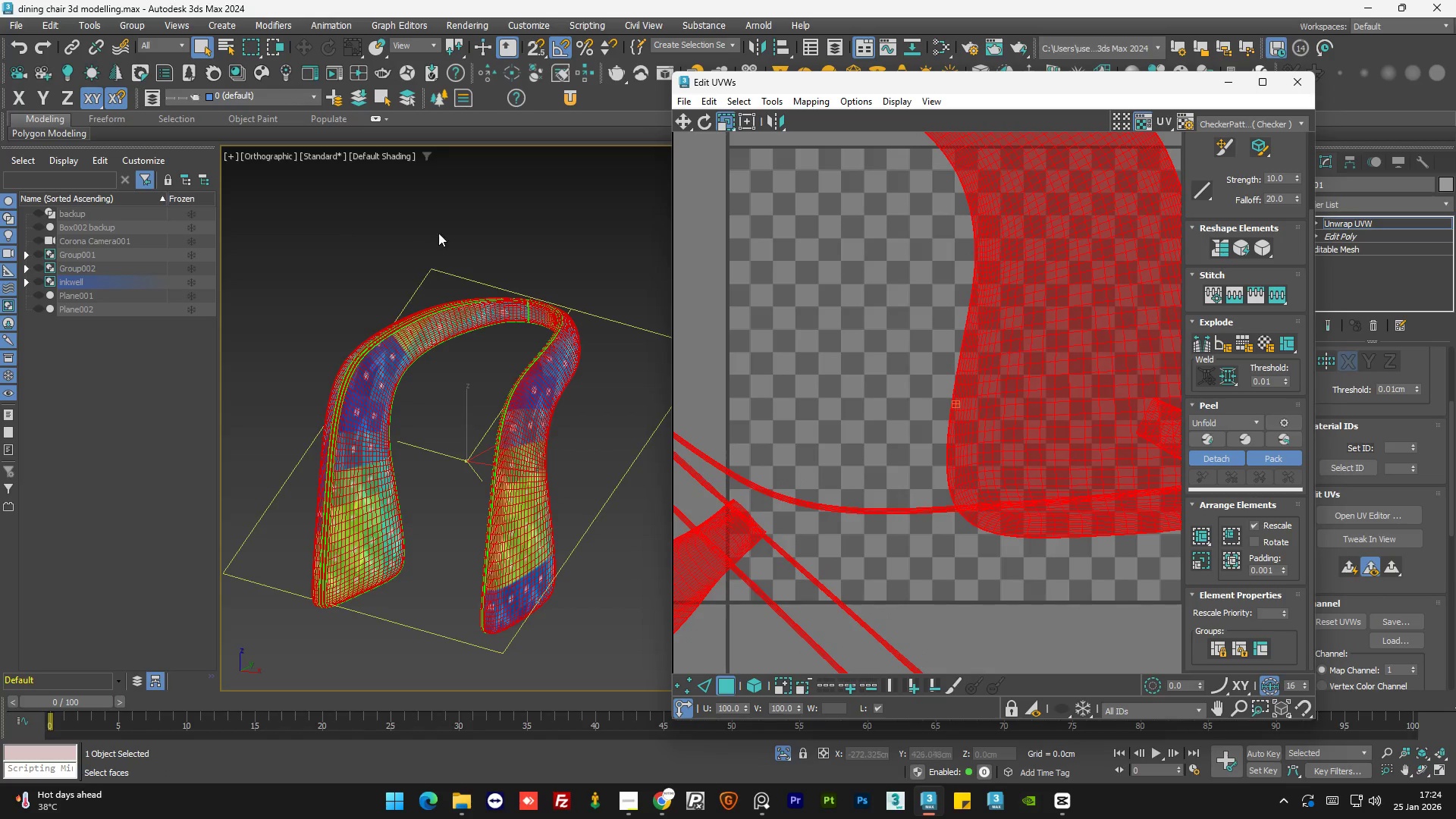 
left_click([527, 235])
 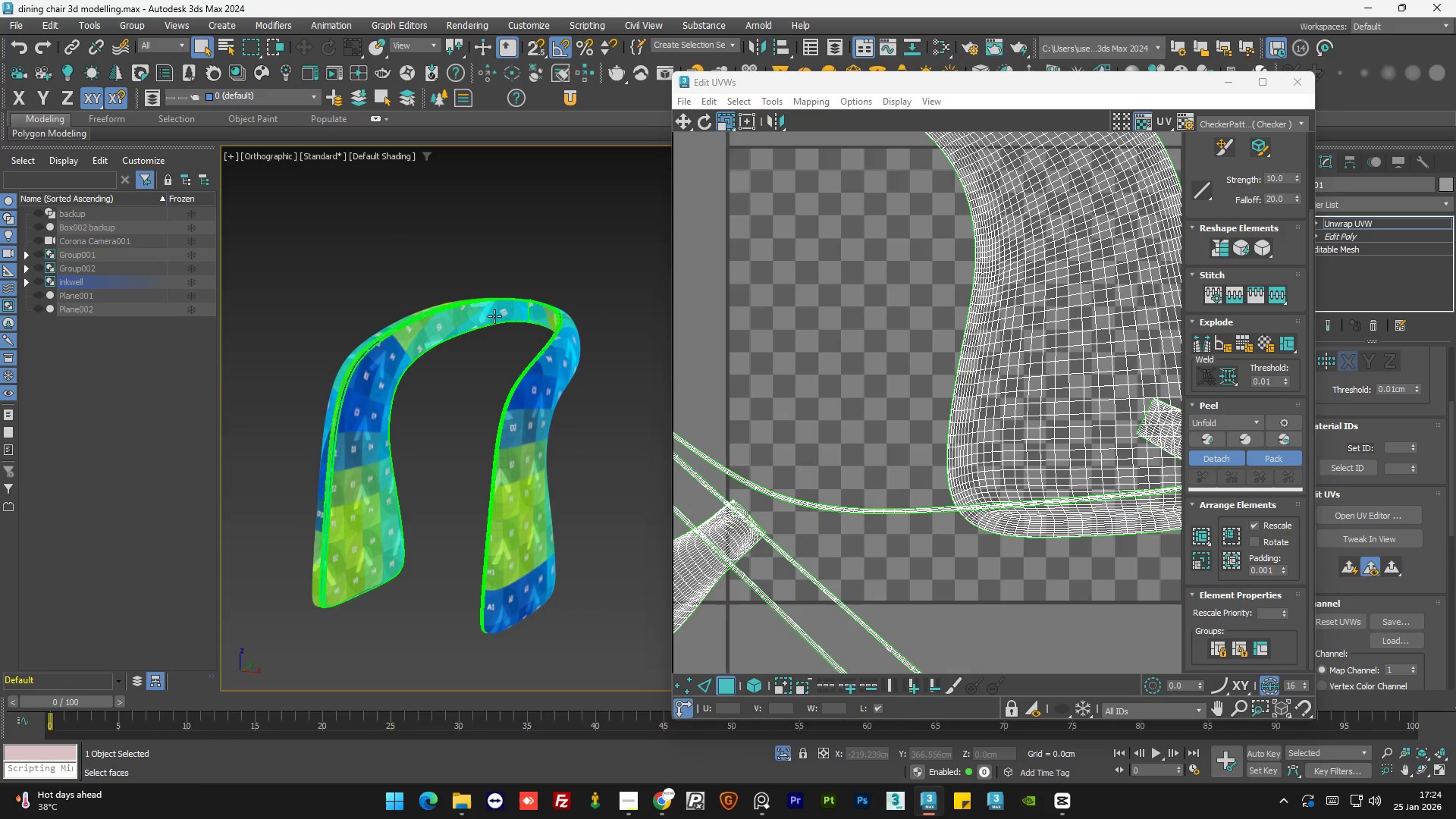 
scroll: coordinate [494, 316], scroll_direction: up, amount: 4.0
 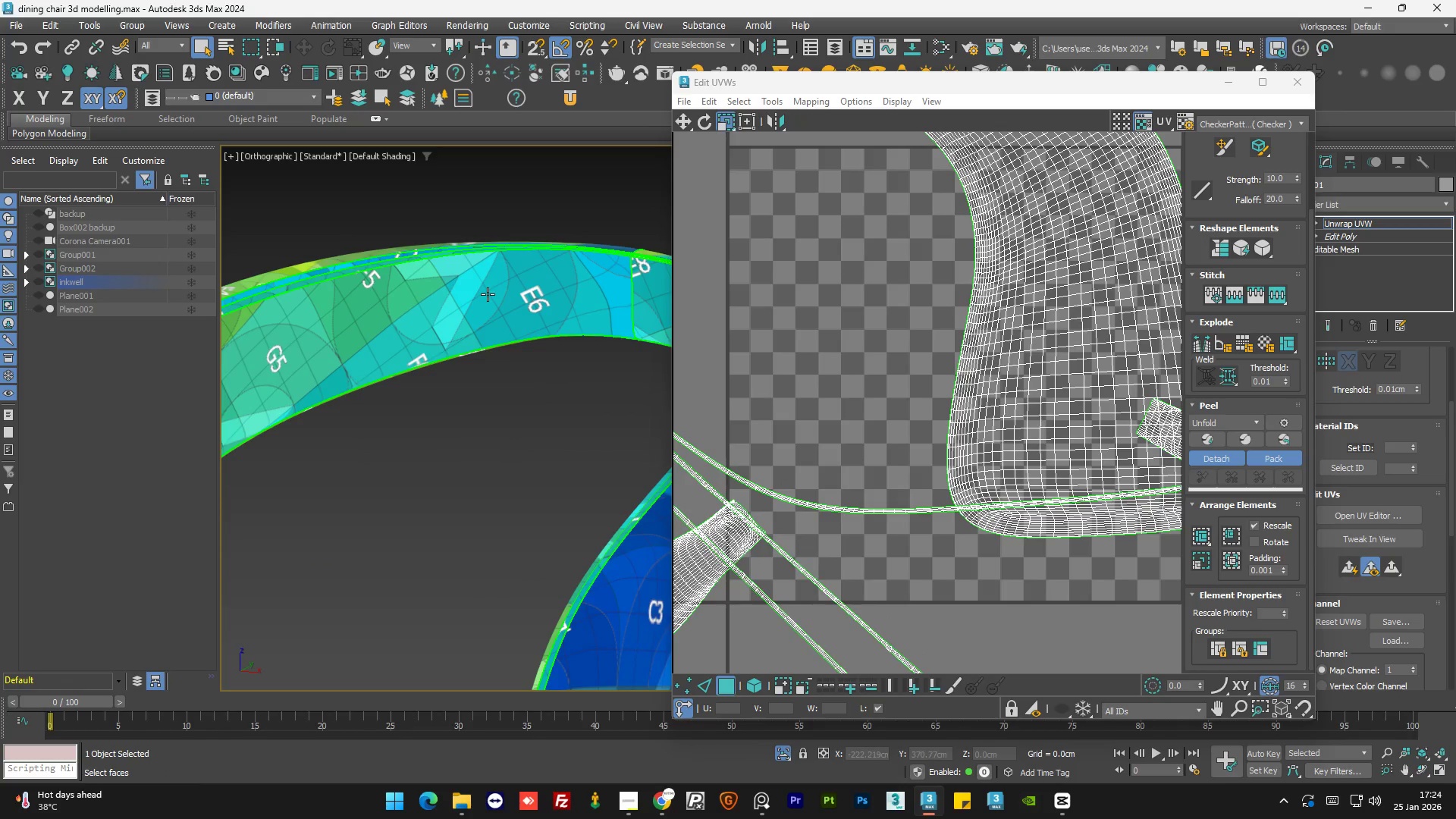 
scroll: coordinate [478, 298], scroll_direction: down, amount: 3.0
 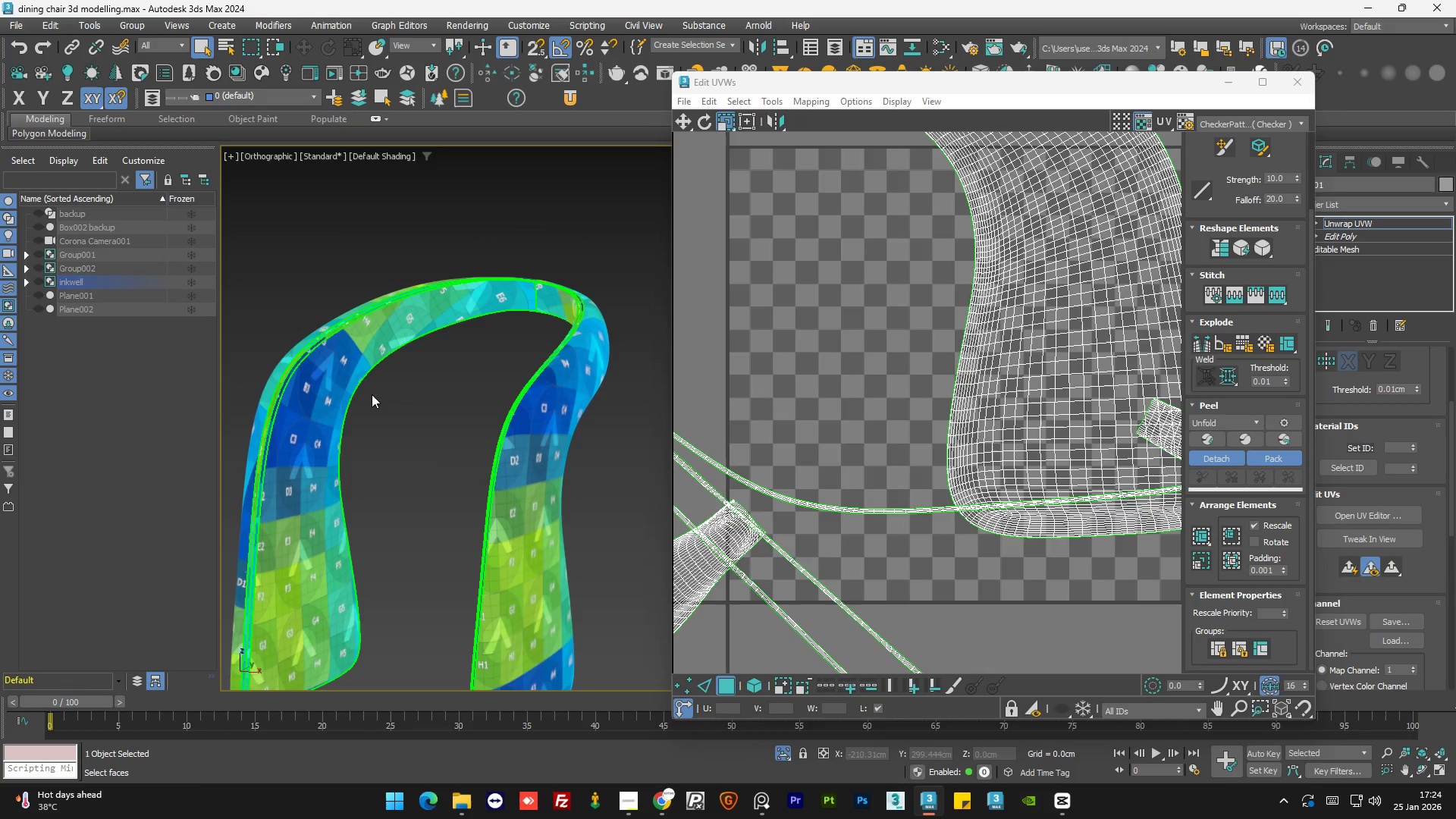 
hold_key(key=AltLeft, duration=1.5)
 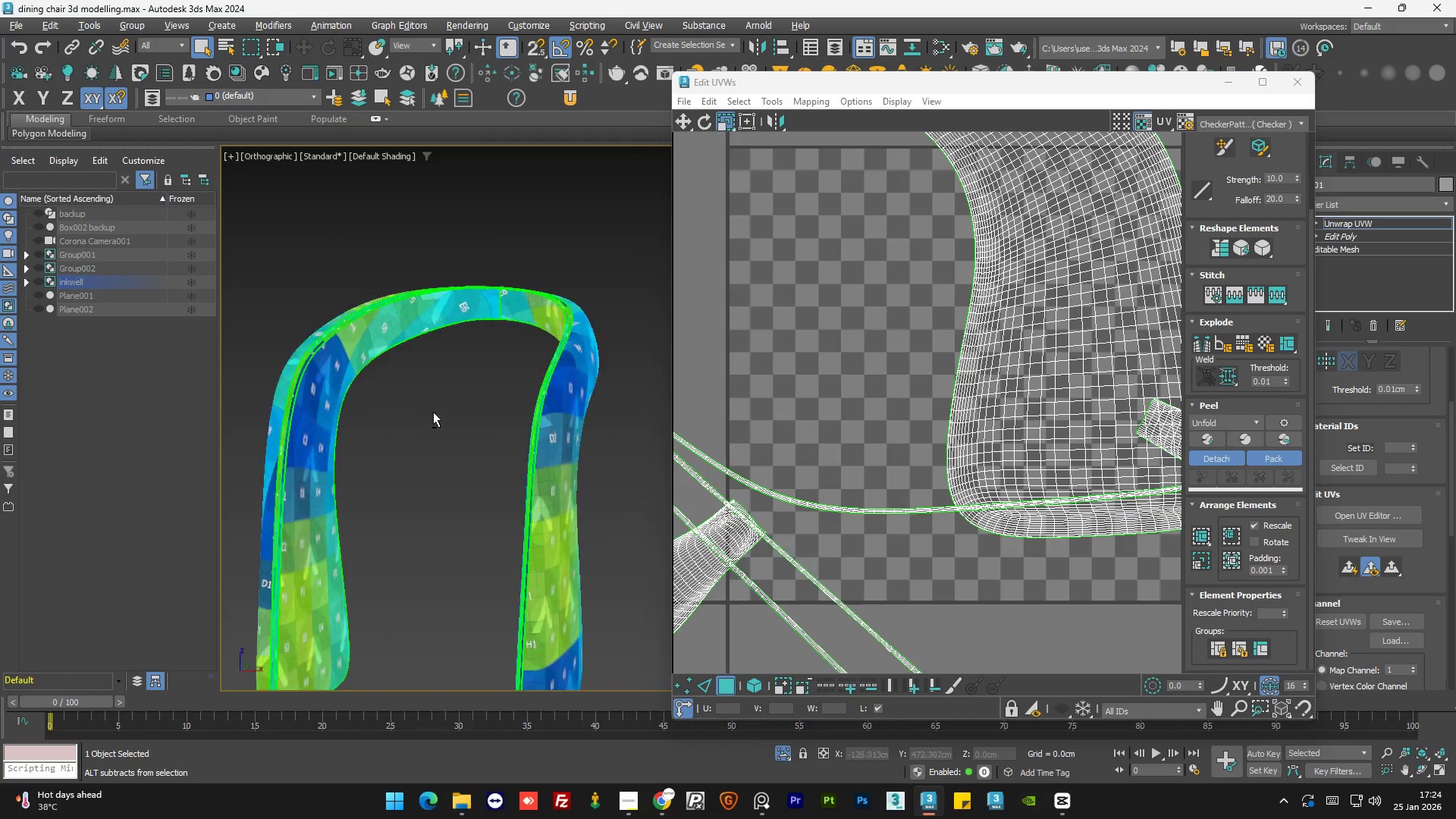 
hold_key(key=AltLeft, duration=1.5)
 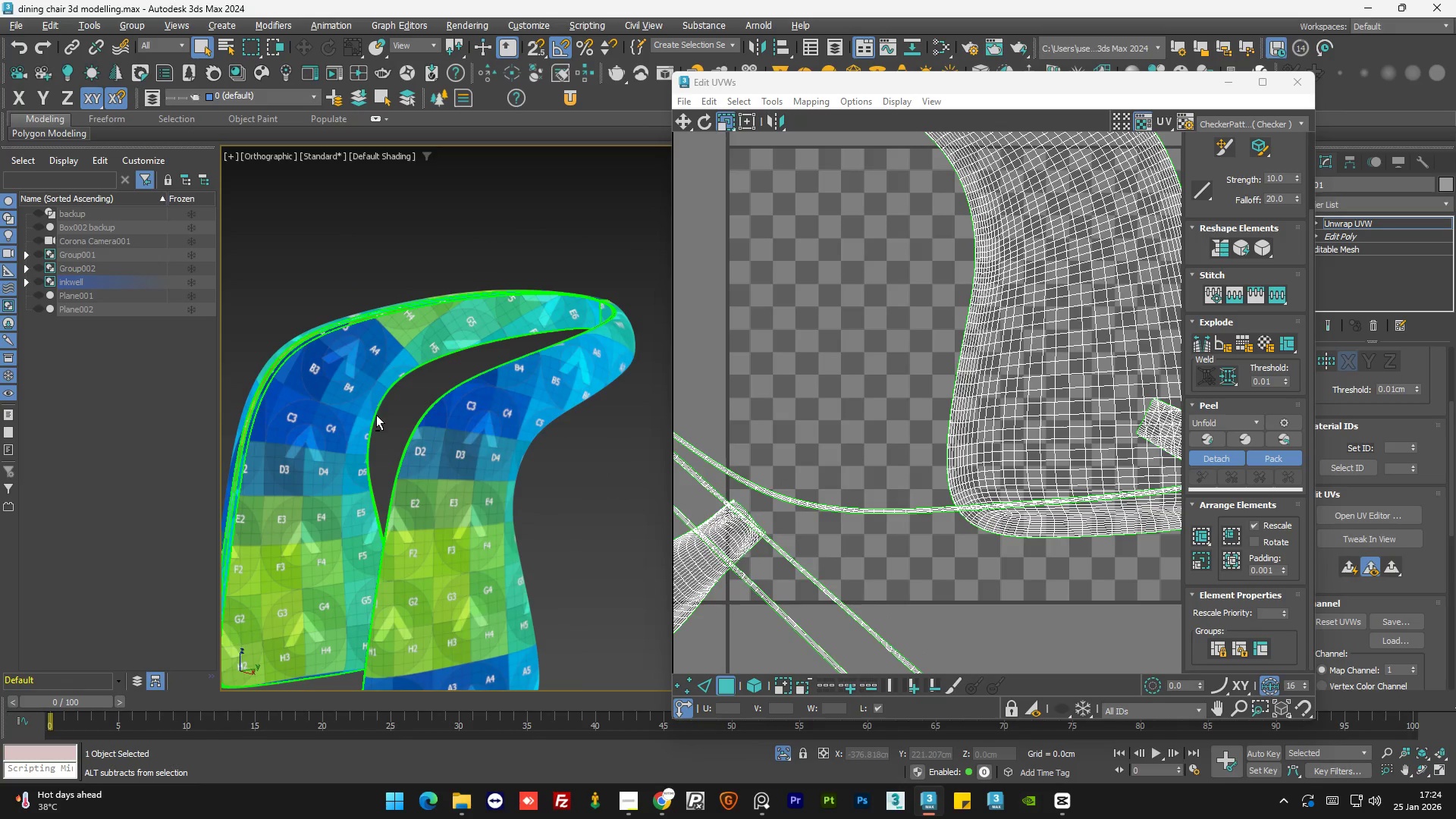 
hold_key(key=AltLeft, duration=0.8)
 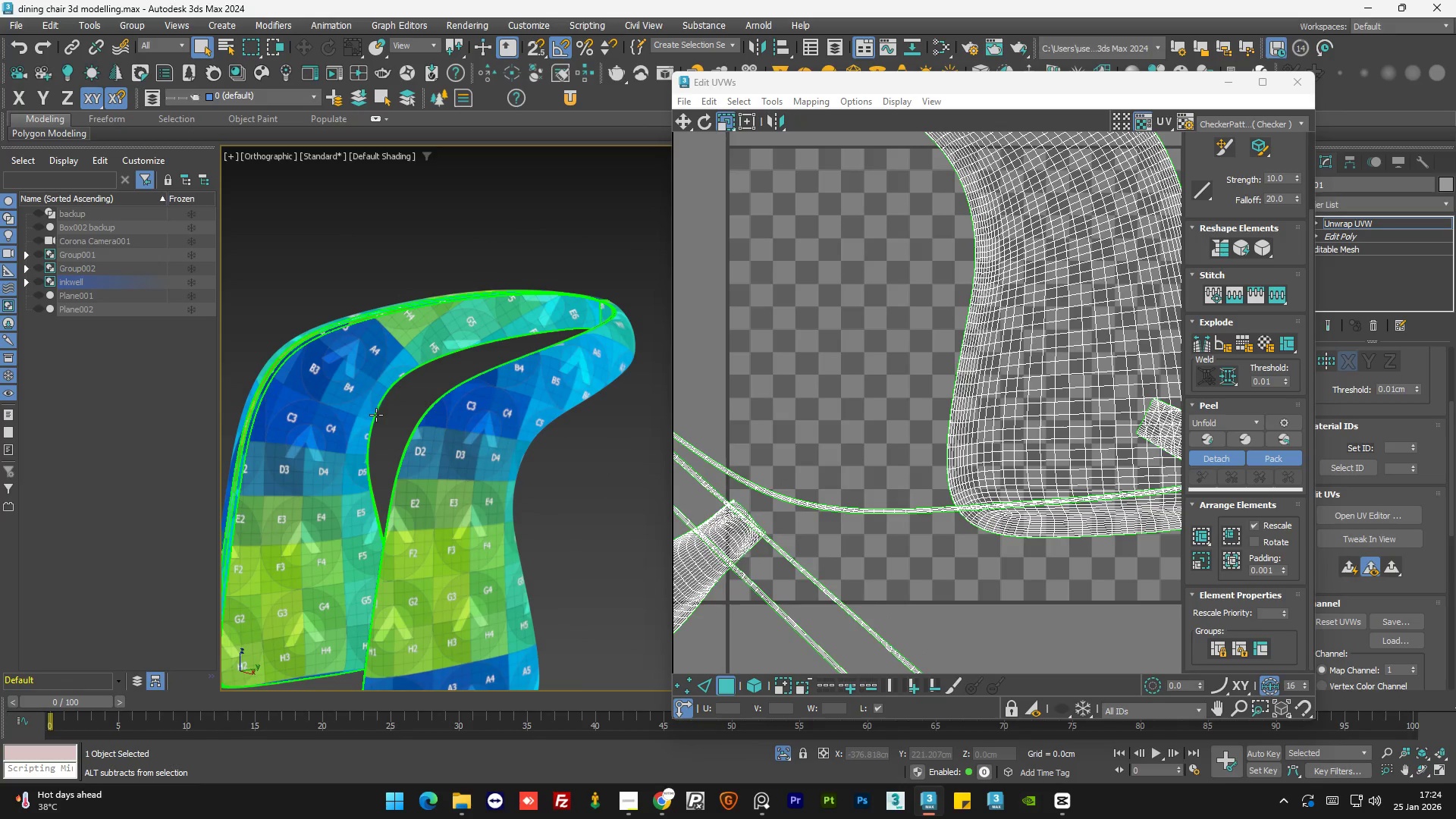 
hold_key(key=AltLeft, duration=1.66)
 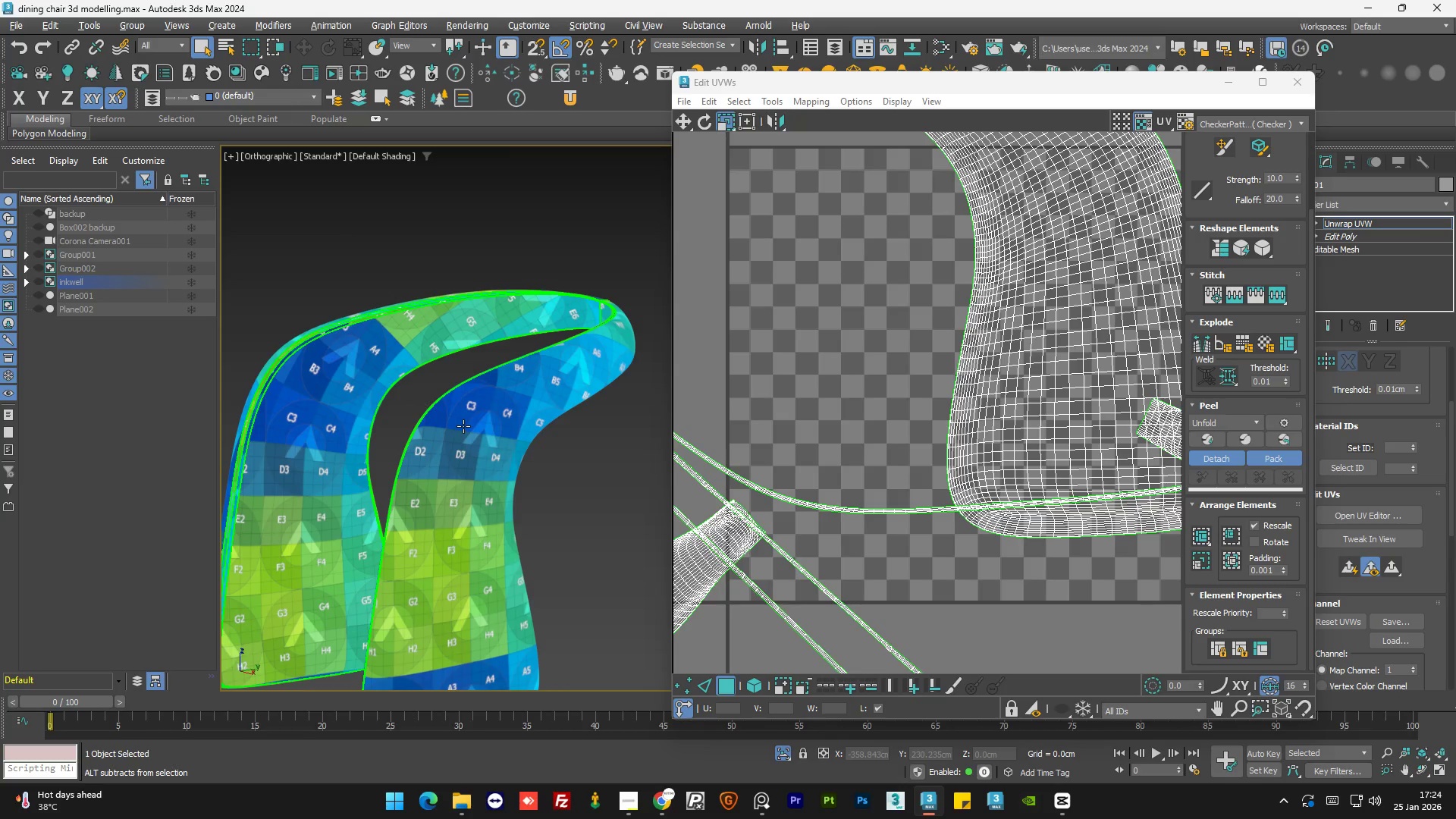 
hold_key(key=AltLeft, duration=1.17)
hold_key(key=AltLeft, duration=1.01)
scroll: coordinate [522, 400], scroll_direction: none, amount: 0.0
 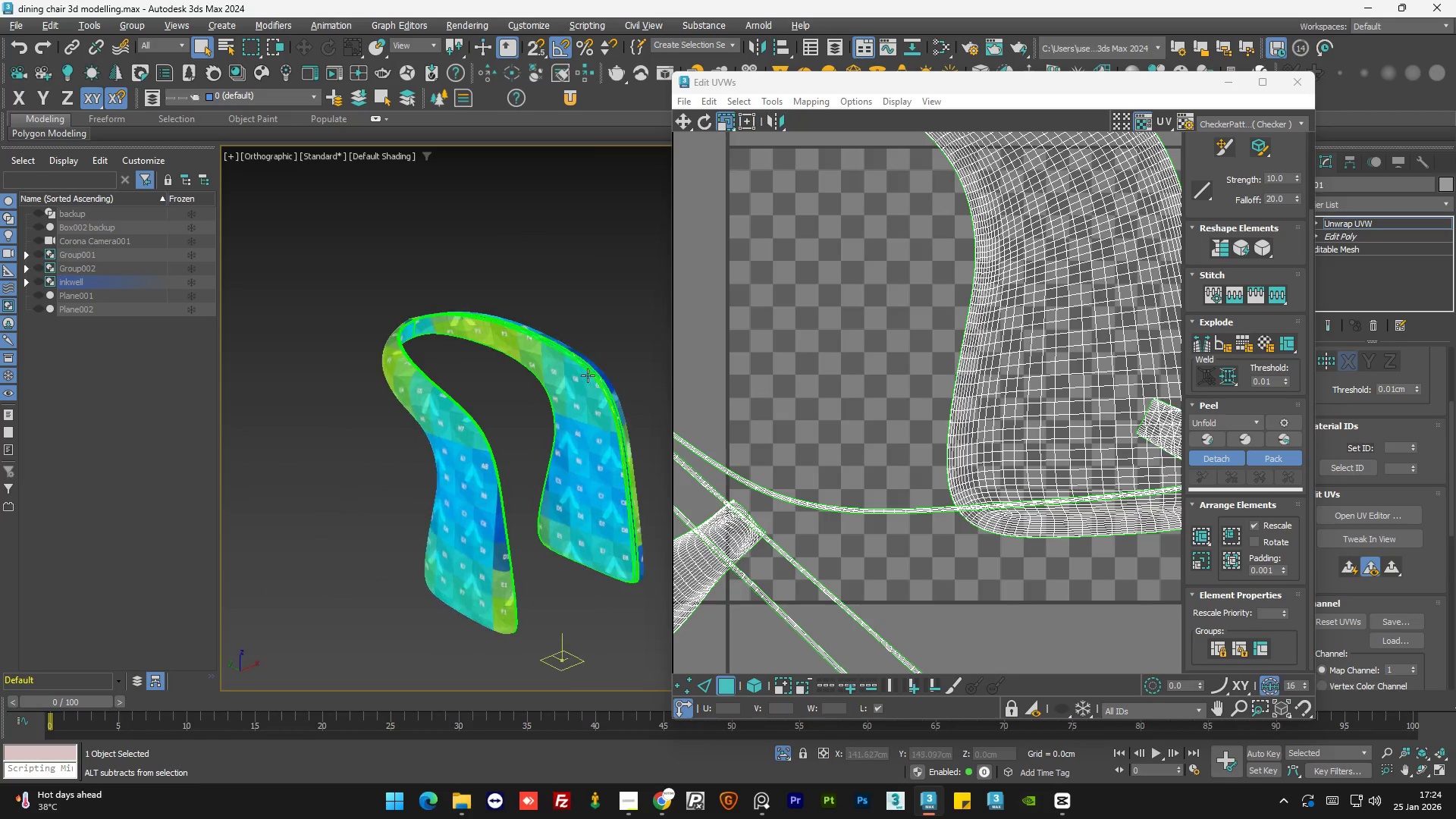 
hold_key(key=AltLeft, duration=2.17)
scroll: coordinate [522, 341], scroll_direction: up, amount: 4.0
 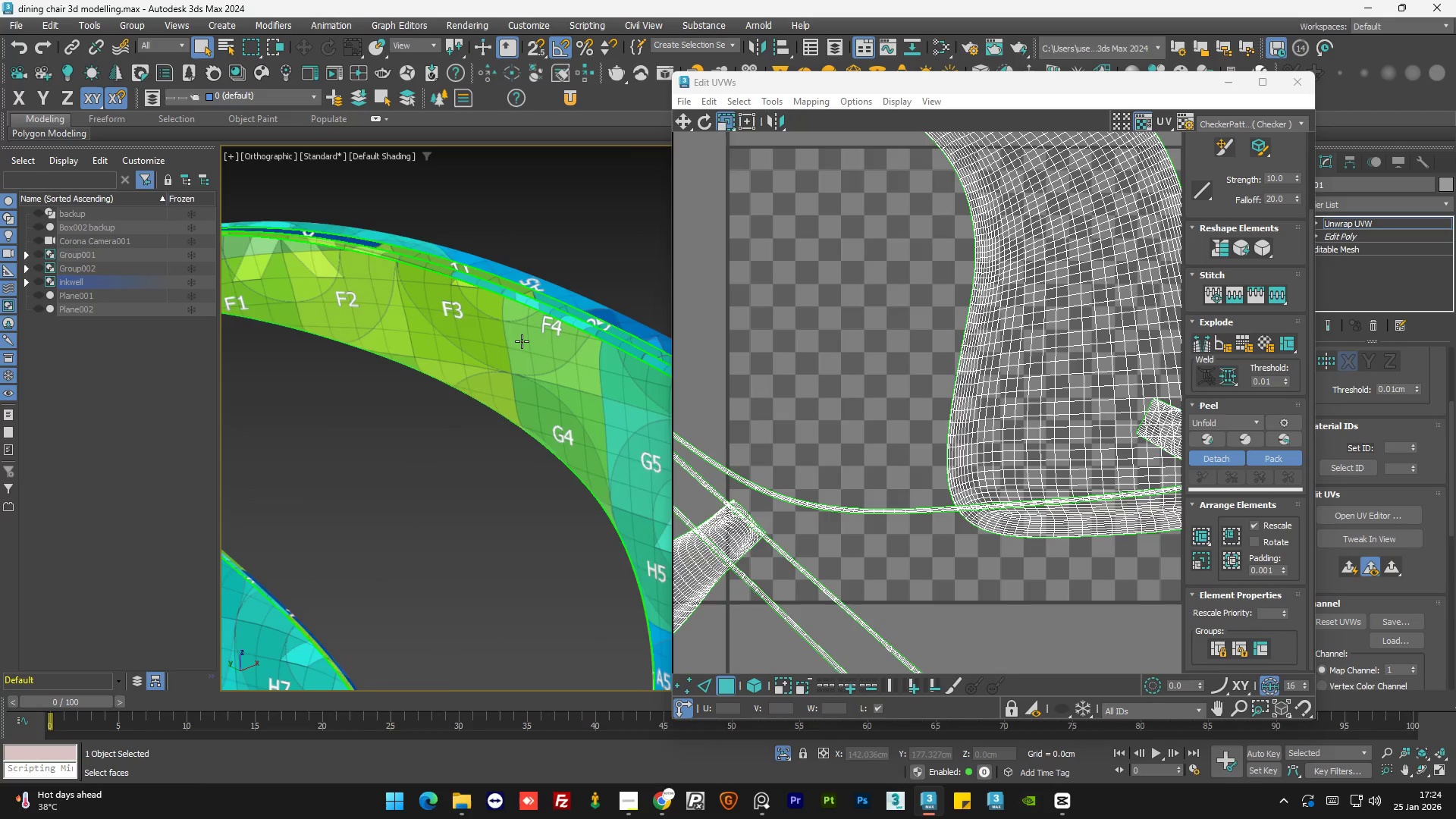 
scroll: coordinate [522, 343], scroll_direction: down, amount: 2.0
 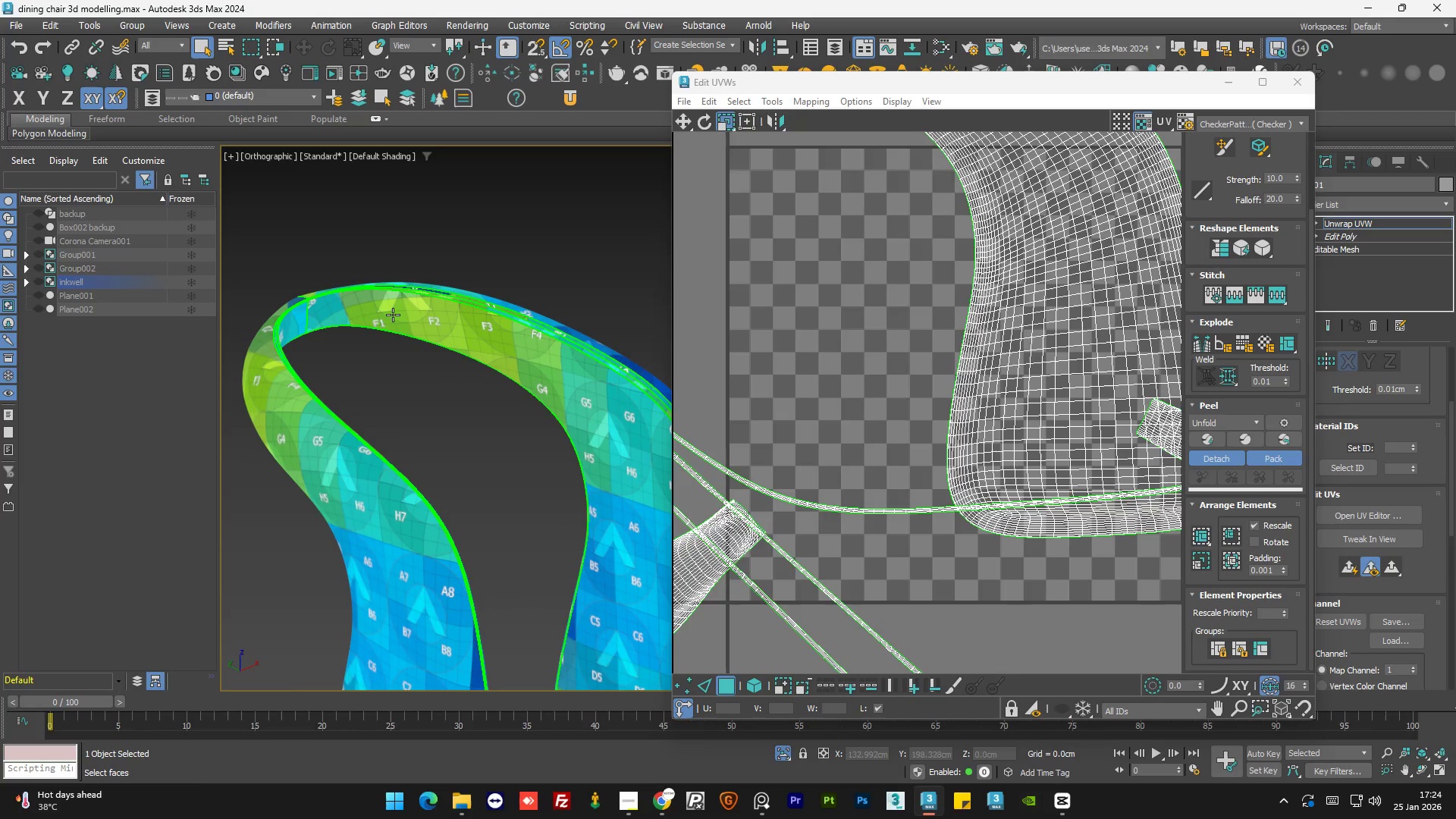 
scroll: coordinate [356, 310], scroll_direction: up, amount: 3.0
 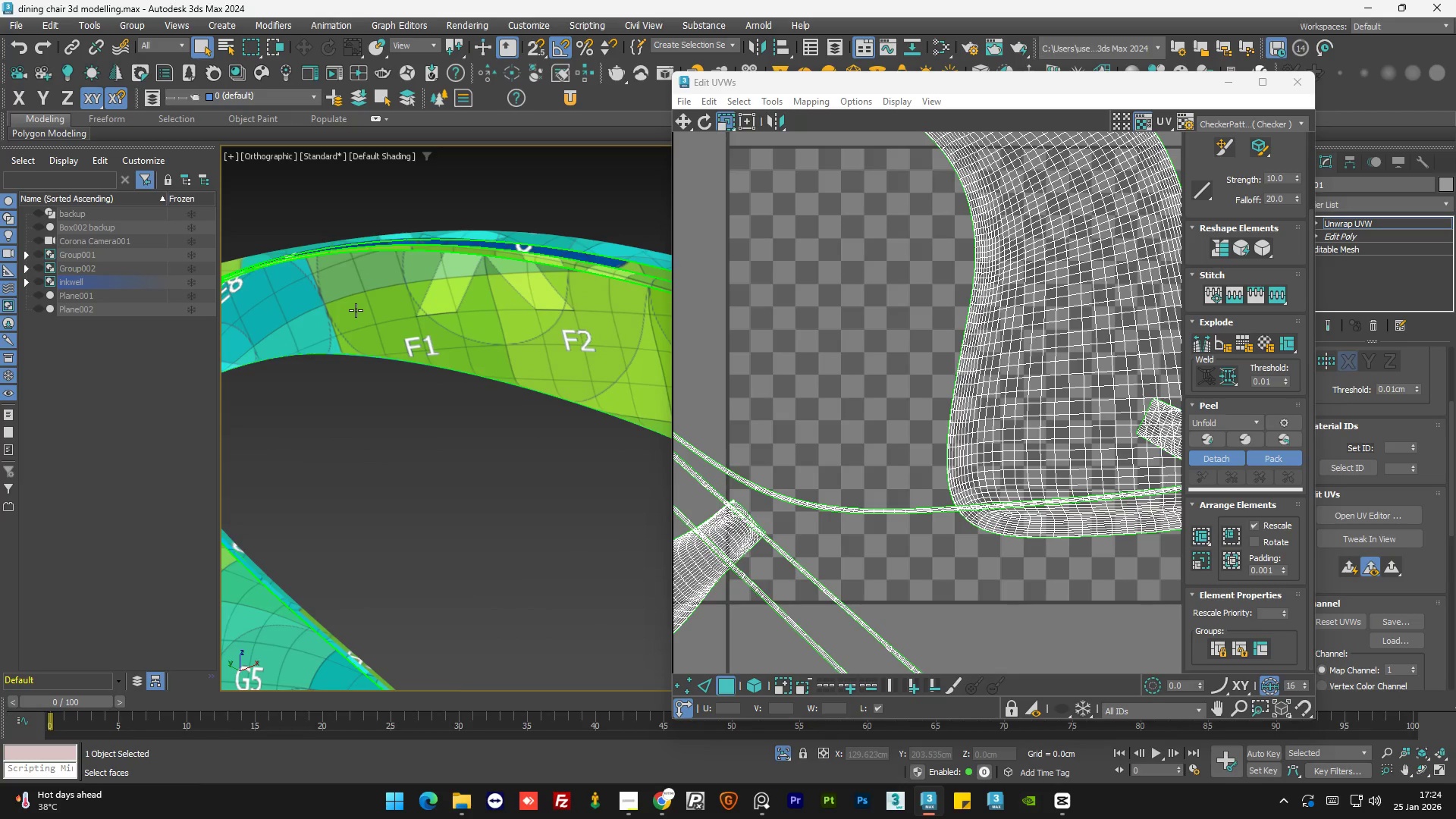 
scroll: coordinate [356, 310], scroll_direction: down, amount: 1.0
 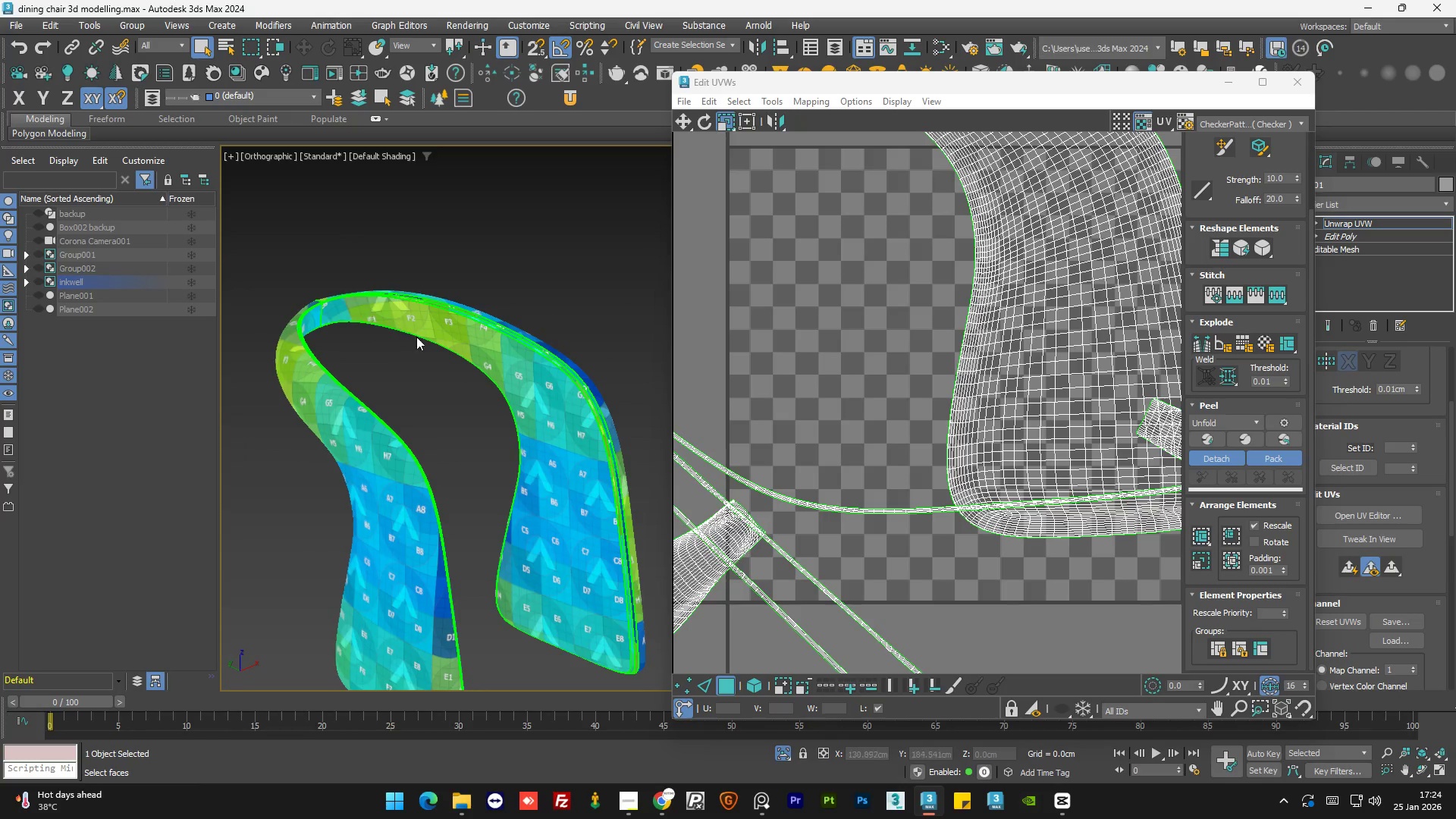 
hold_key(key=AltLeft, duration=0.94)
 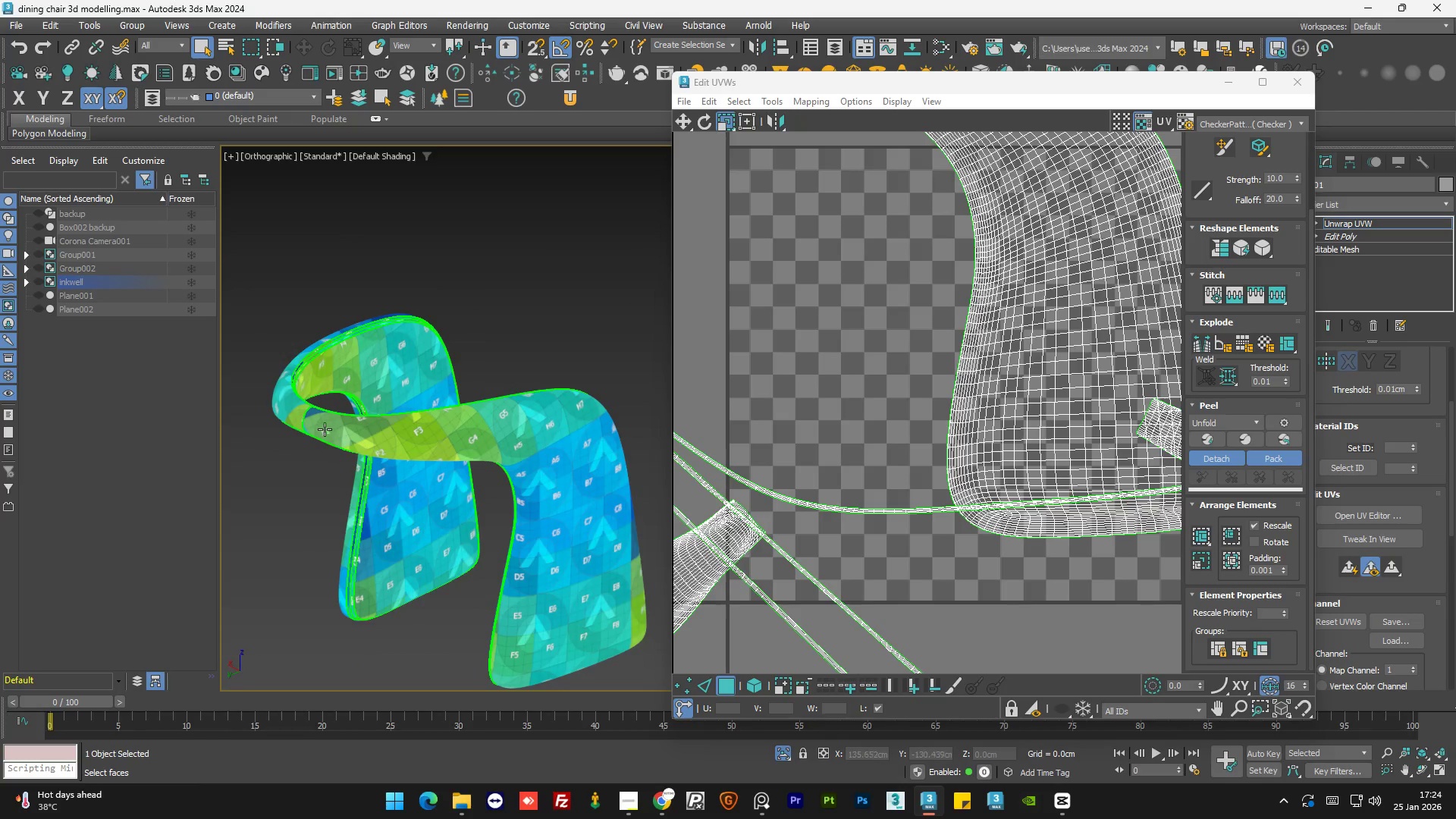 
hold_key(key=AltLeft, duration=1.52)
 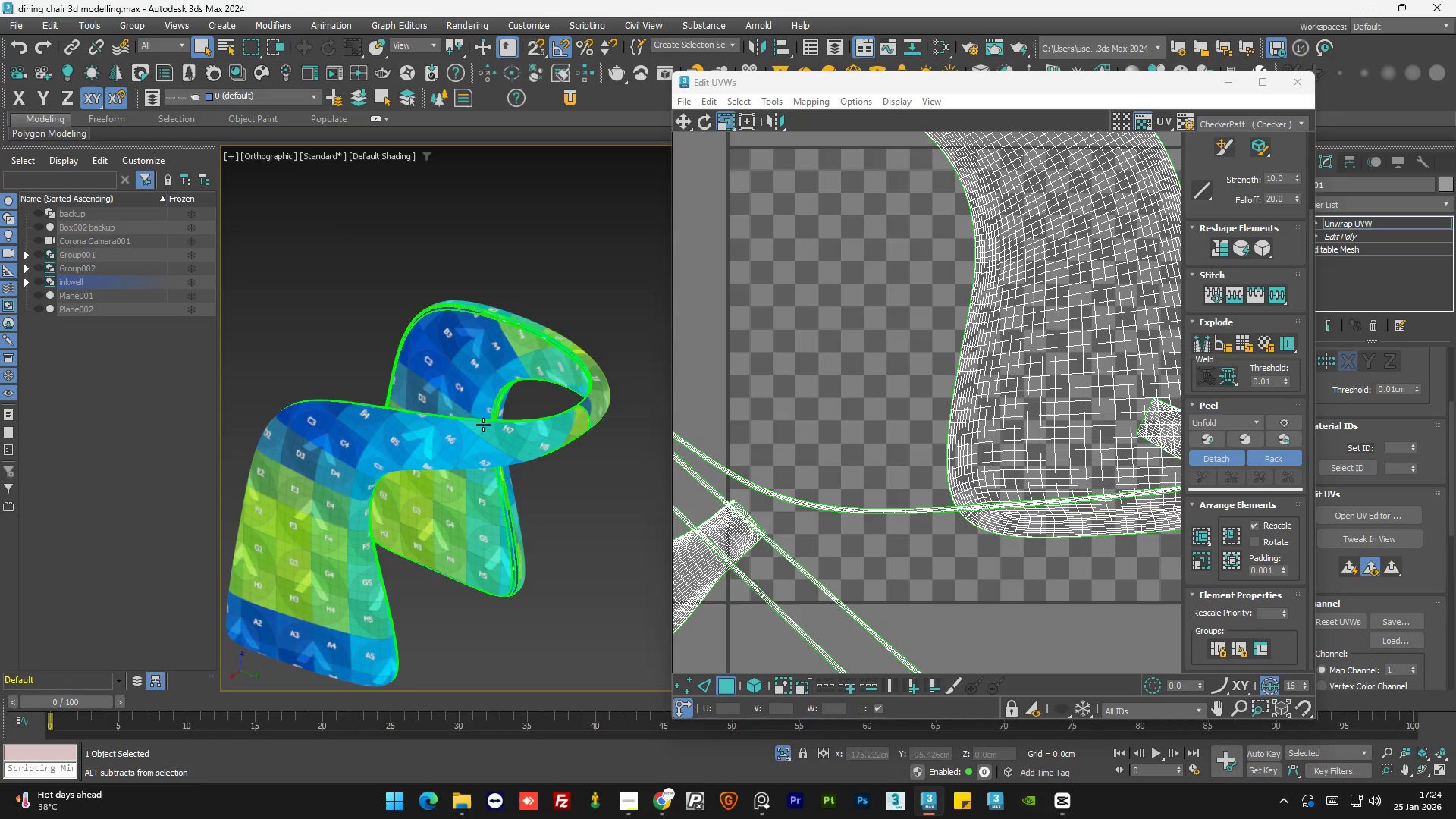 
scroll: coordinate [350, 415], scroll_direction: none, amount: 0.0
 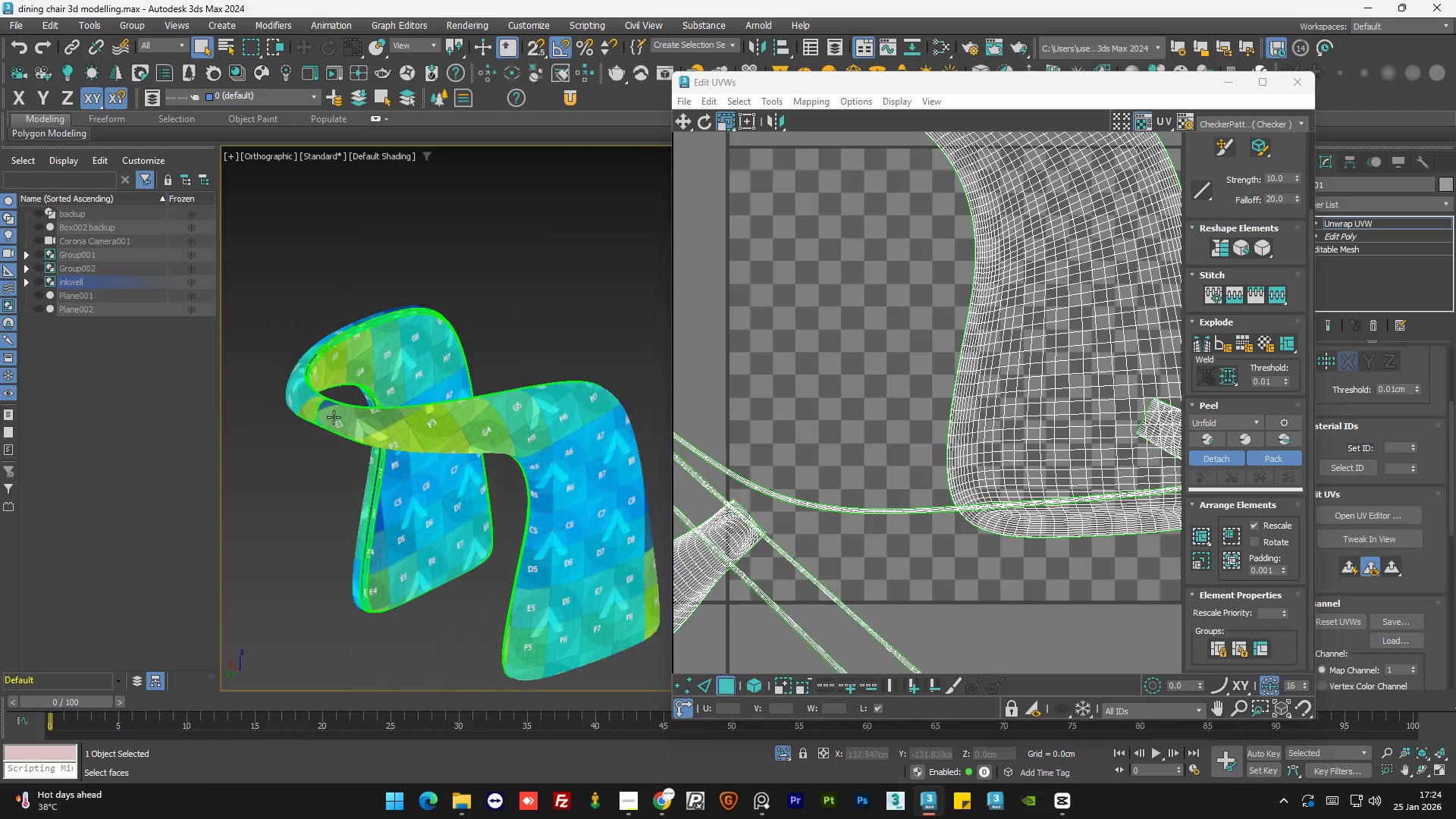 
hold_key(key=AltLeft, duration=0.53)
 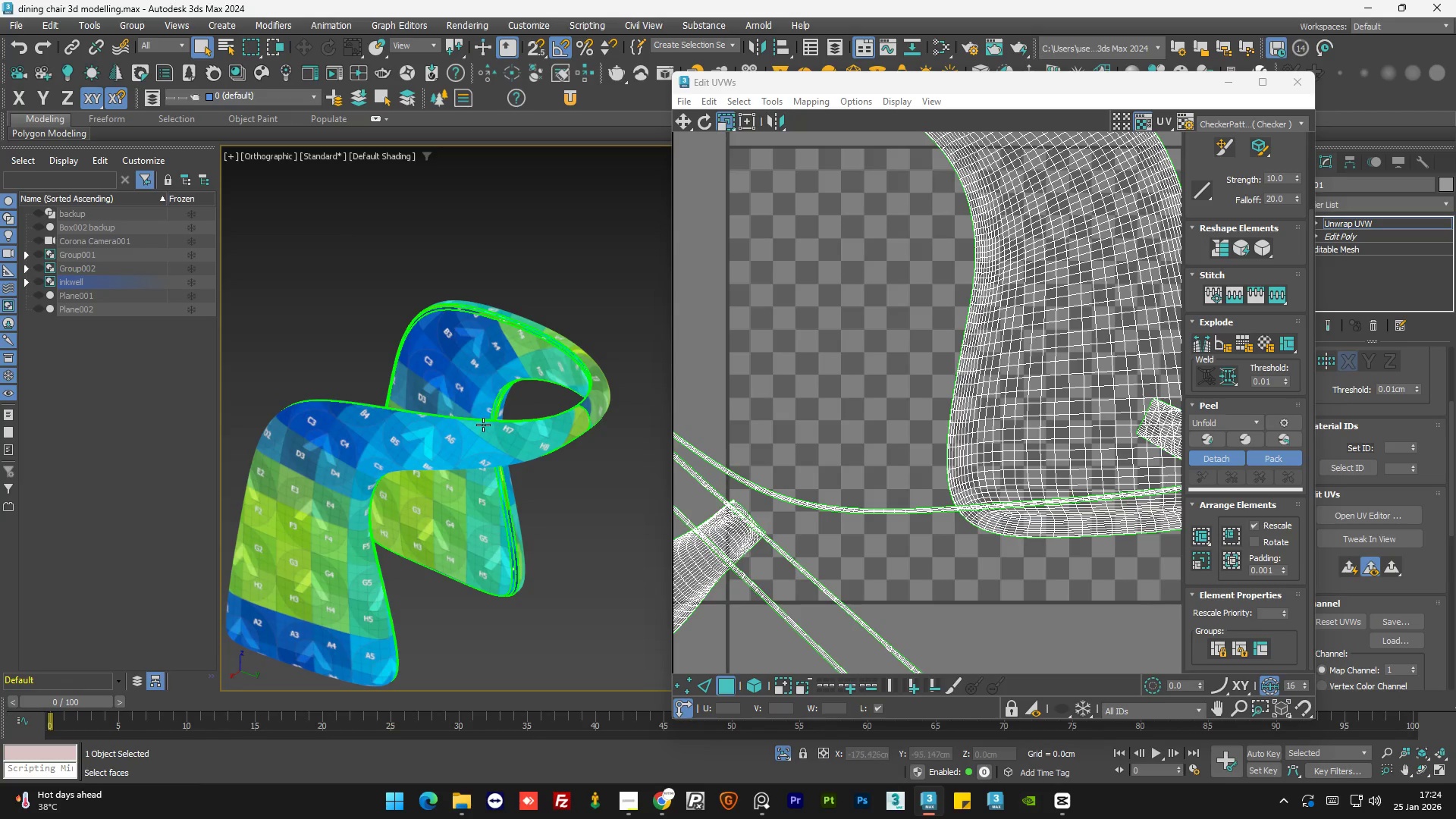 
hold_key(key=AltLeft, duration=1.38)
 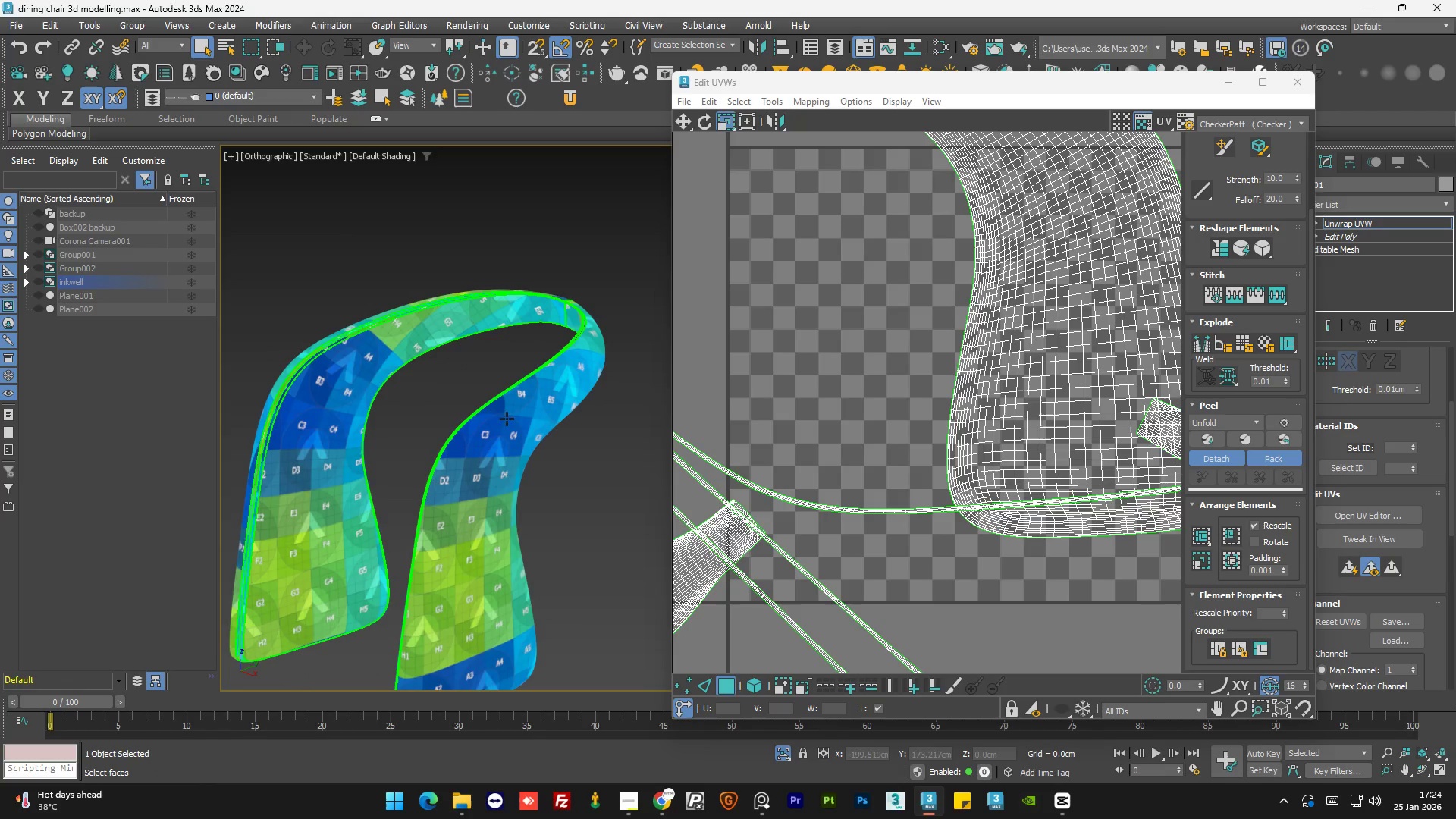 
hold_key(key=AltLeft, duration=1.5)
 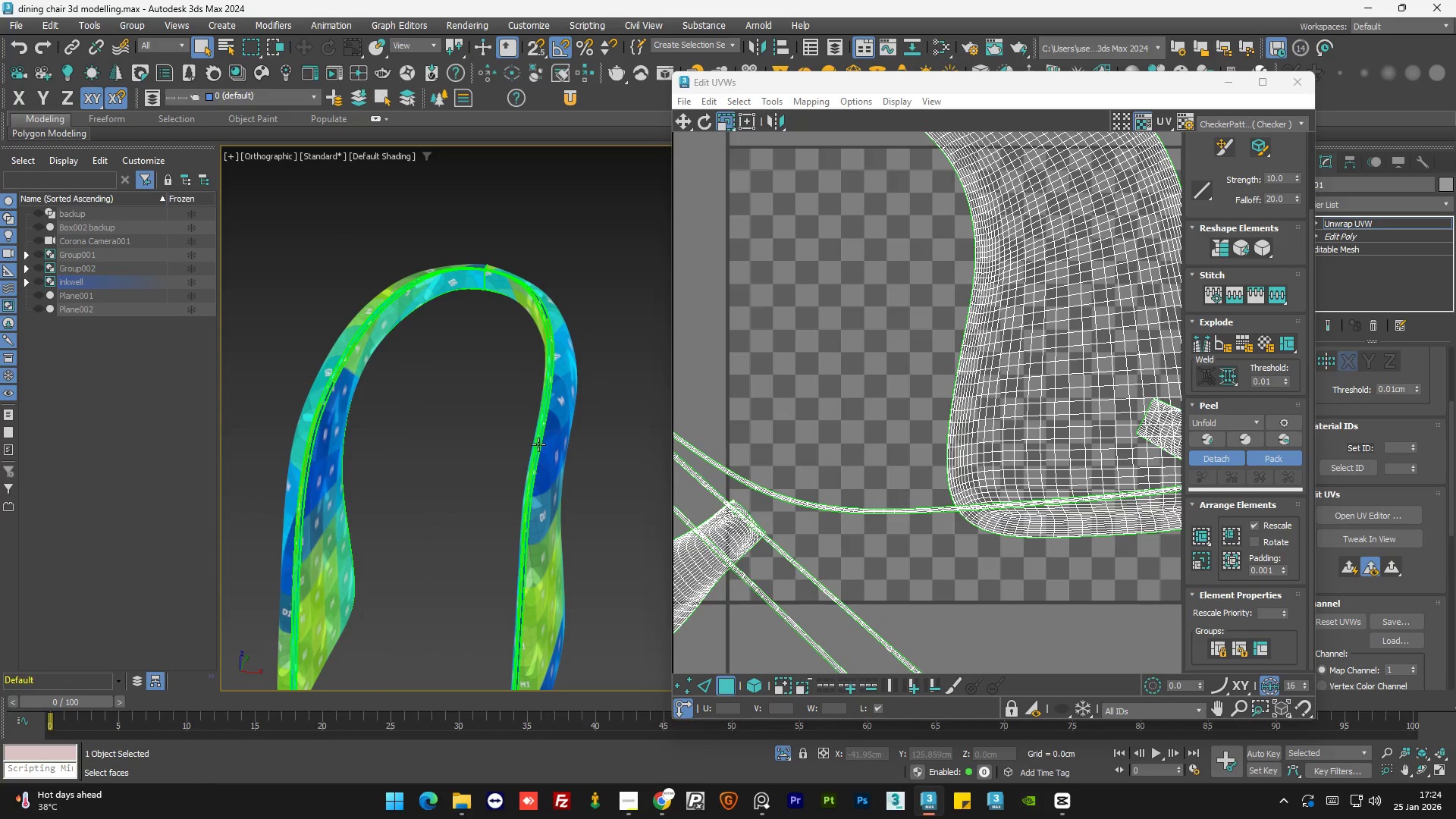 
hold_key(key=AltLeft, duration=0.39)
 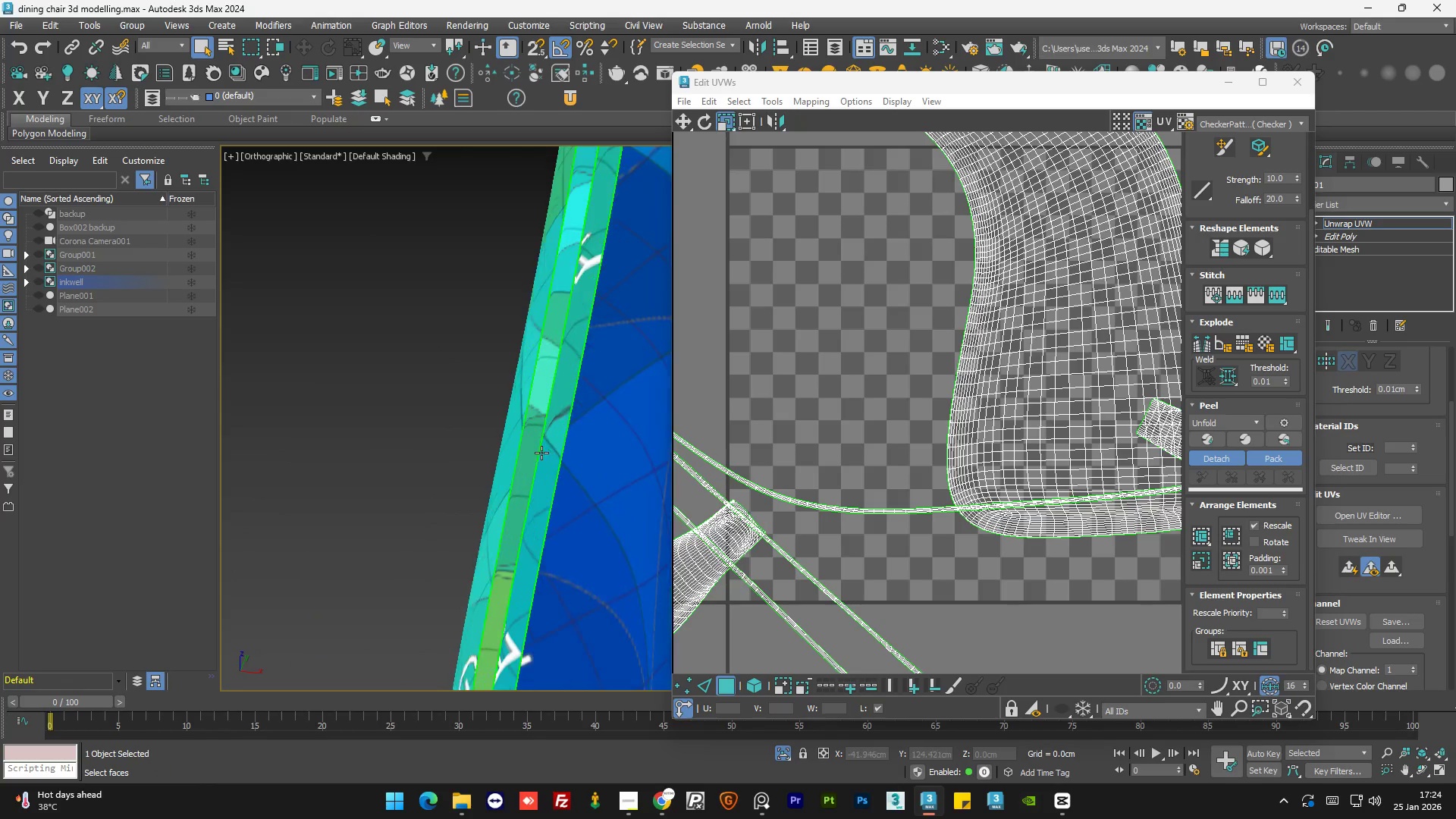 
scroll: coordinate [526, 383], scroll_direction: down, amount: 1.0
 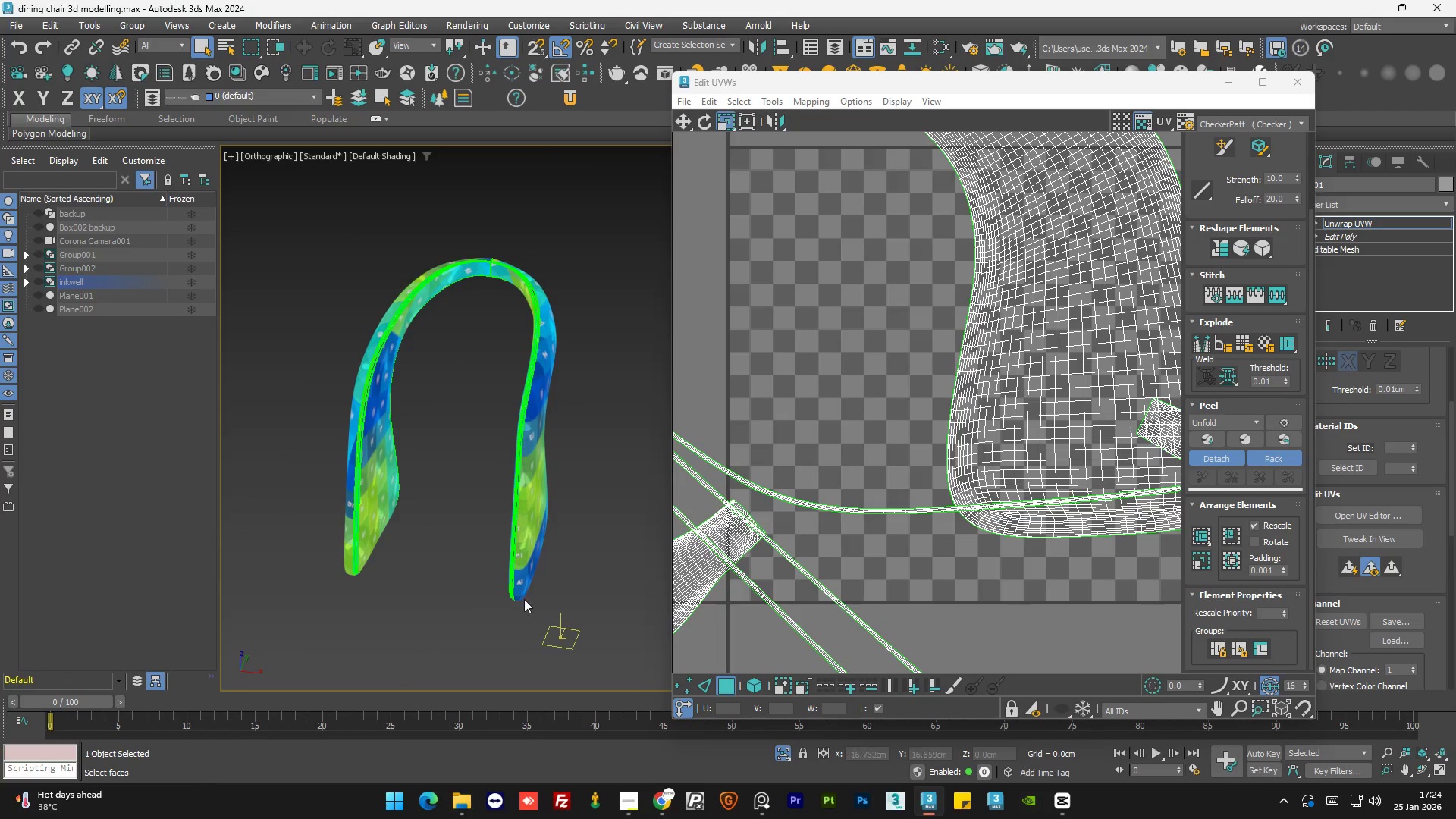 
scroll: coordinate [513, 590], scroll_direction: up, amount: 7.0
 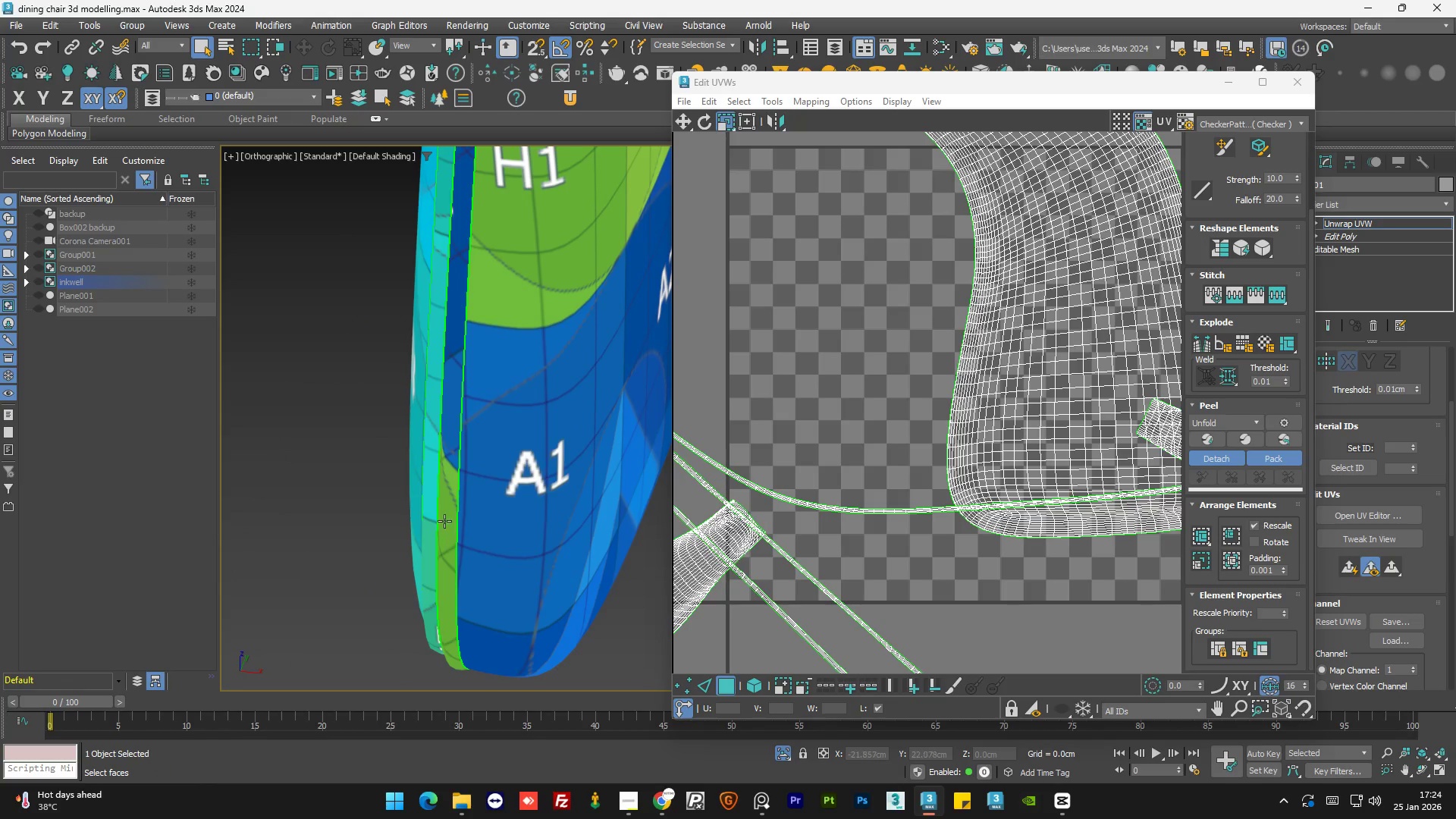 
double_click([444, 520])
 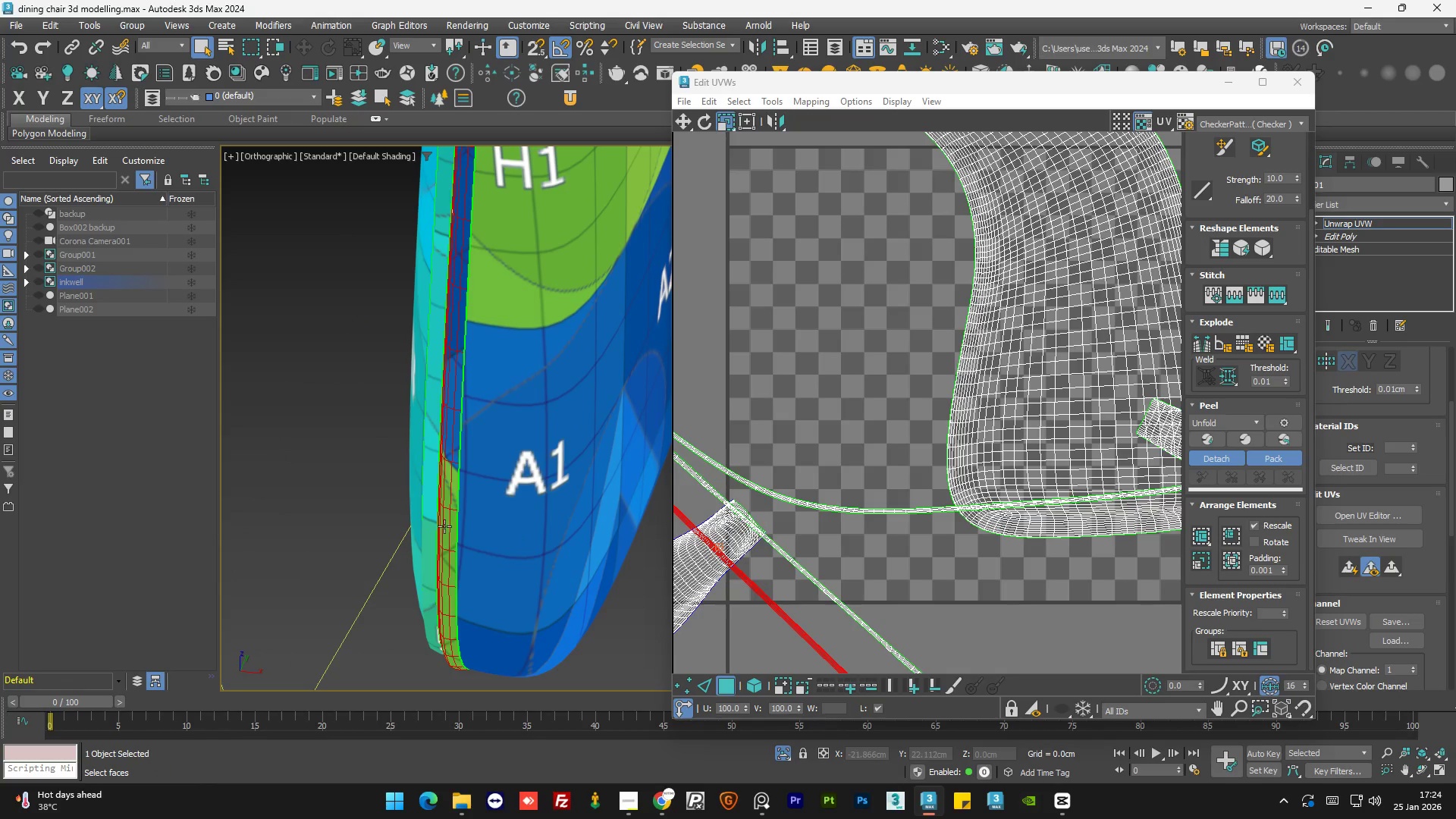 
scroll: coordinate [843, 474], scroll_direction: down, amount: 9.0
 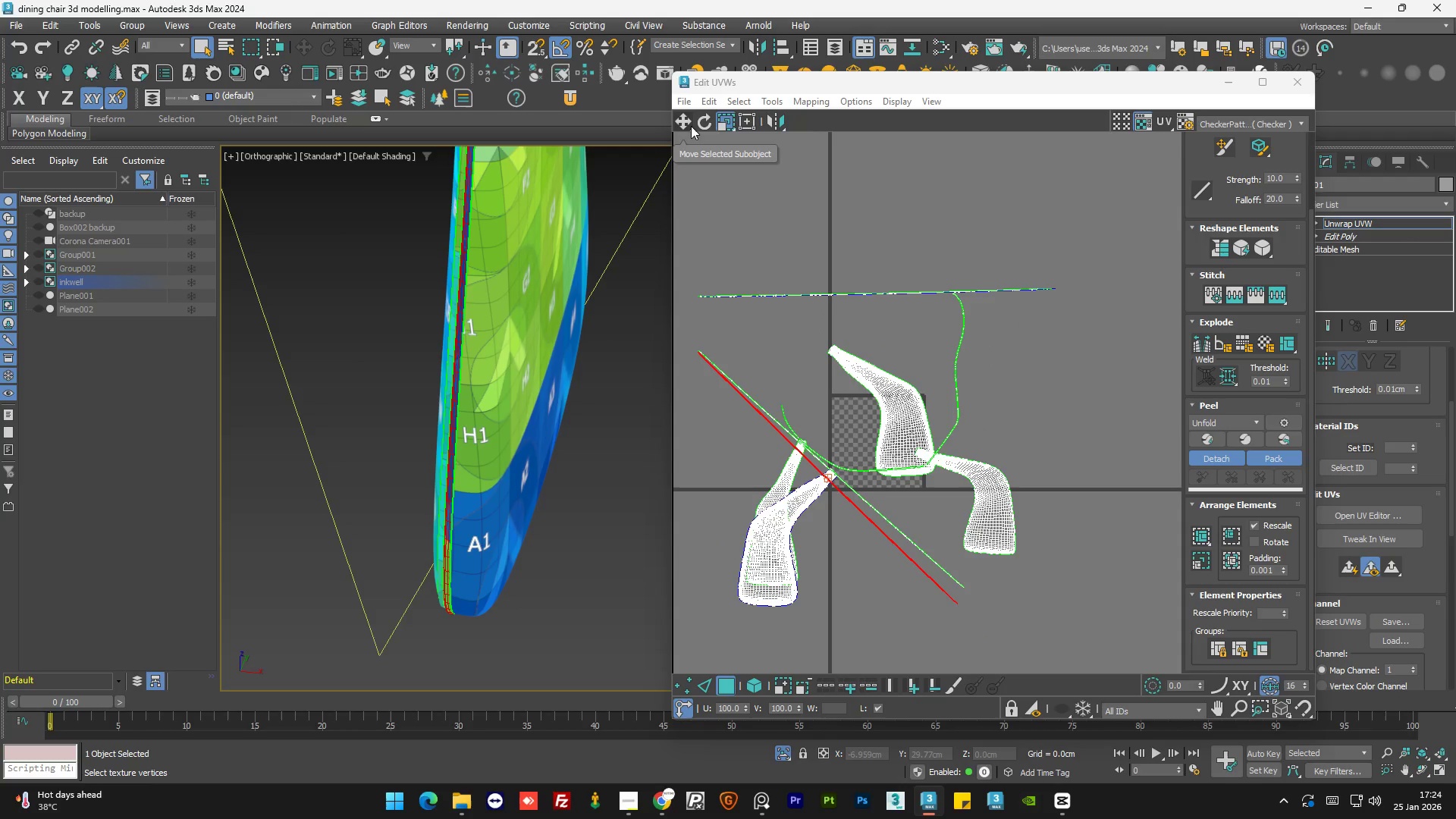 
left_click([749, 86])
 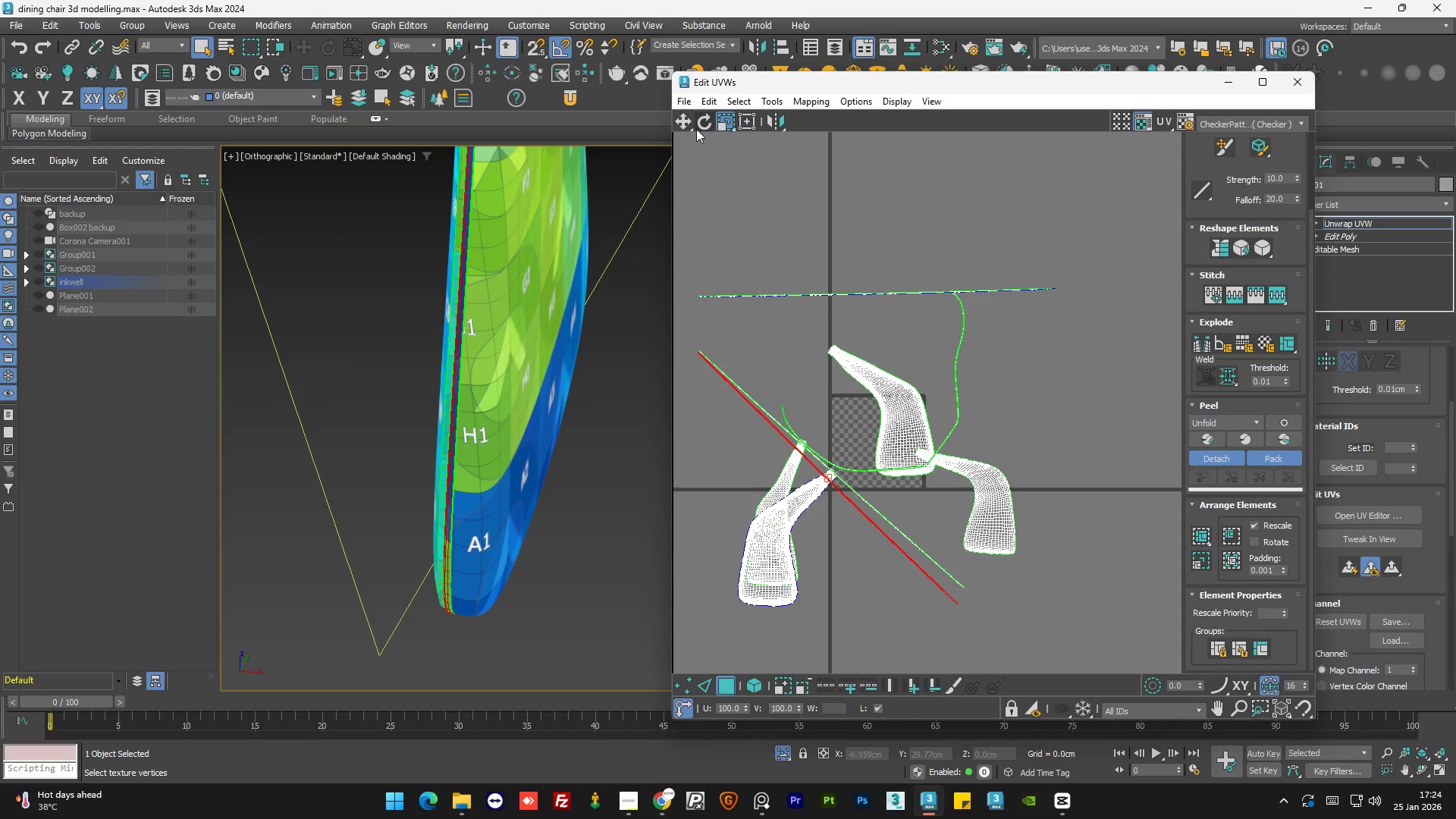 
left_click([701, 124])
 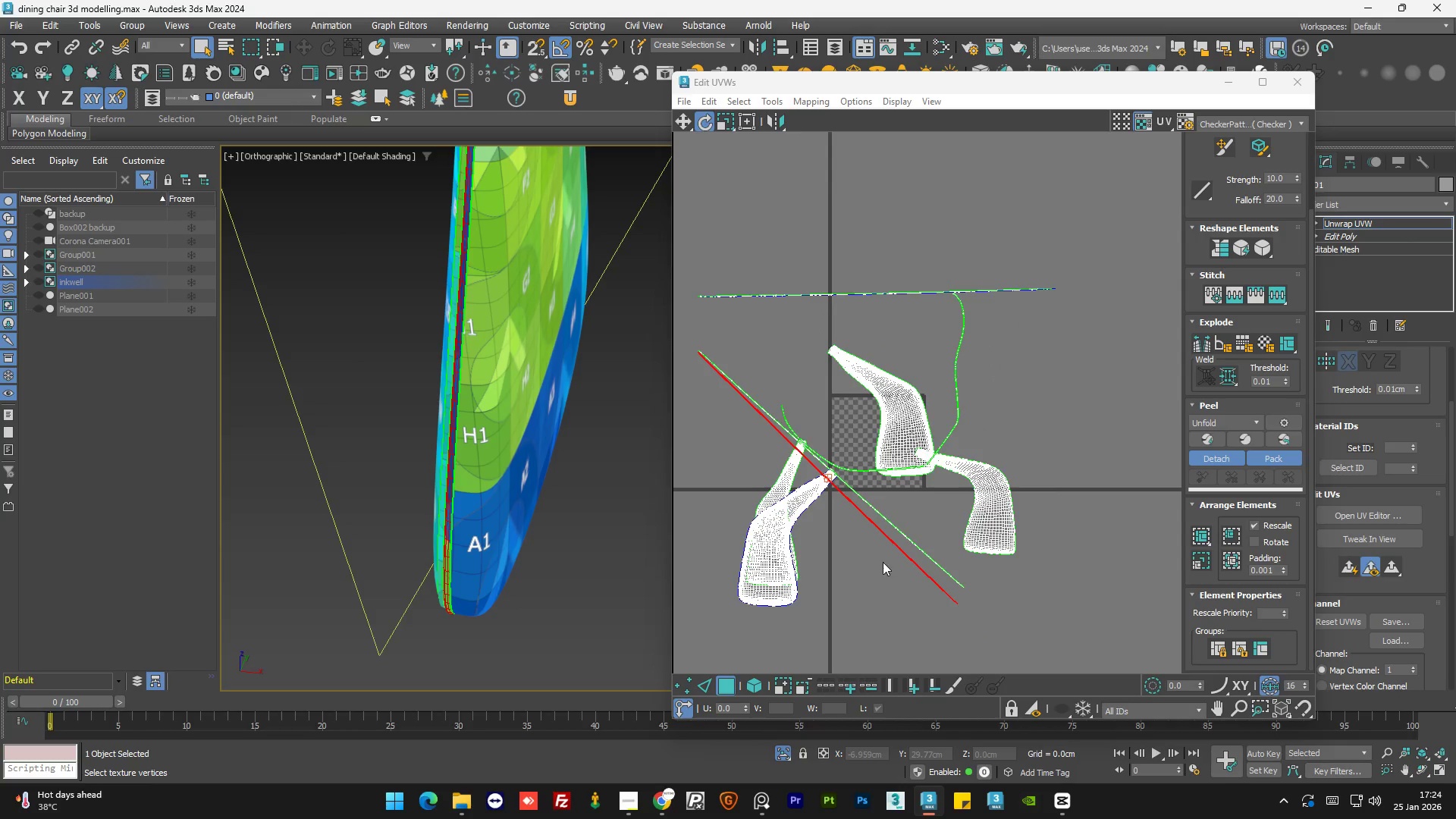 
scroll: coordinate [446, 429], scroll_direction: up, amount: 6.0
 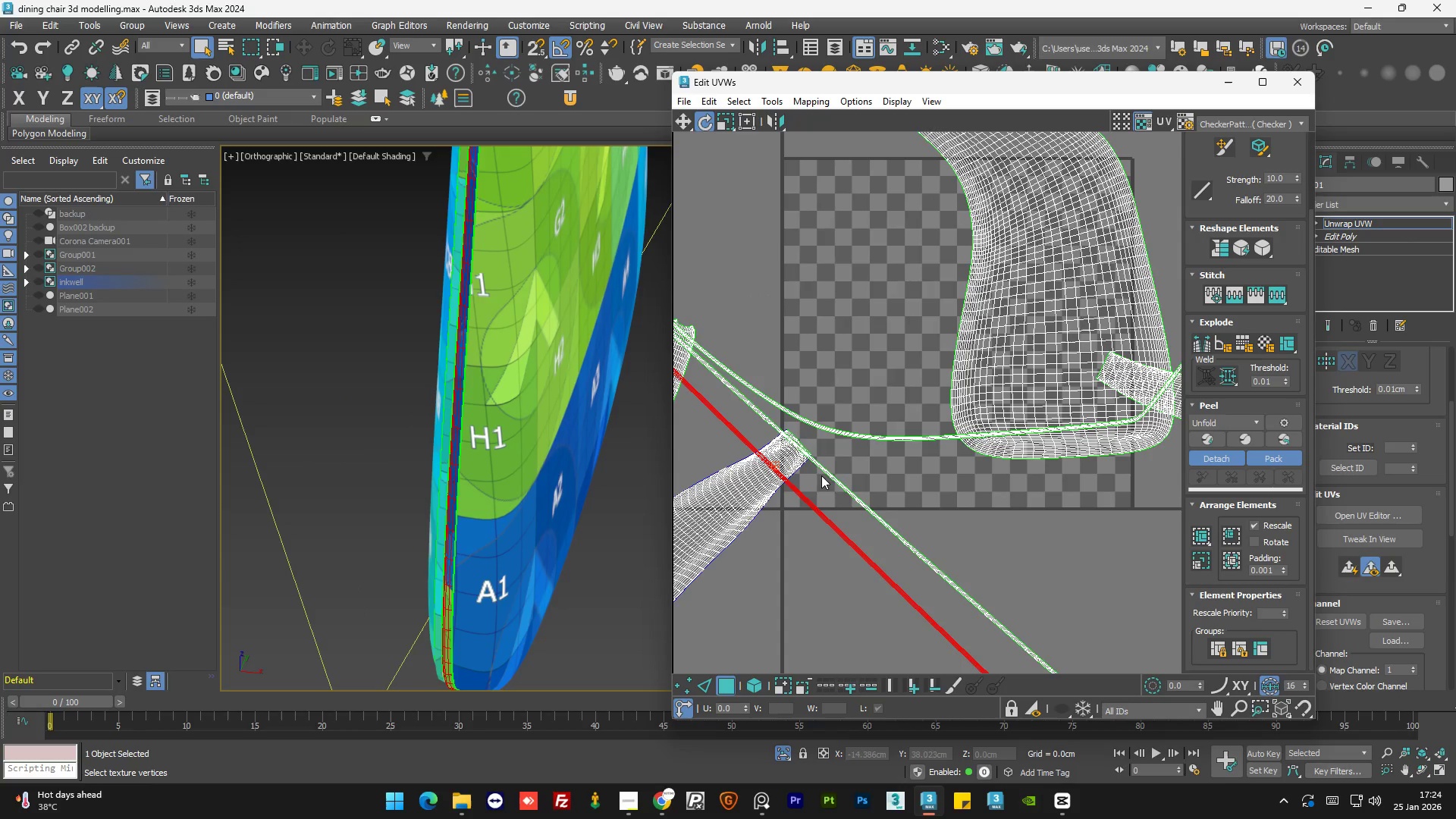 
hold_key(key=ControlLeft, duration=1.5)
left_click([833, 479])
 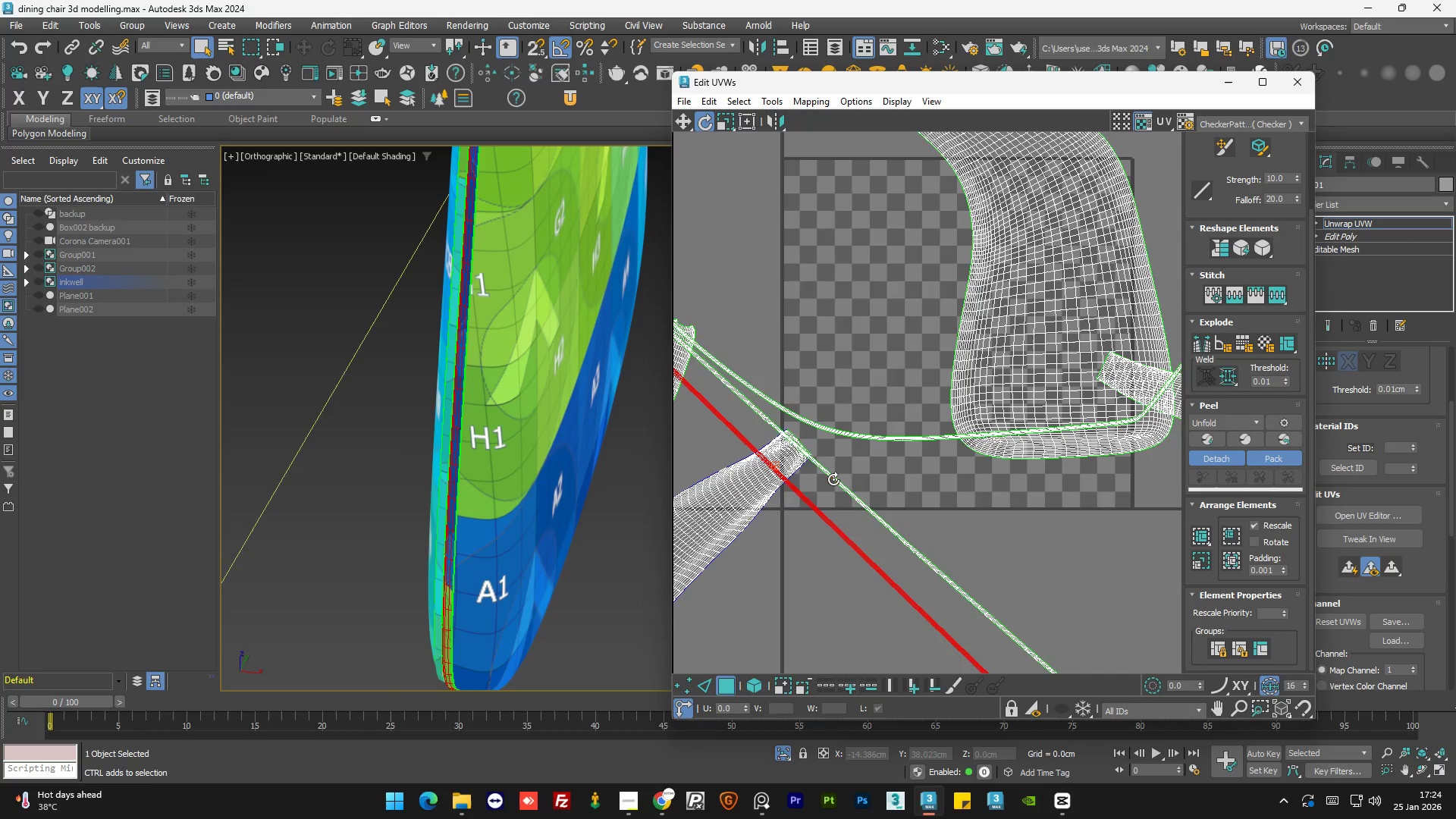 
double_click([833, 479])
 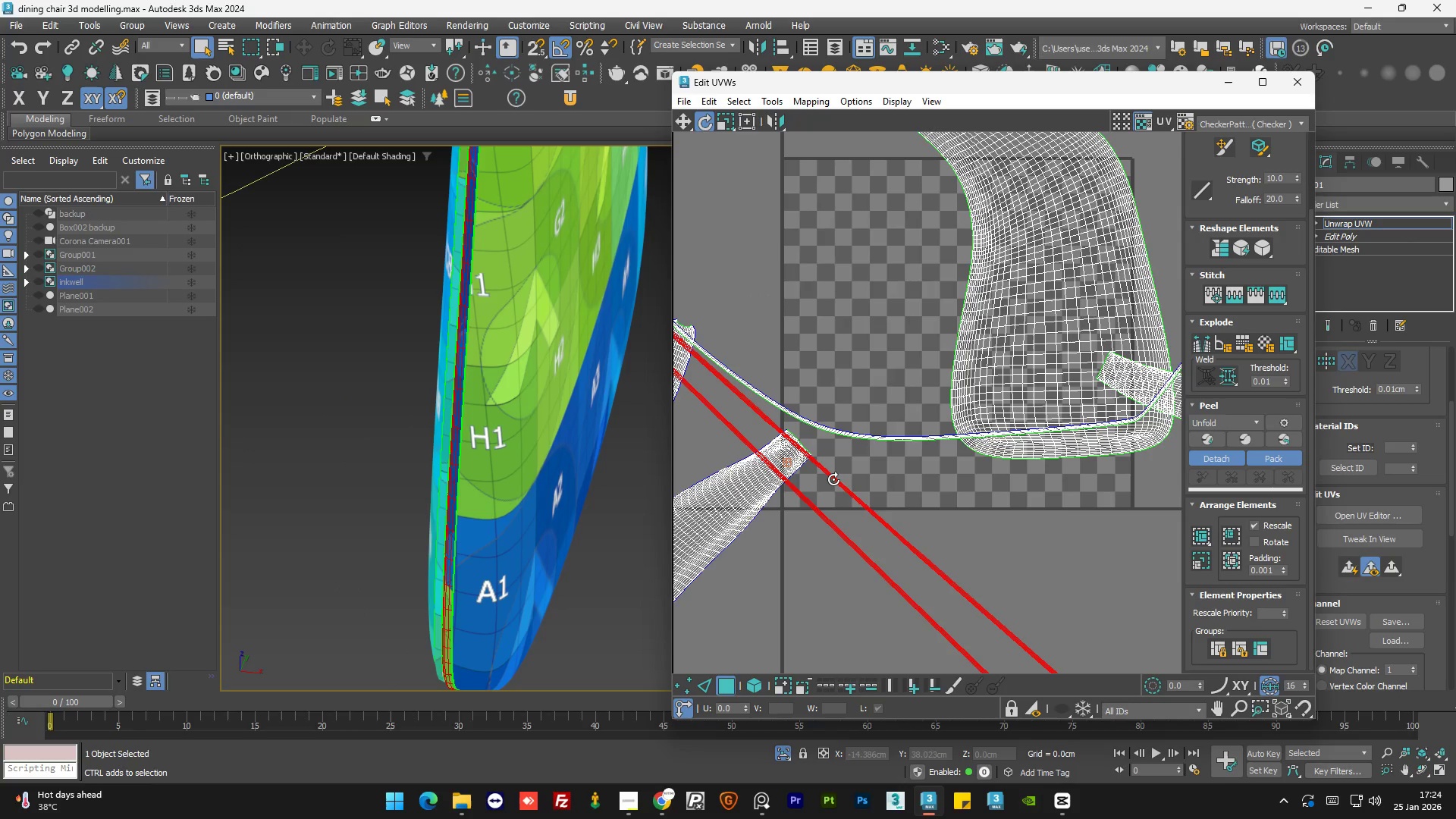 
key(Control+ControlLeft)
 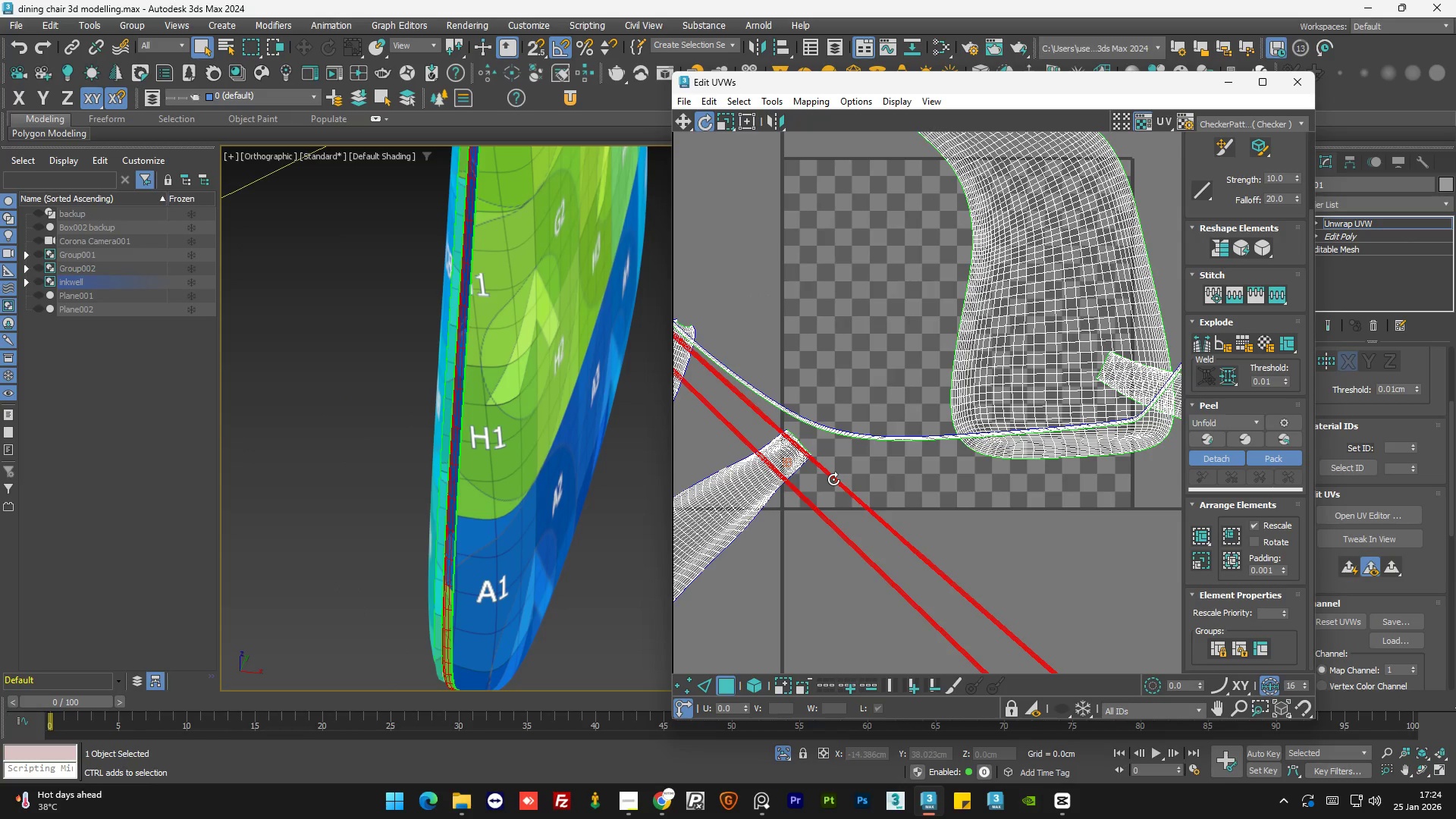 
key(Control+ControlLeft)
 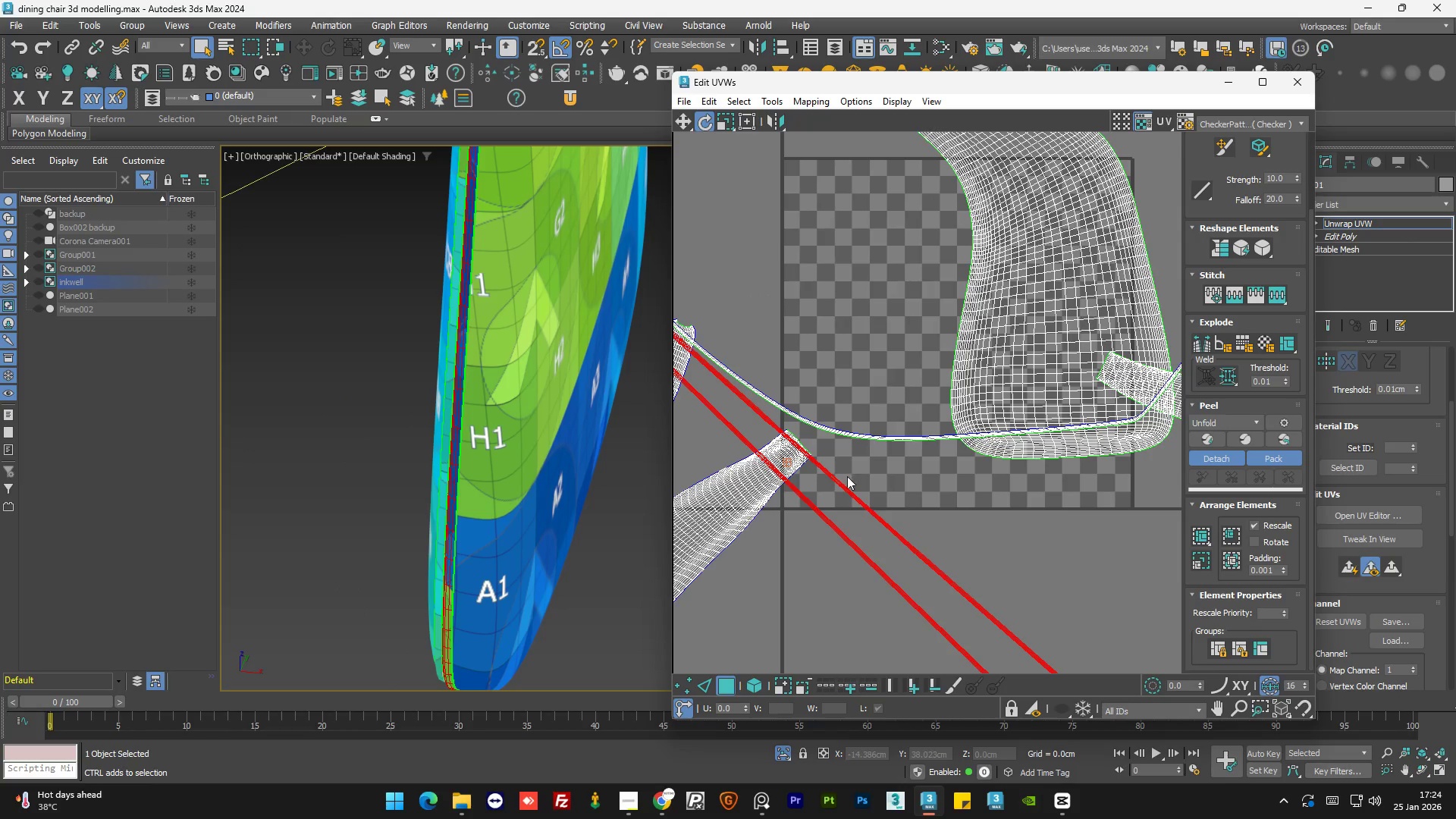 
key(Control+ControlLeft)
 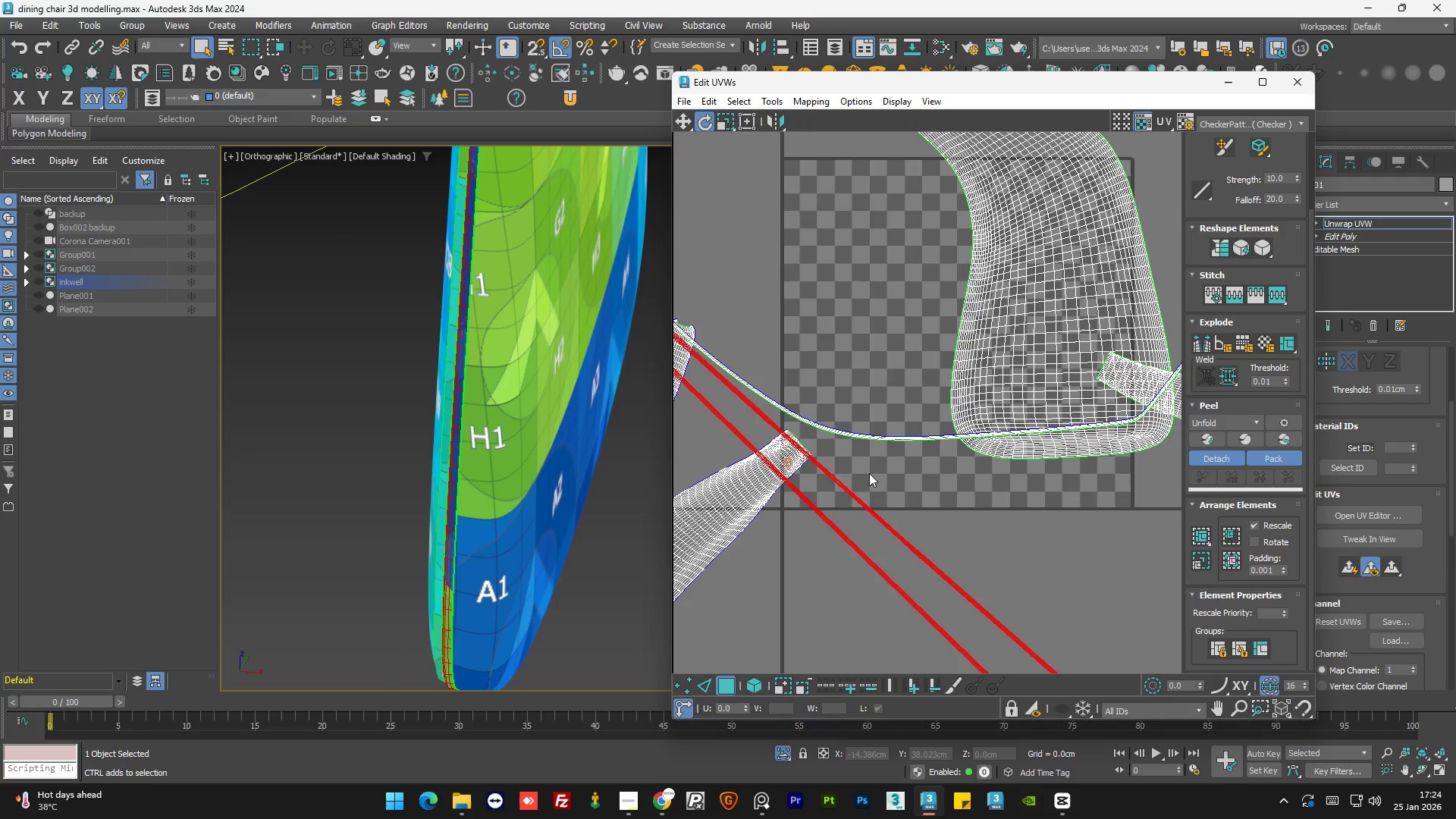 
key(Control+ControlLeft)
 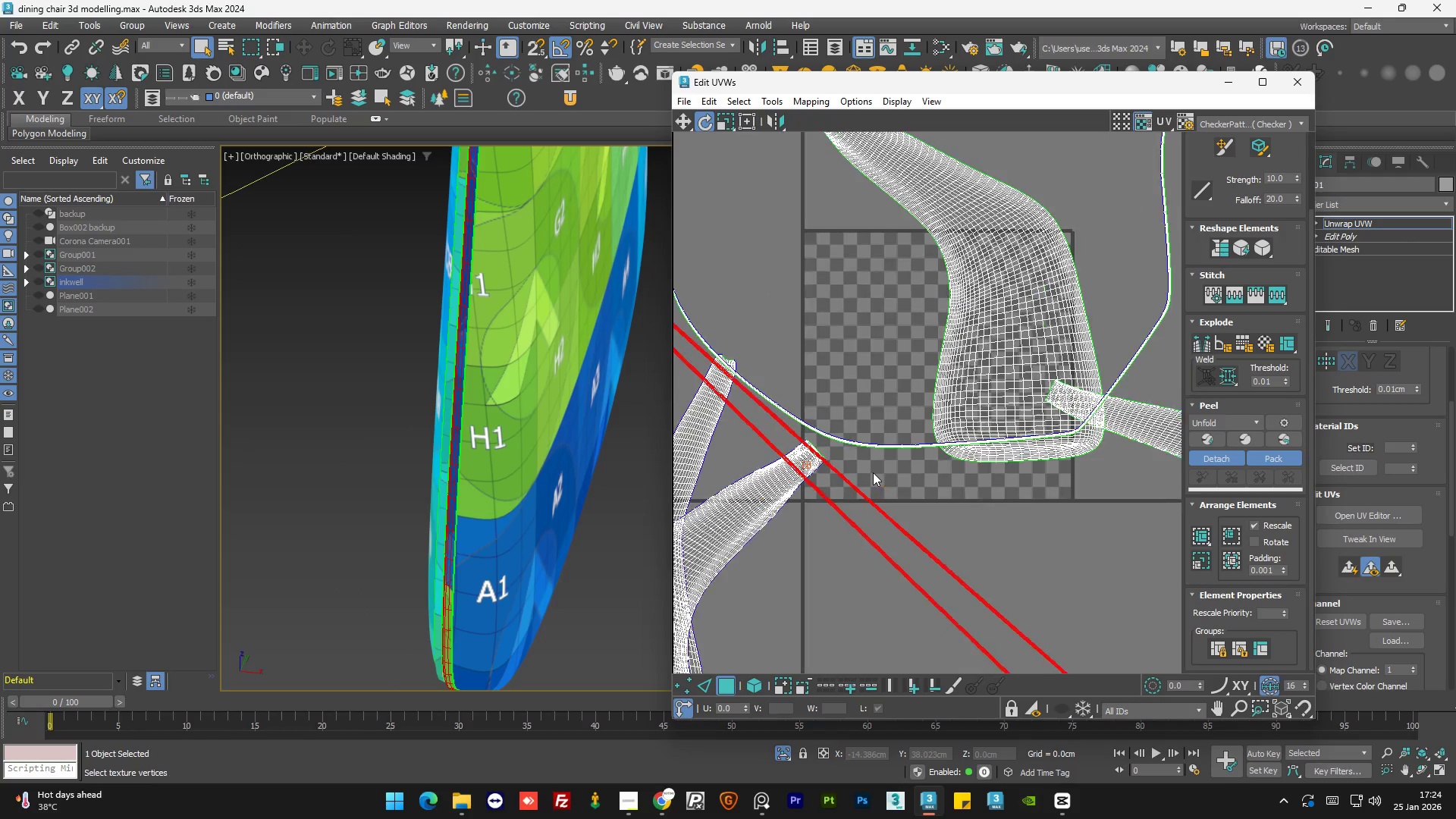 
scroll: coordinate [874, 474], scroll_direction: down, amount: 6.0
 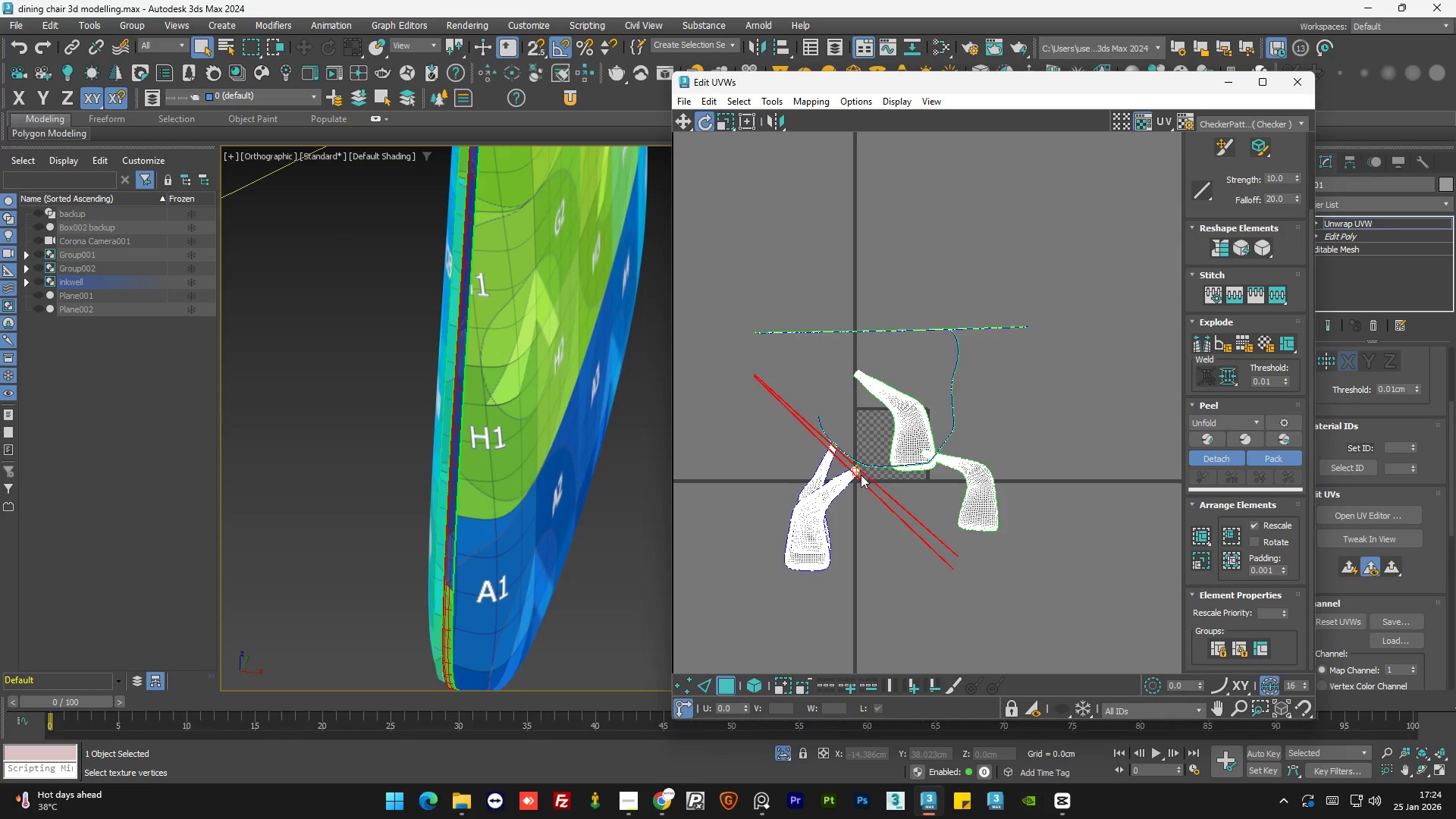 
scroll: coordinate [460, 415], scroll_direction: up, amount: 13.0
 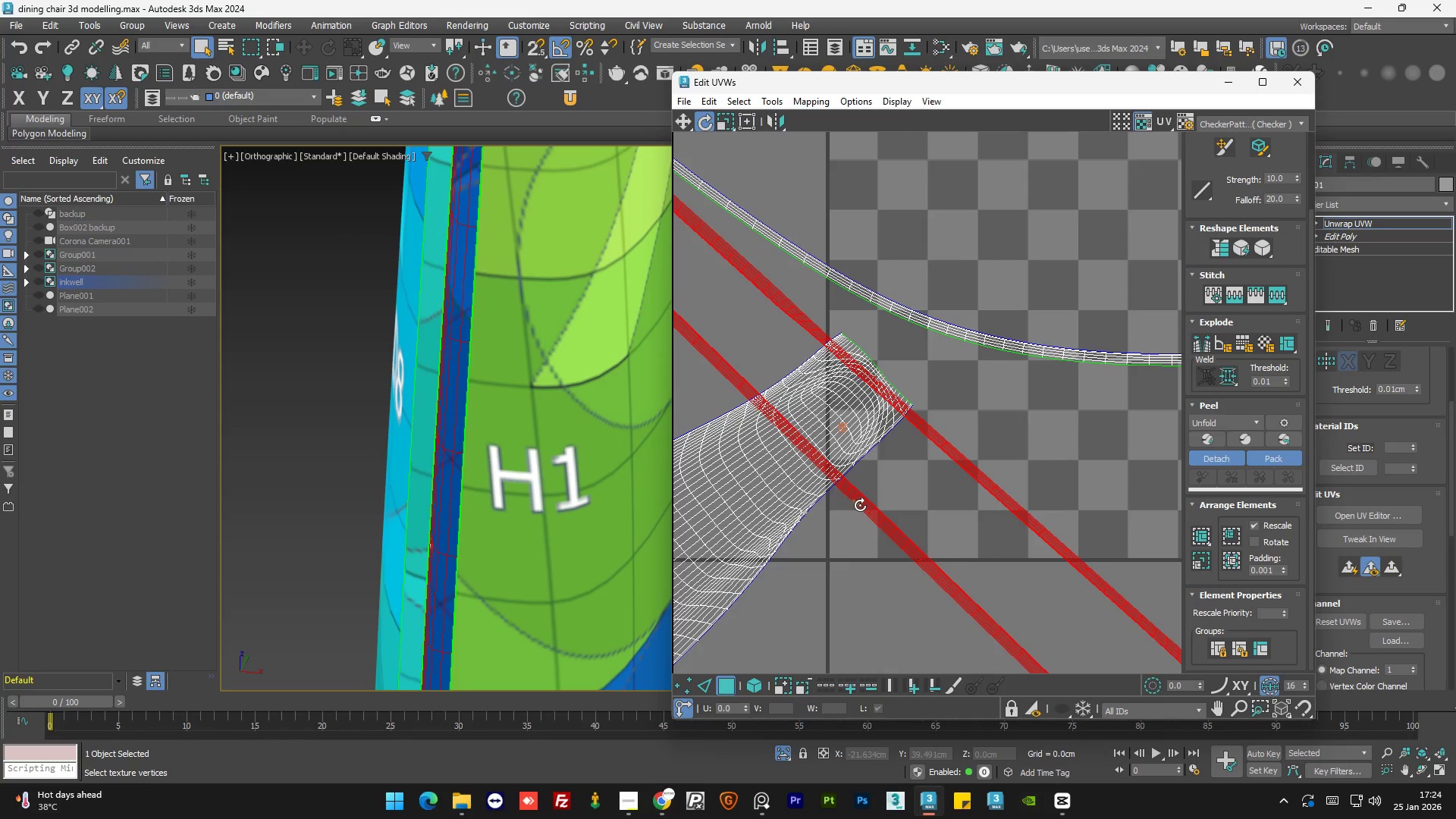 
left_click_drag(start_coordinate=[860, 505], to_coordinate=[918, 344])
 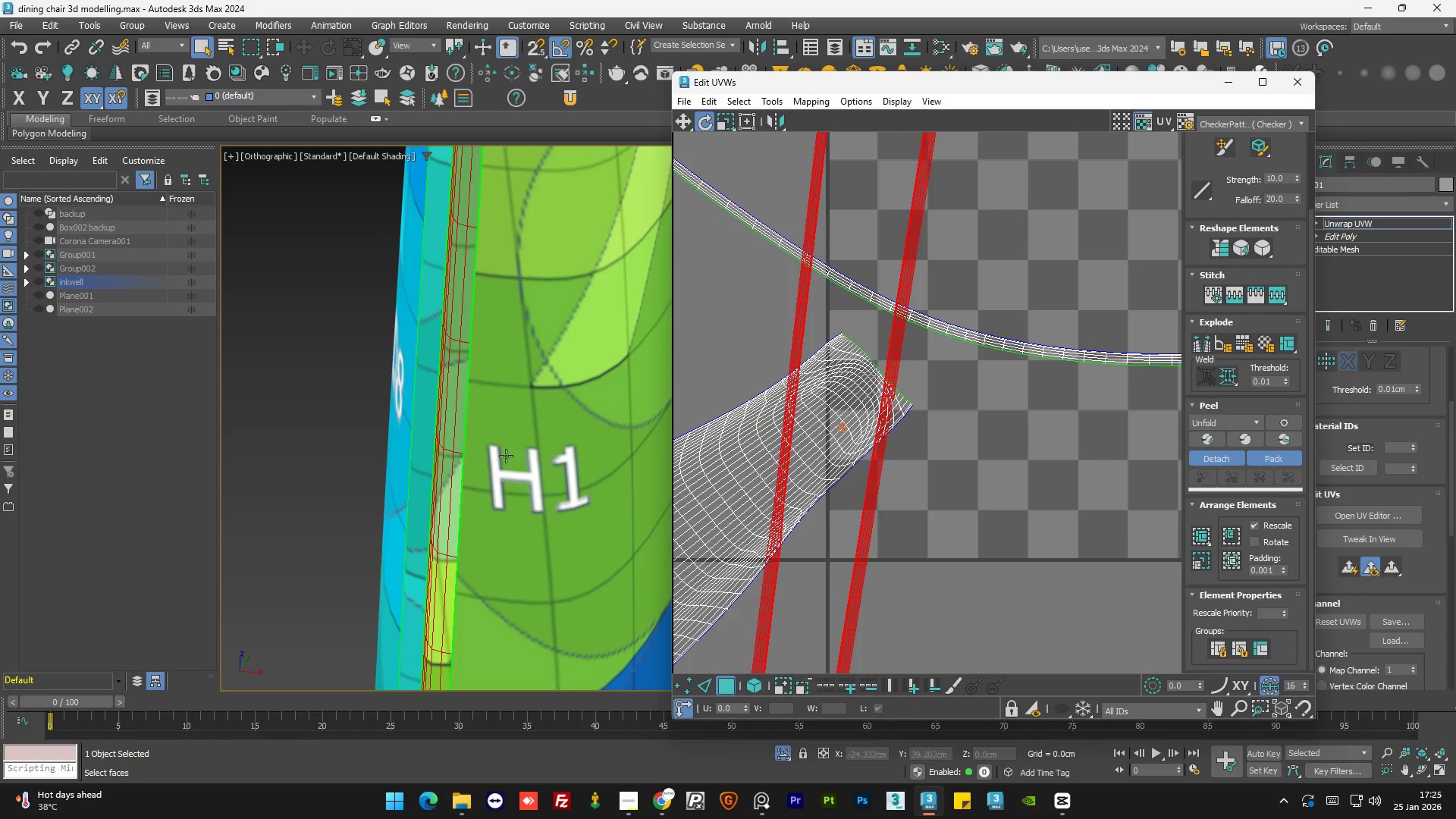 
scroll: coordinate [477, 554], scroll_direction: down, amount: 7.0
 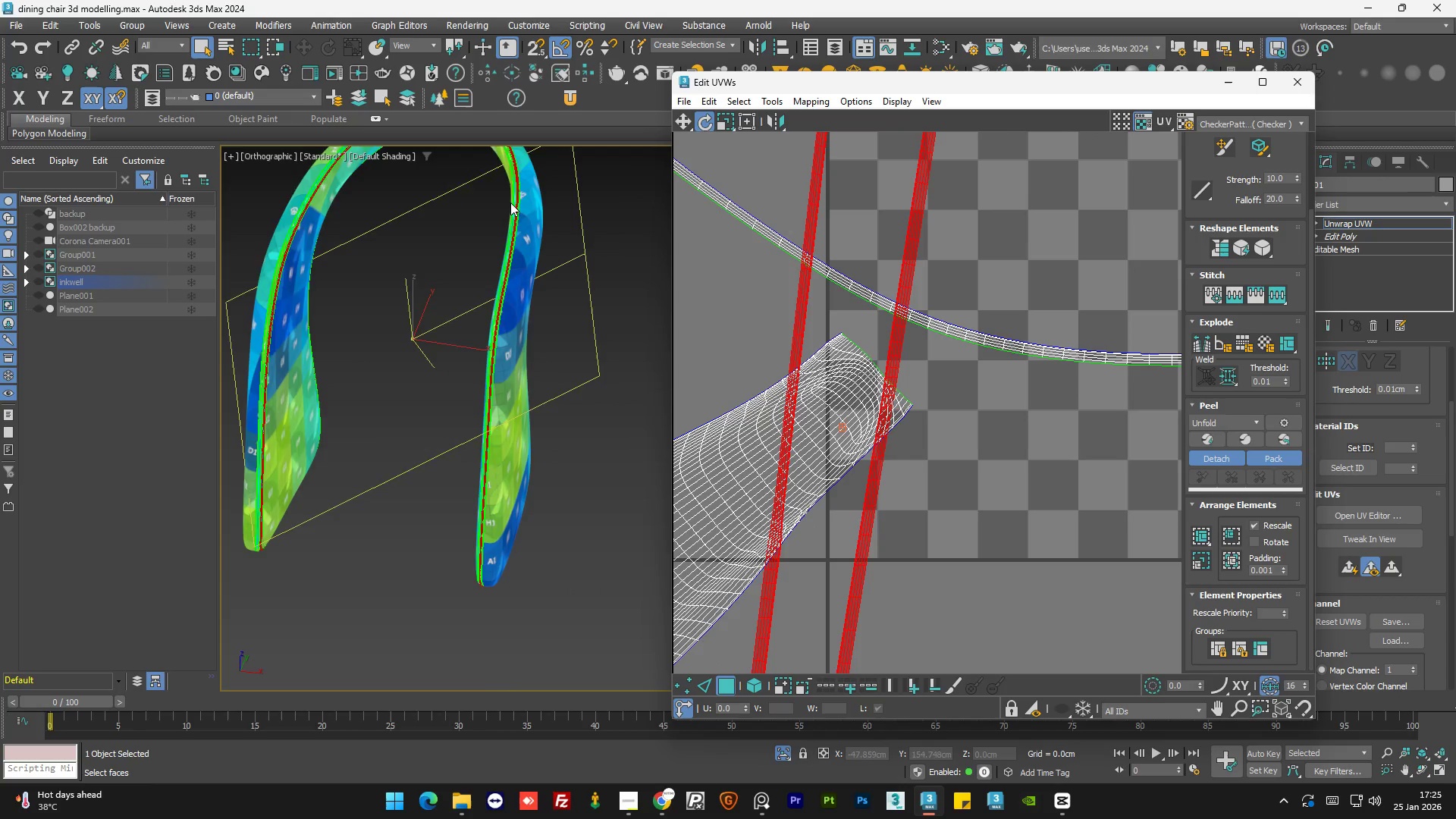 
scroll: coordinate [549, 353], scroll_direction: none, amount: 0.0
 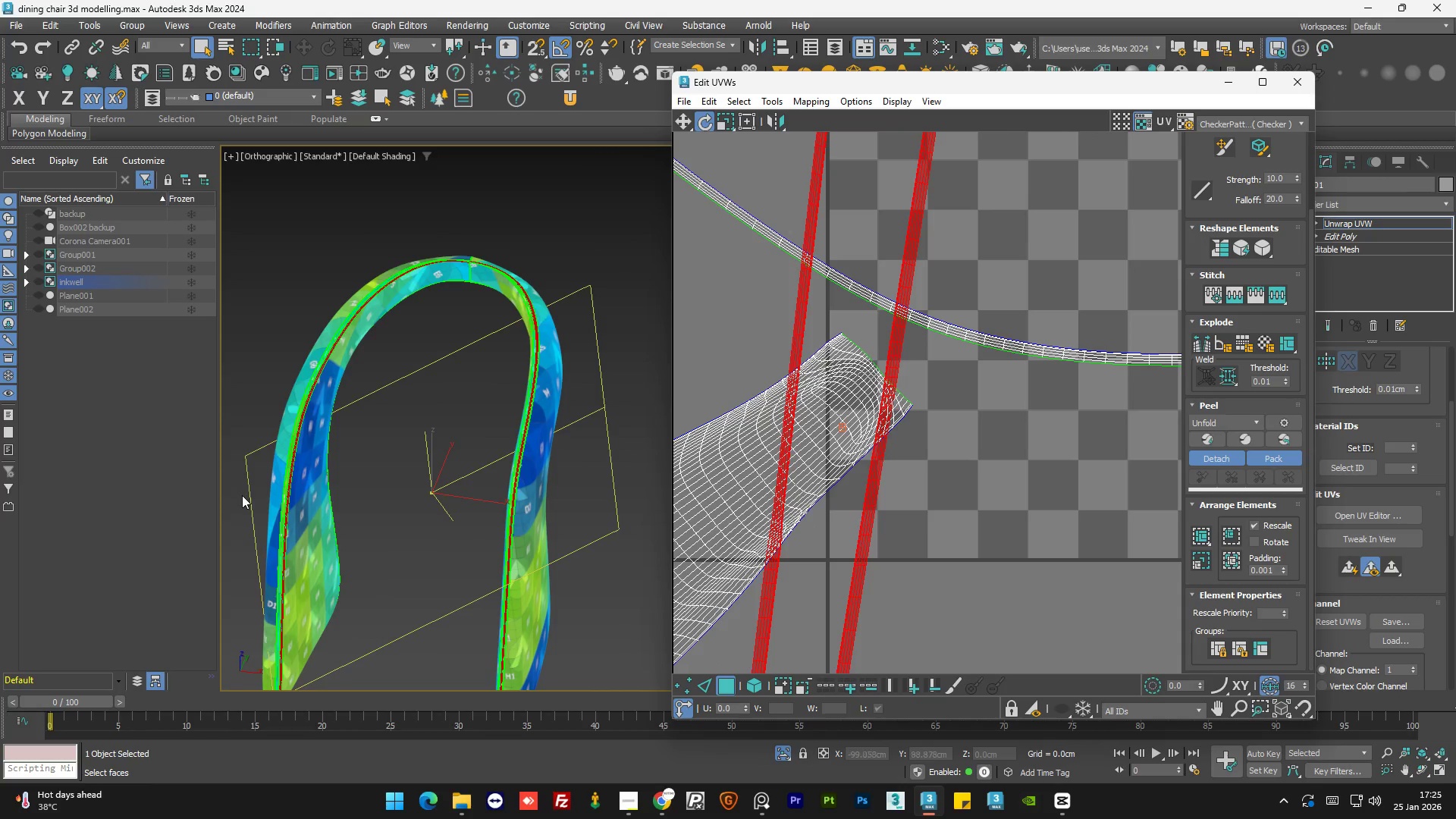 
scroll: coordinate [396, 464], scroll_direction: up, amount: 6.0
 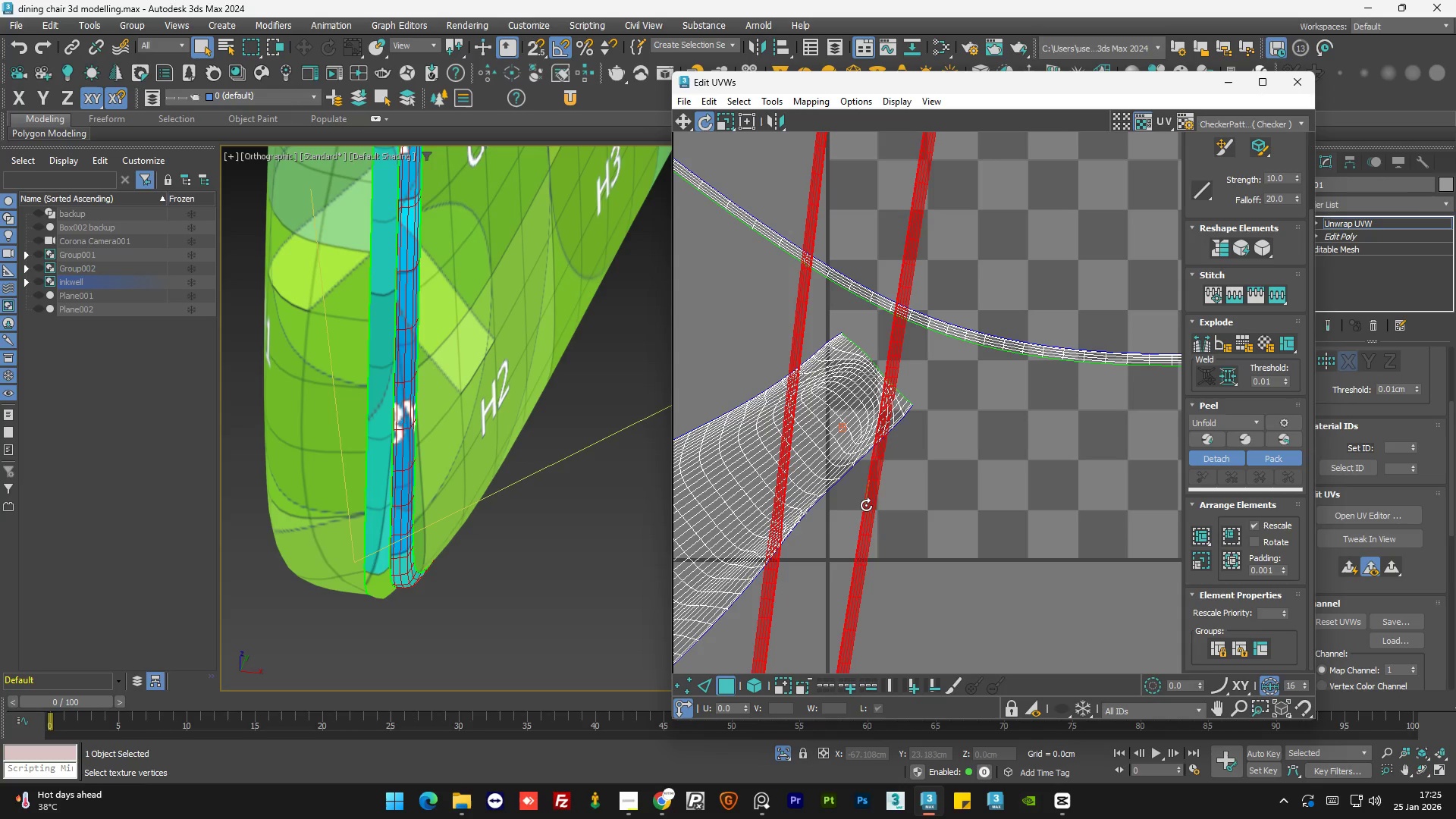 
left_click_drag(start_coordinate=[870, 505], to_coordinate=[883, 485])
 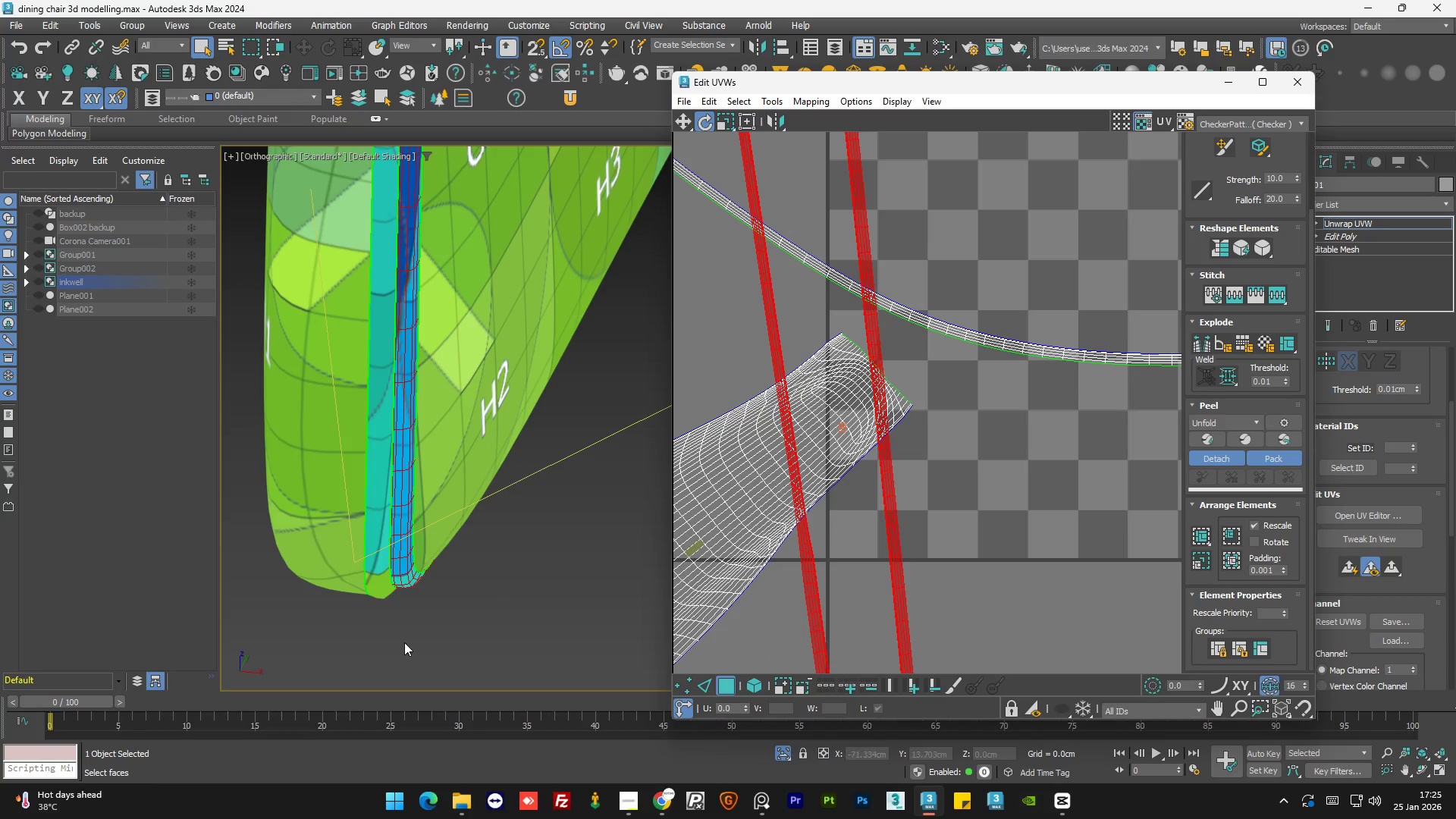 
scroll: coordinate [388, 357], scroll_direction: up, amount: 1.0
 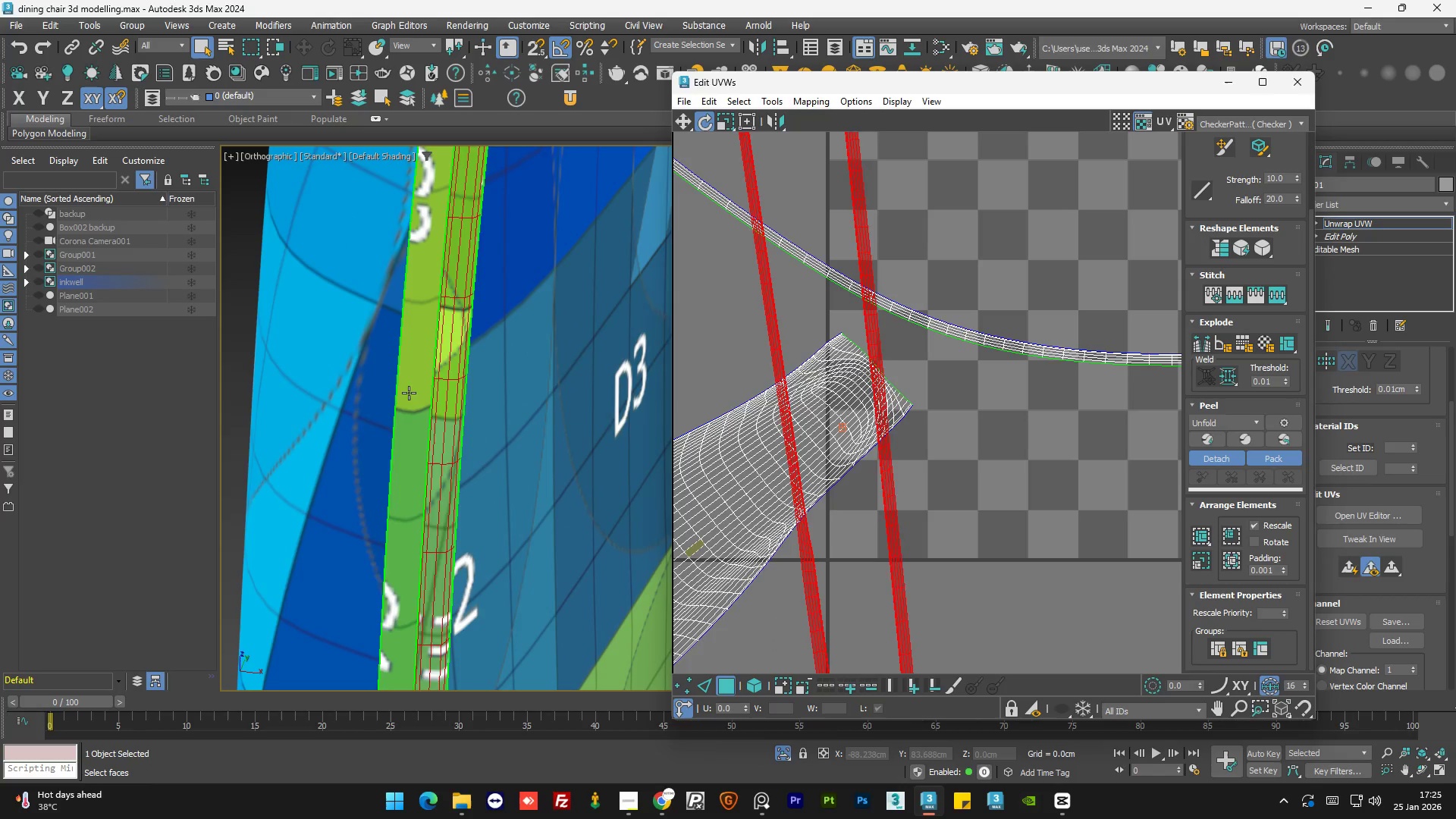 
double_click([409, 393])
 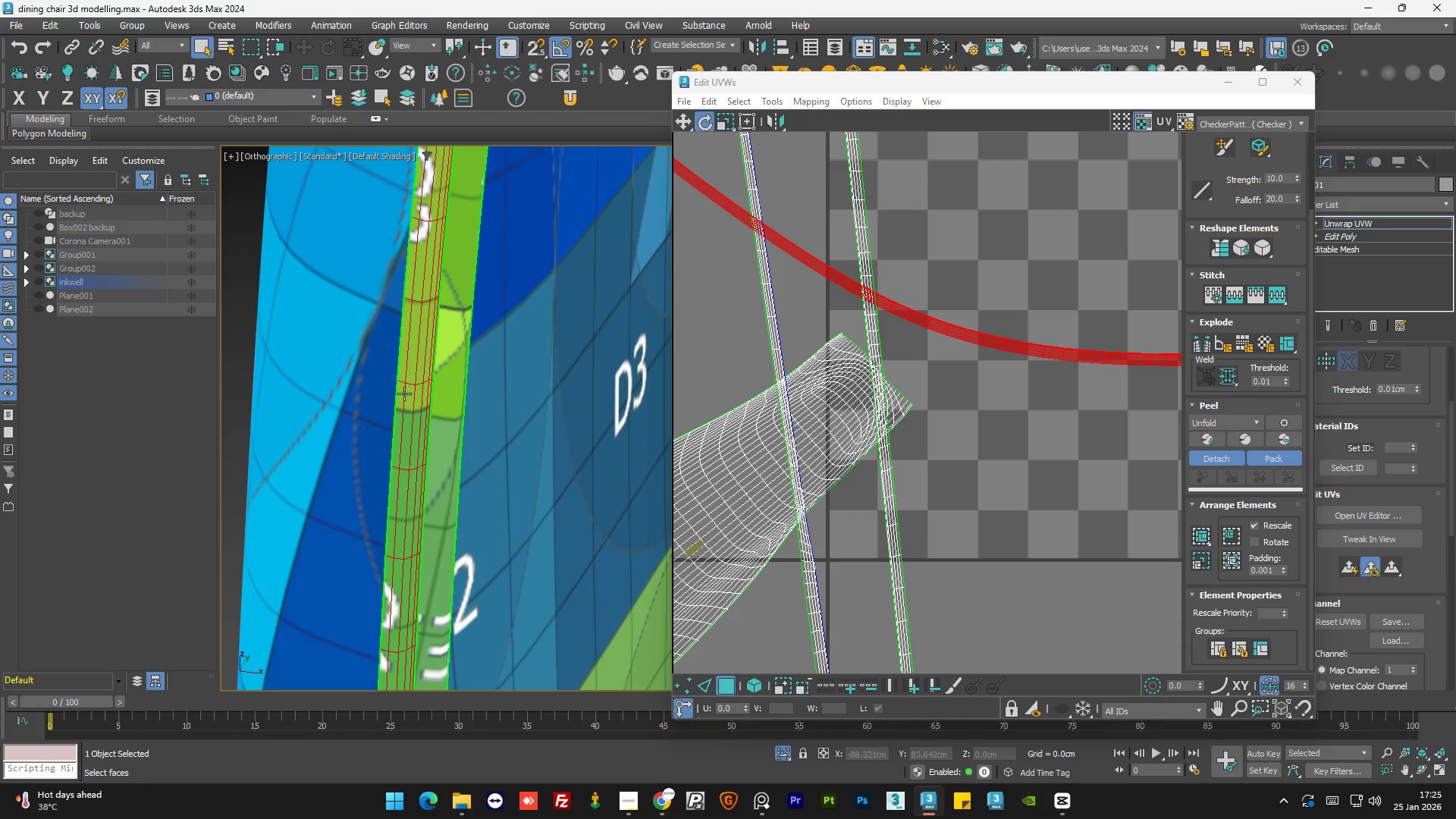 
scroll: coordinate [343, 419], scroll_direction: down, amount: 19.0
 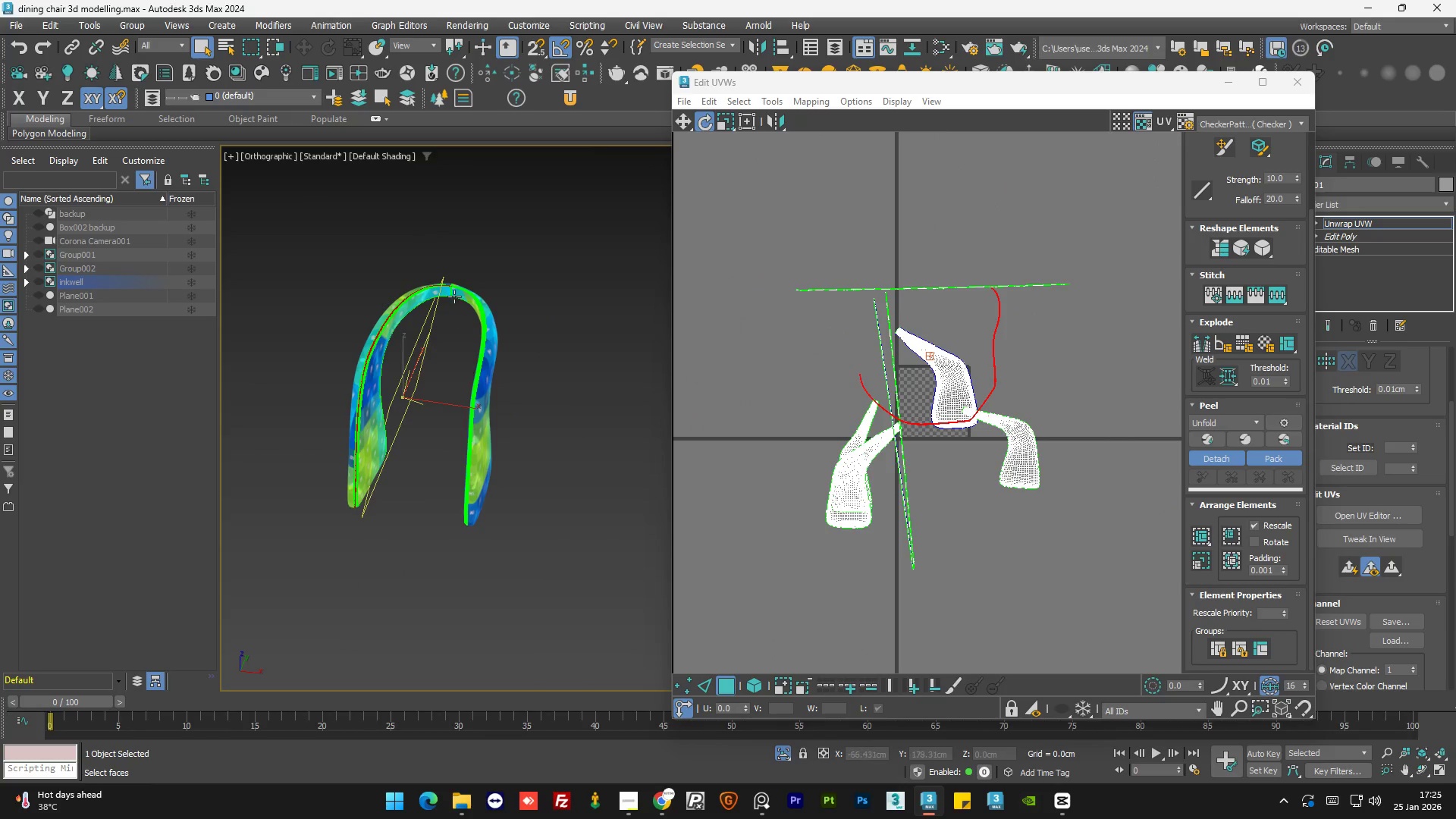 
scroll: coordinate [428, 369], scroll_direction: up, amount: 16.0
 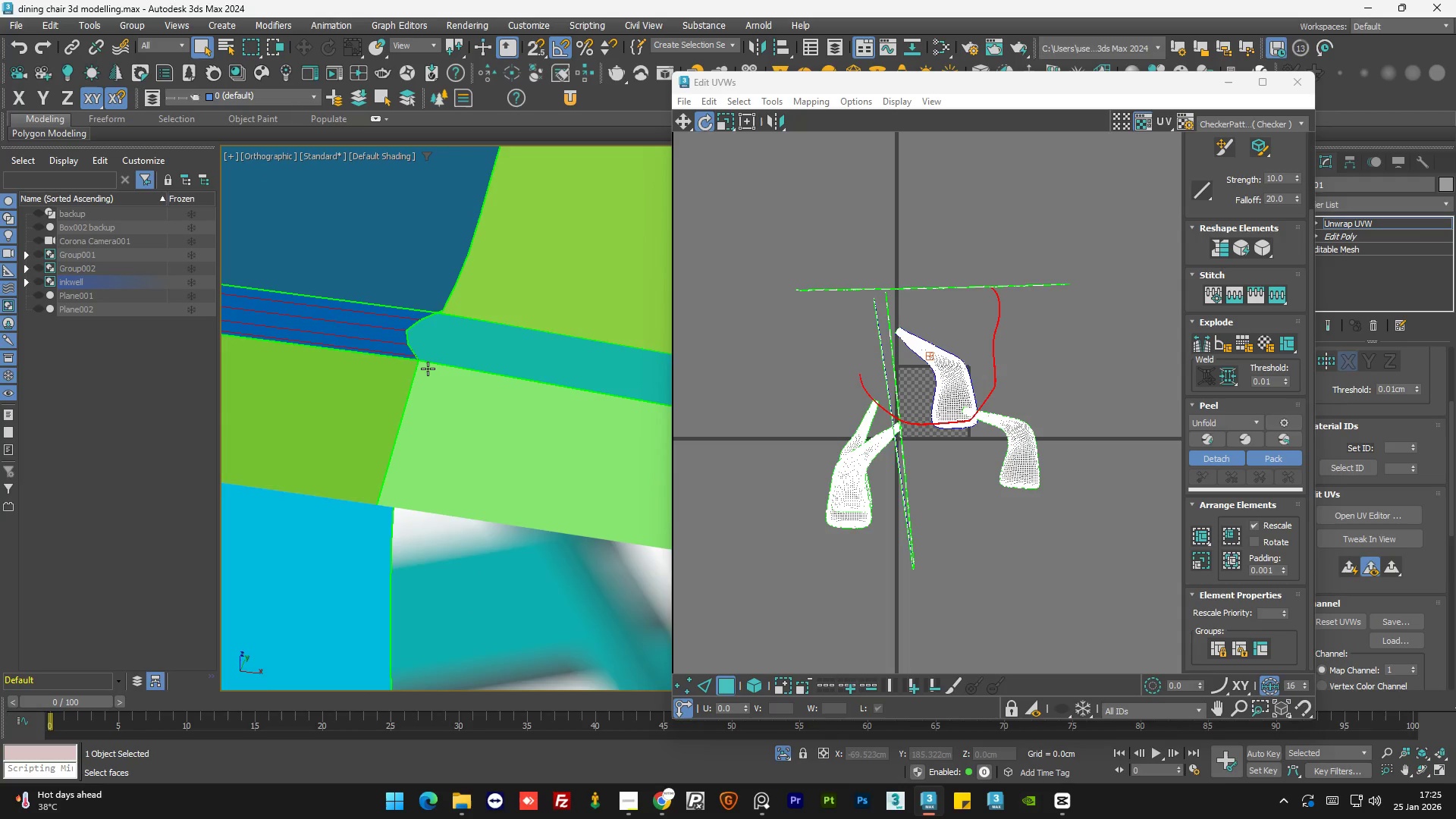 
hold_key(key=AltLeft, duration=1.5)
 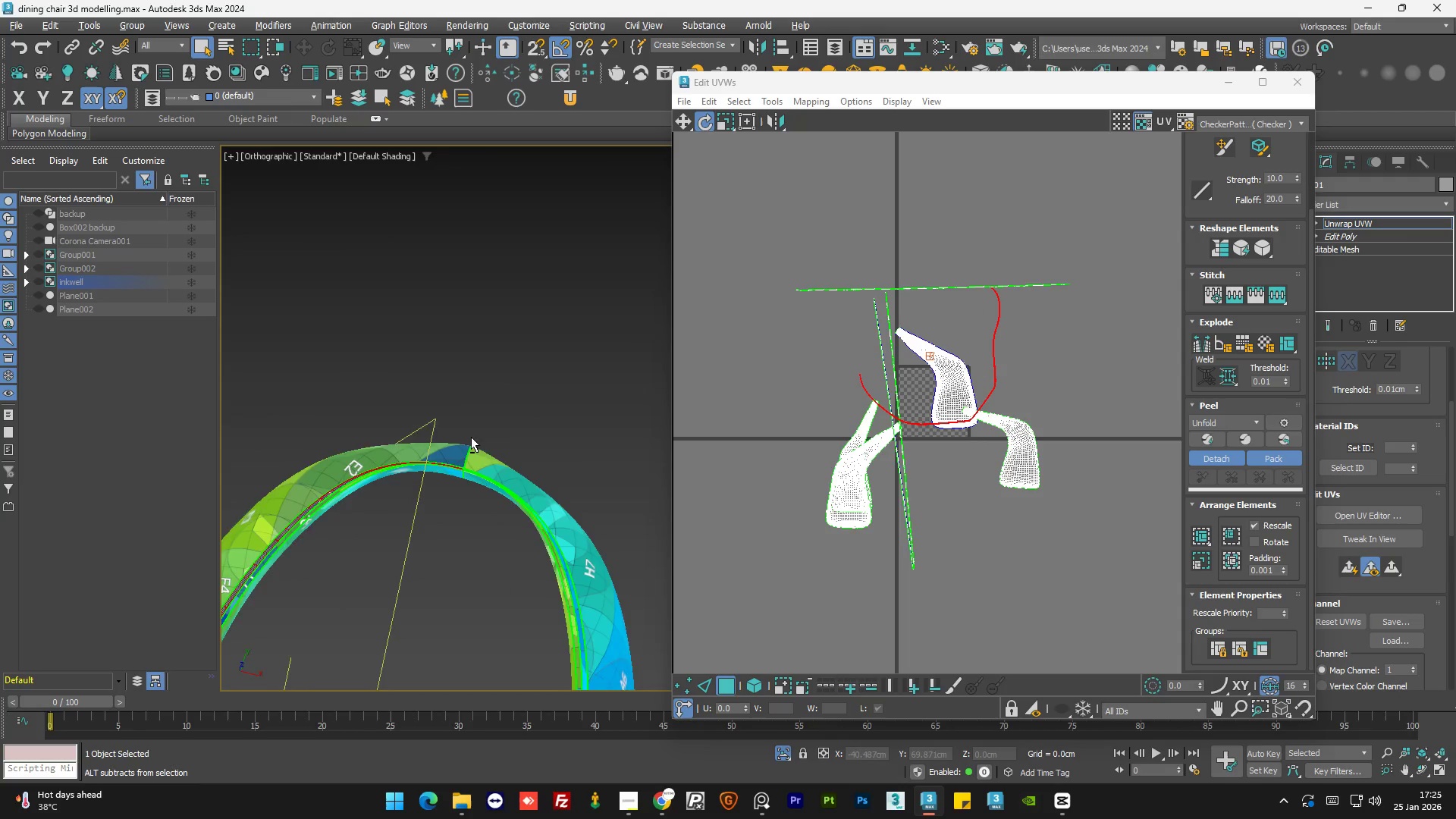 
scroll: coordinate [457, 391], scroll_direction: down, amount: 12.0
 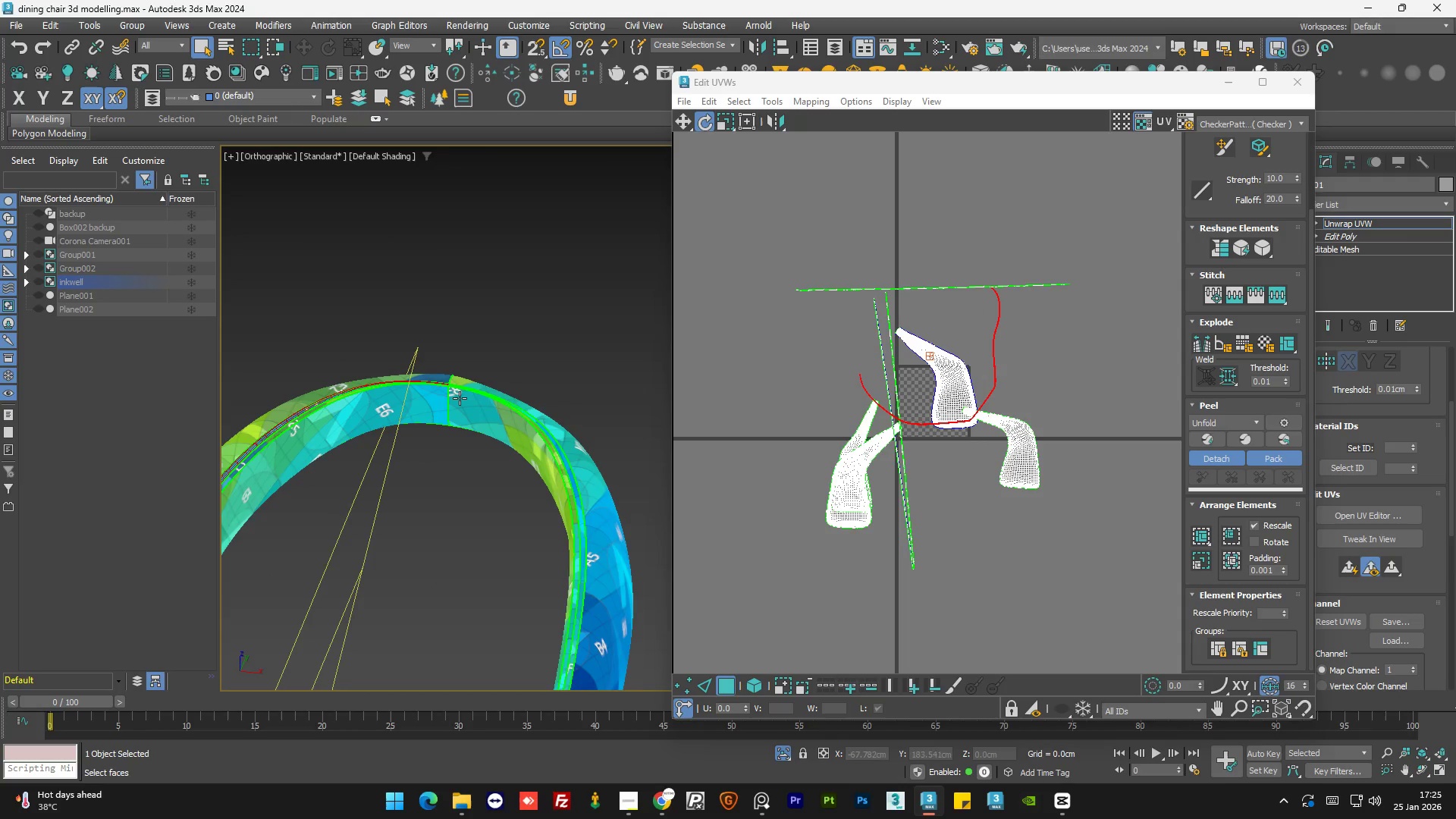 
hold_key(key=AltLeft, duration=0.94)
 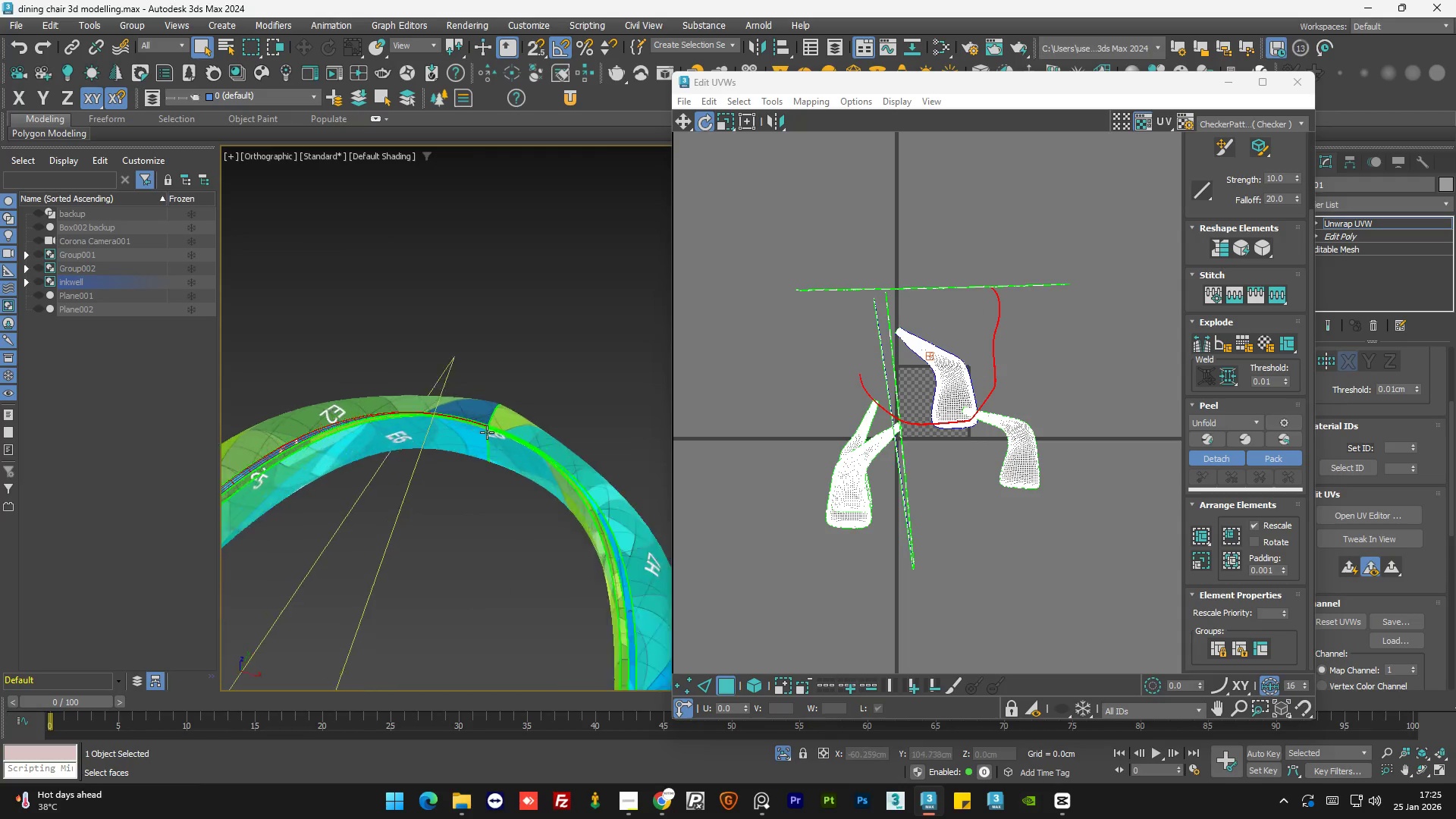 
hold_key(key=AltLeft, duration=0.97)
 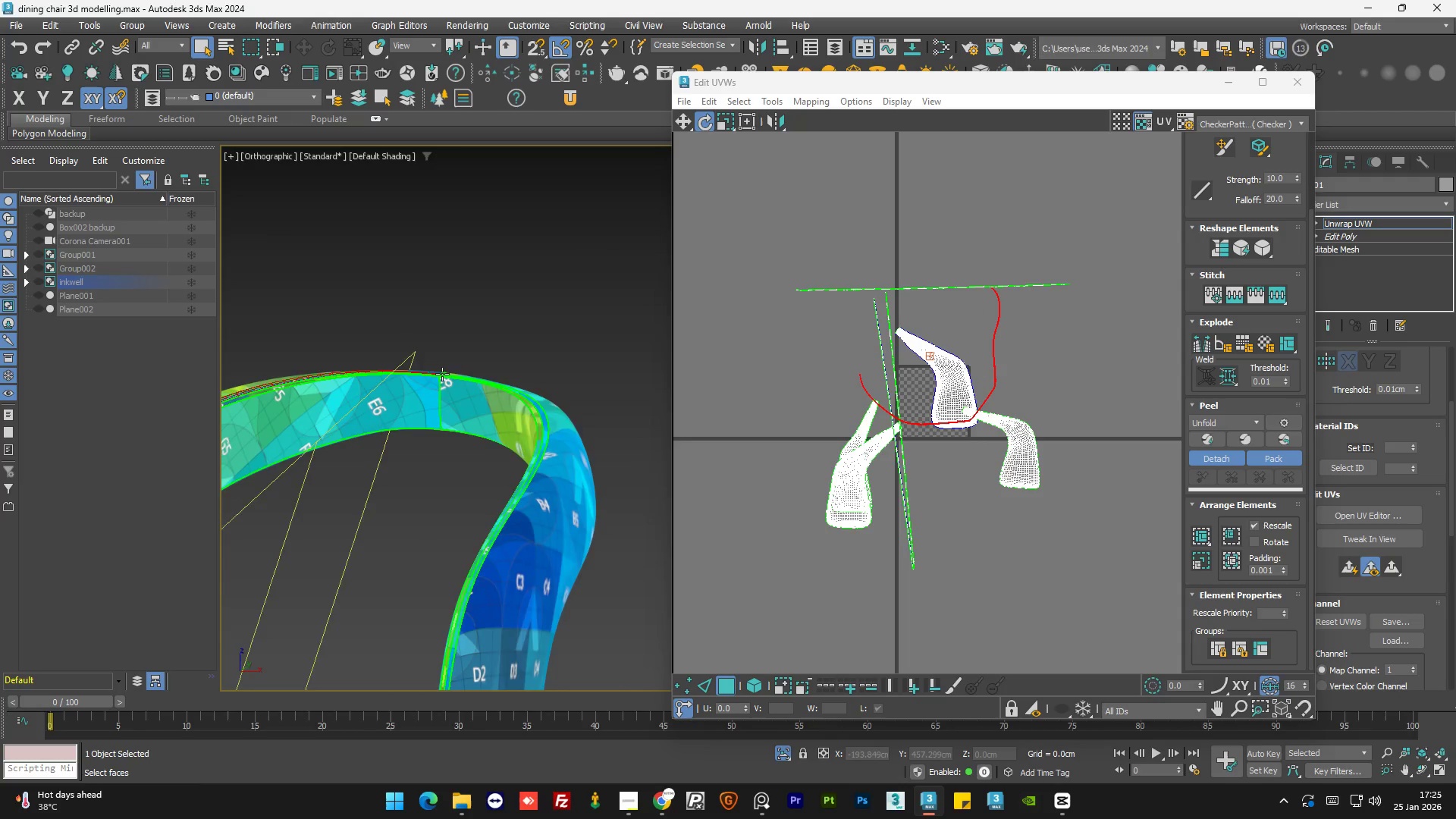 
scroll: coordinate [447, 372], scroll_direction: none, amount: 0.0
 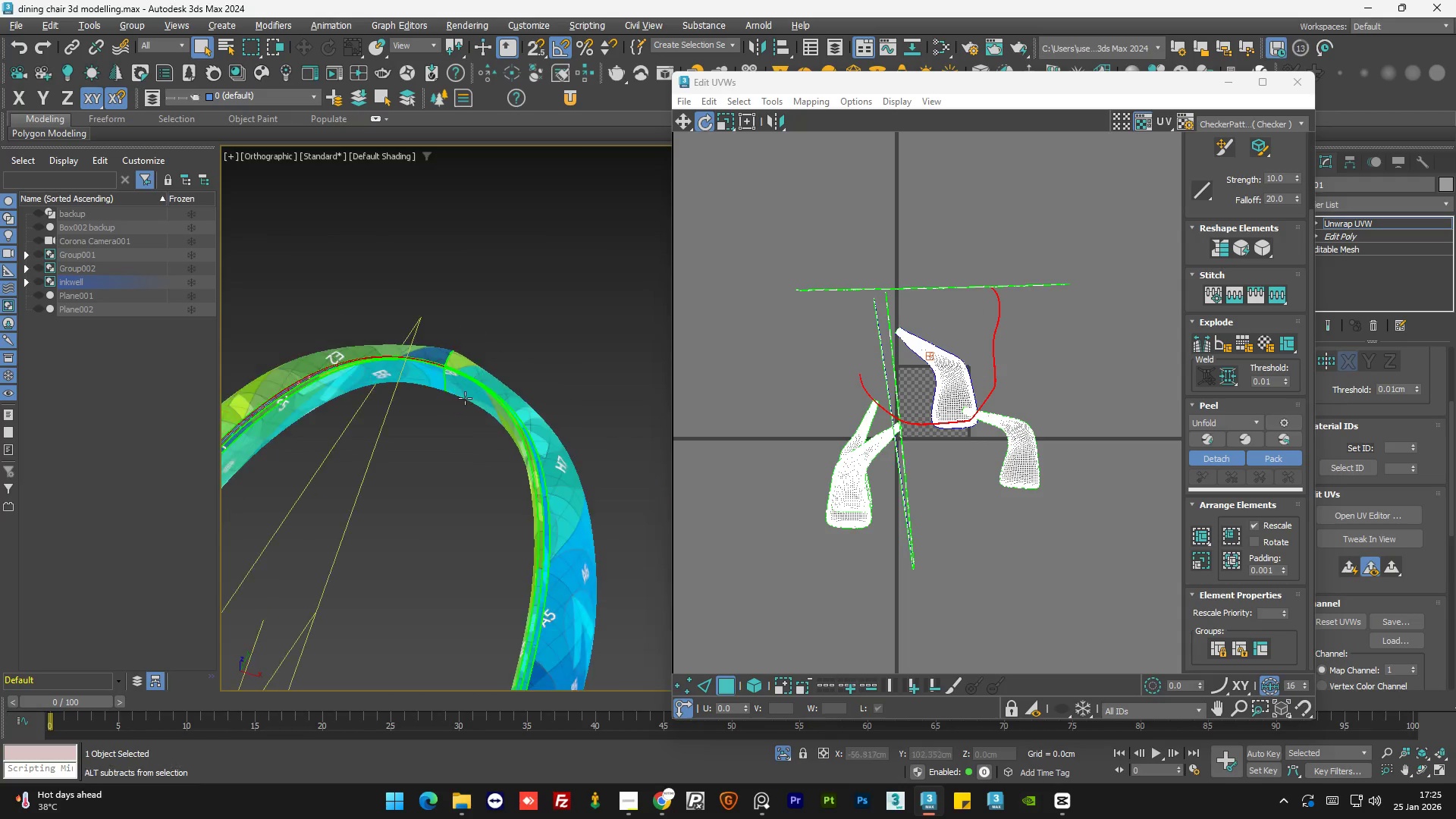 
scroll: coordinate [441, 375], scroll_direction: up, amount: 8.0
 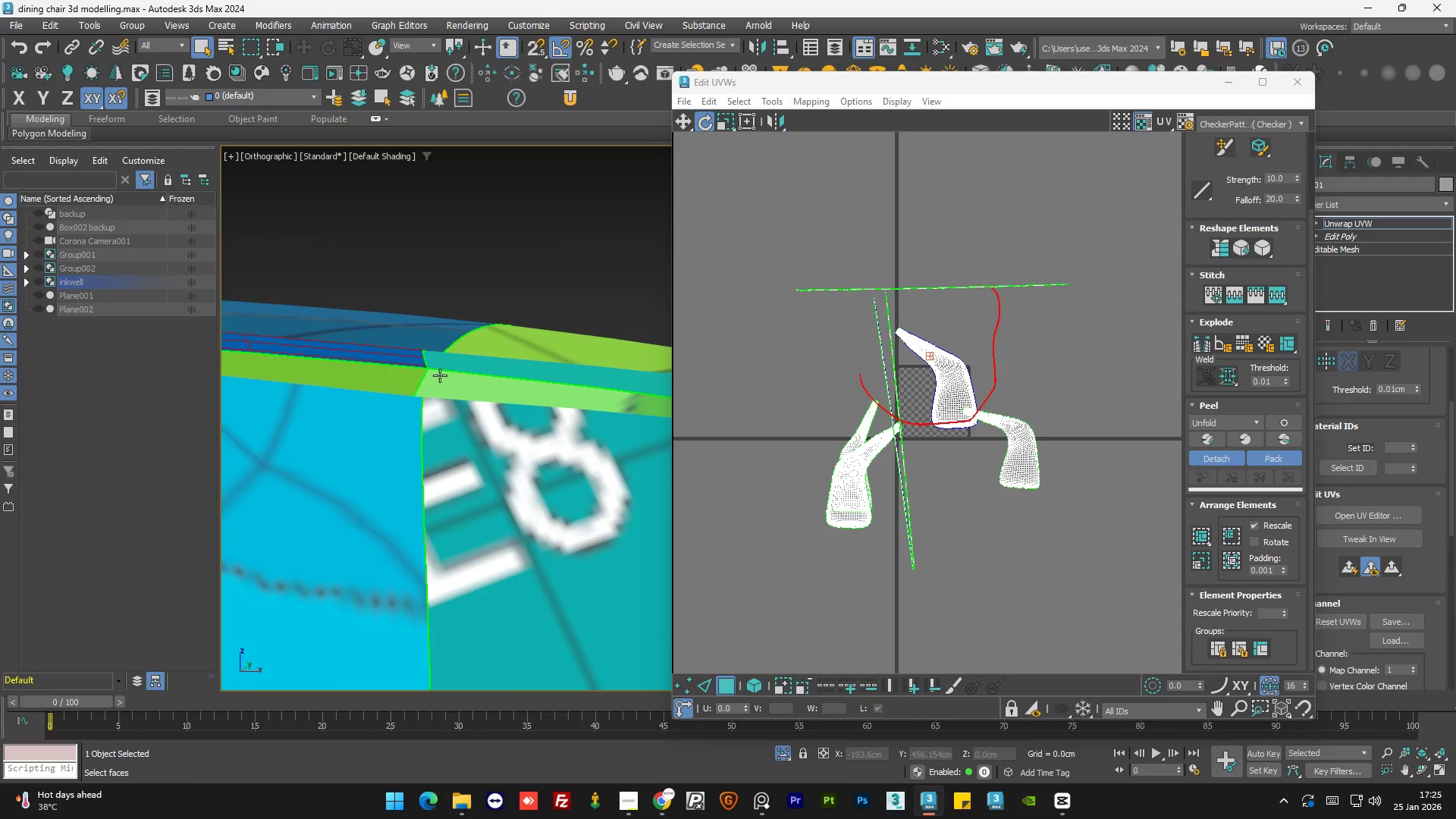 
hold_key(key=AltLeft, duration=1.05)
 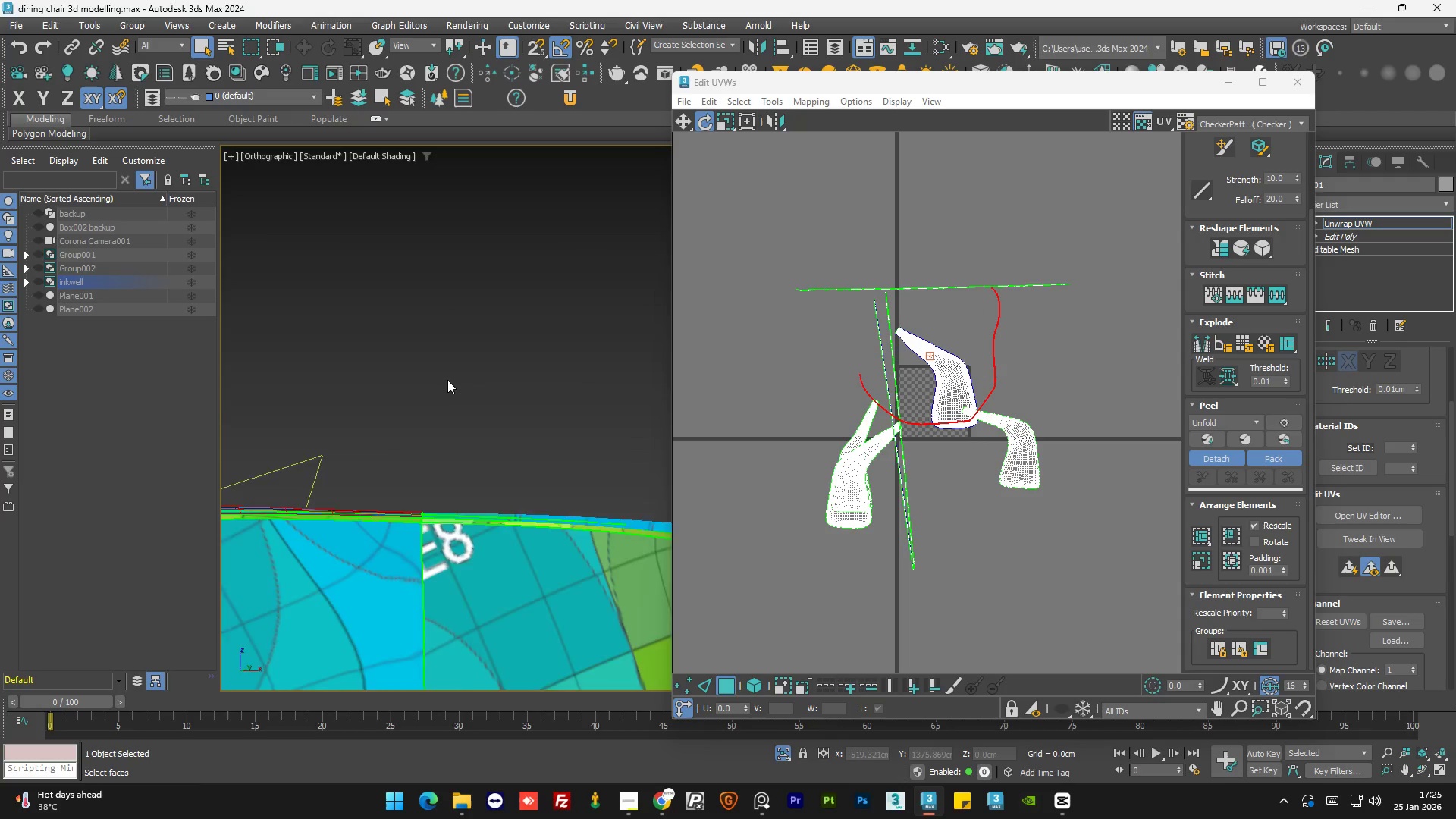 
scroll: coordinate [440, 376], scroll_direction: down, amount: 1.0
 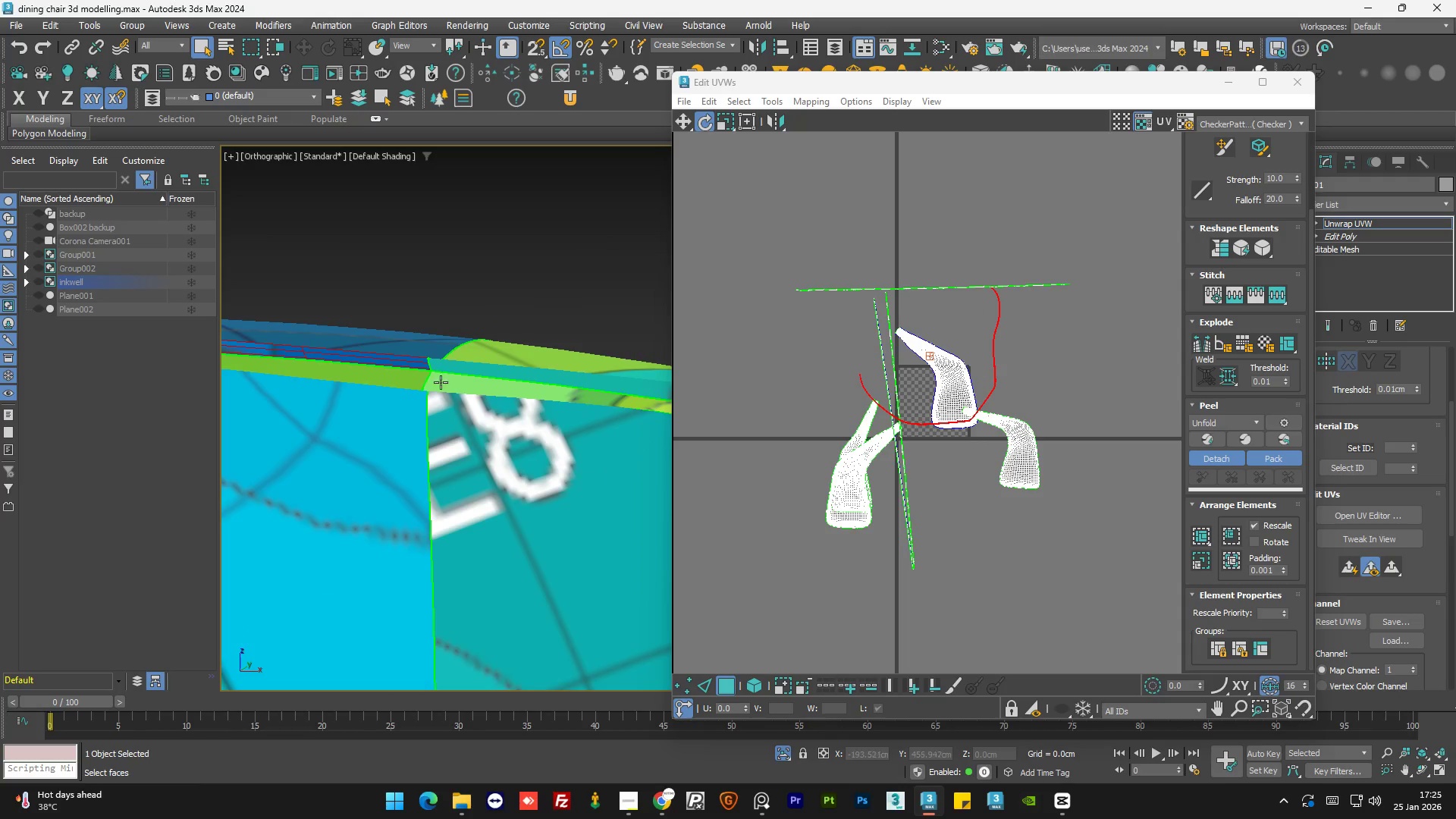 
hold_key(key=AltLeft, duration=0.78)
 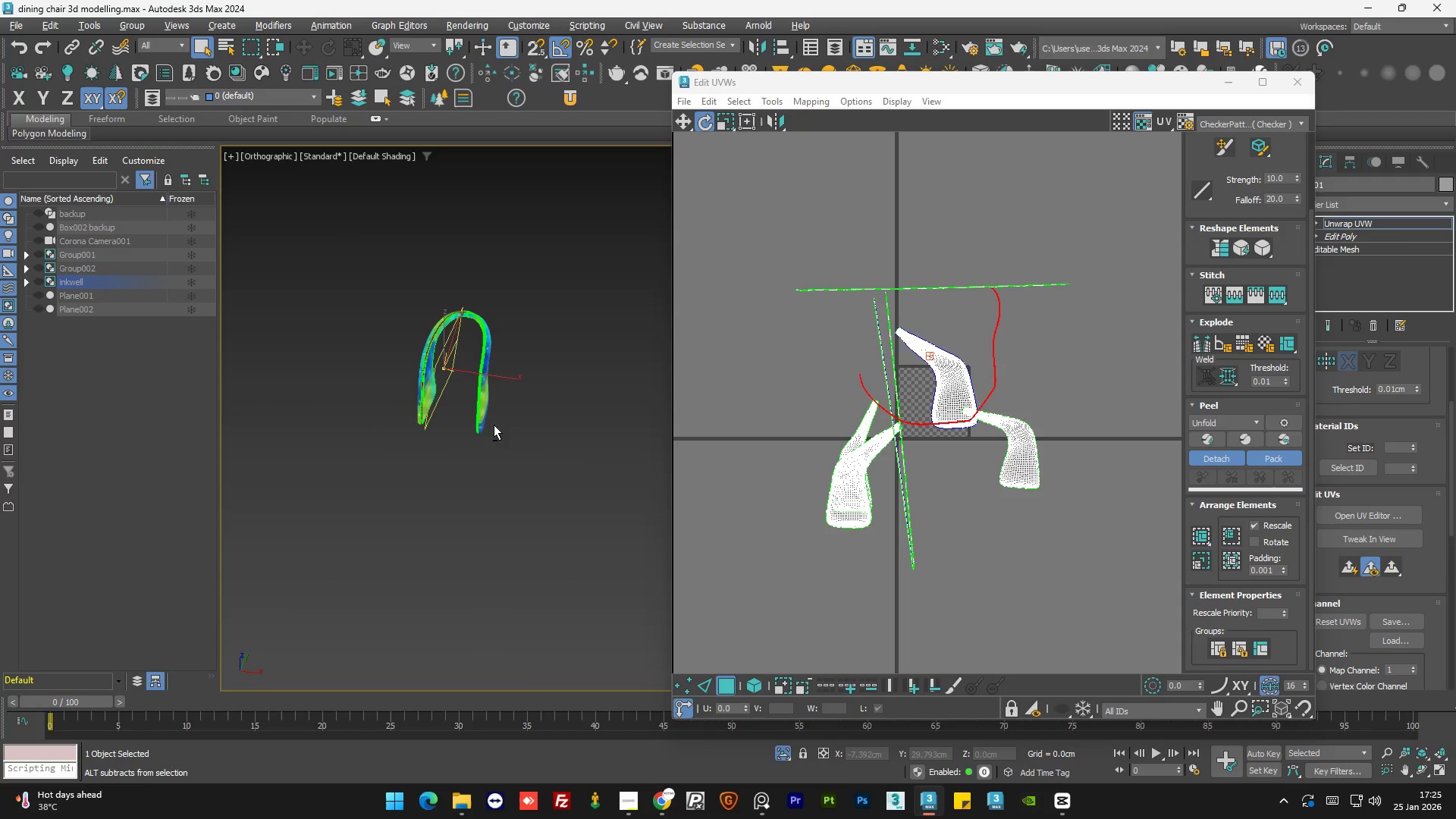 
scroll: coordinate [447, 382], scroll_direction: down, amount: 7.0
 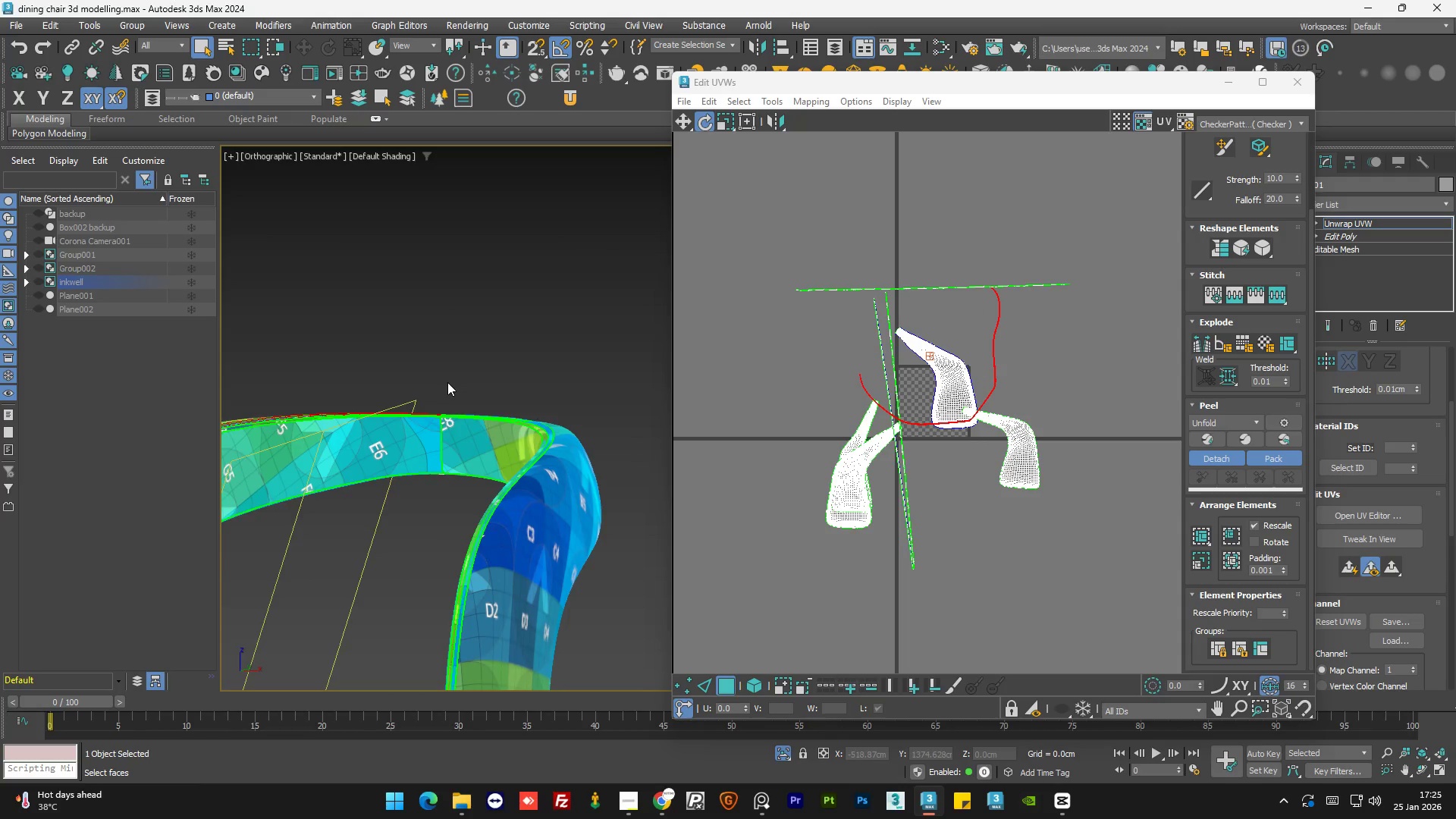 
hold_key(key=AltLeft, duration=1.17)
scroll: coordinate [476, 310], scroll_direction: down, amount: 6.0
 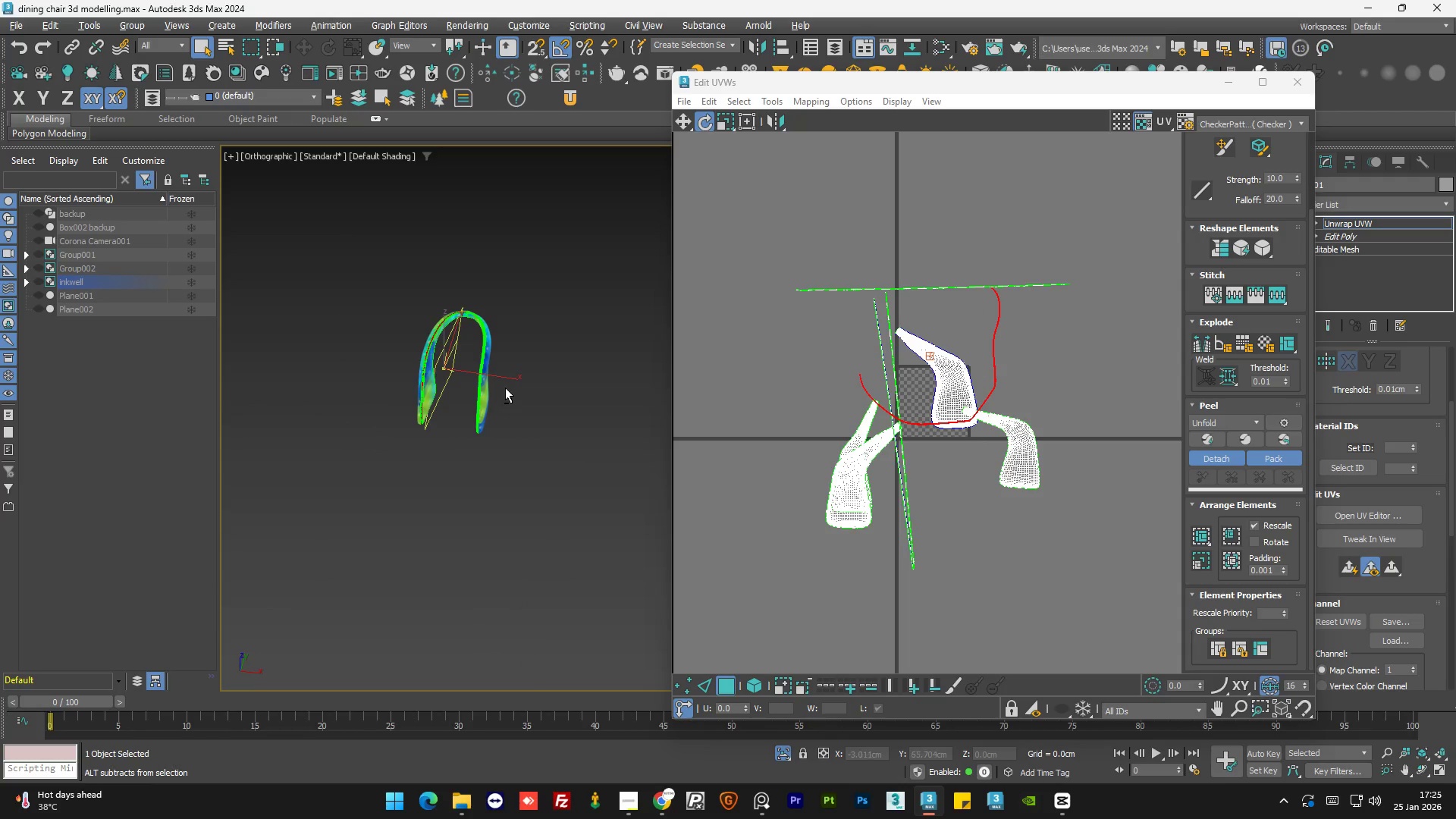 
hold_key(key=AltLeft, duration=0.98)
 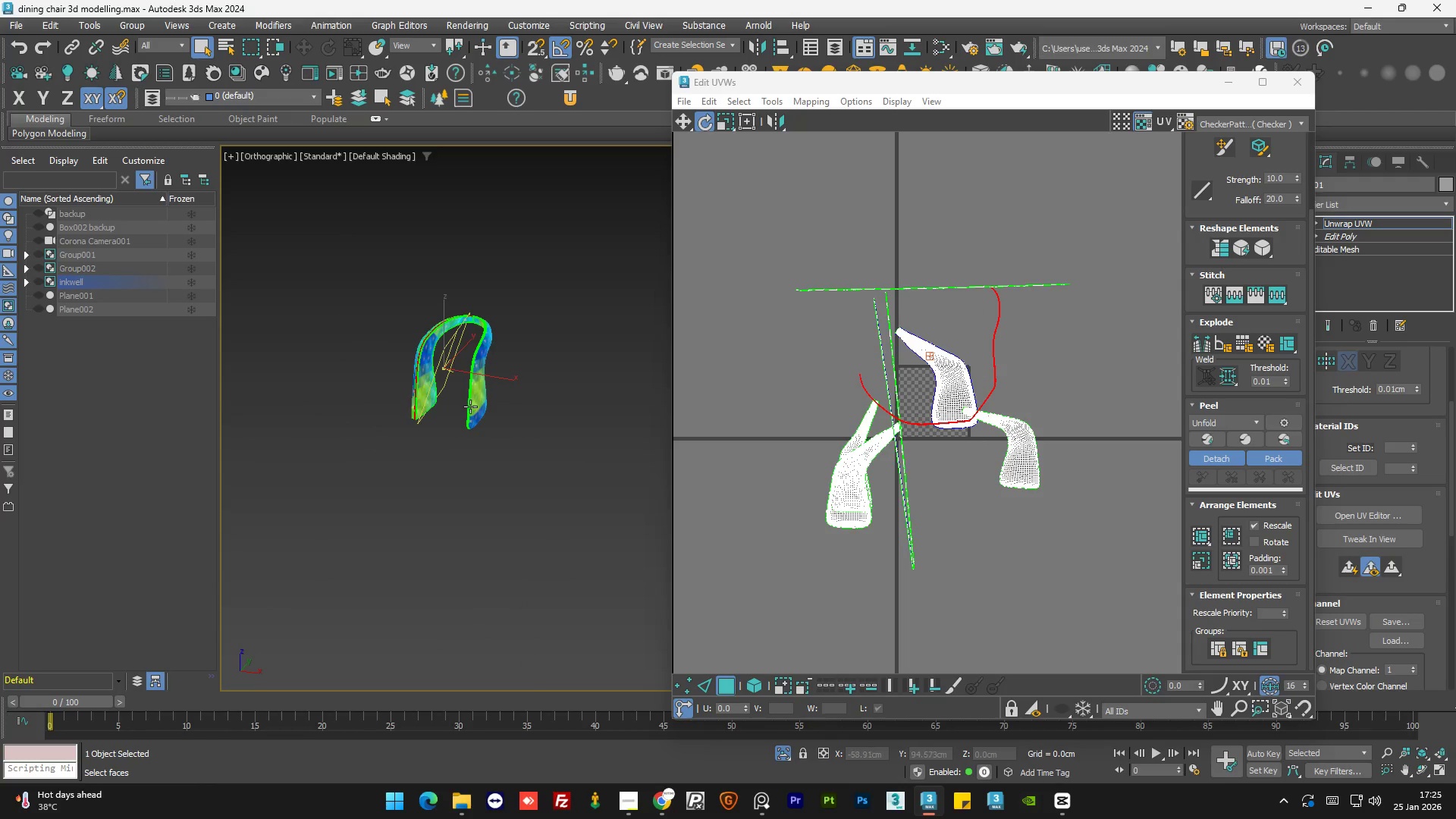 
scroll: coordinate [438, 202], scroll_direction: up, amount: 7.0
 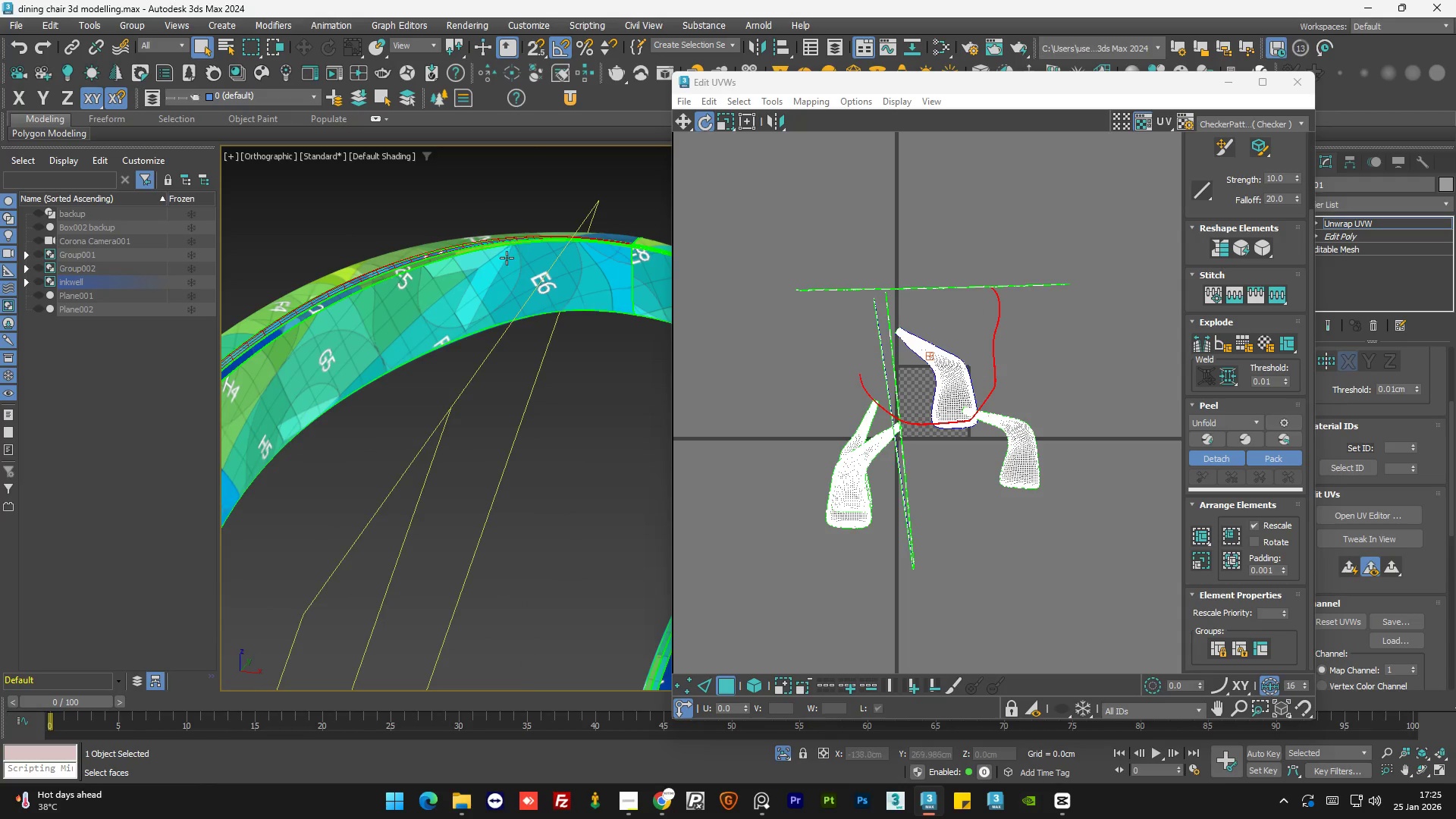 
scroll: coordinate [503, 275], scroll_direction: down, amount: 3.0
 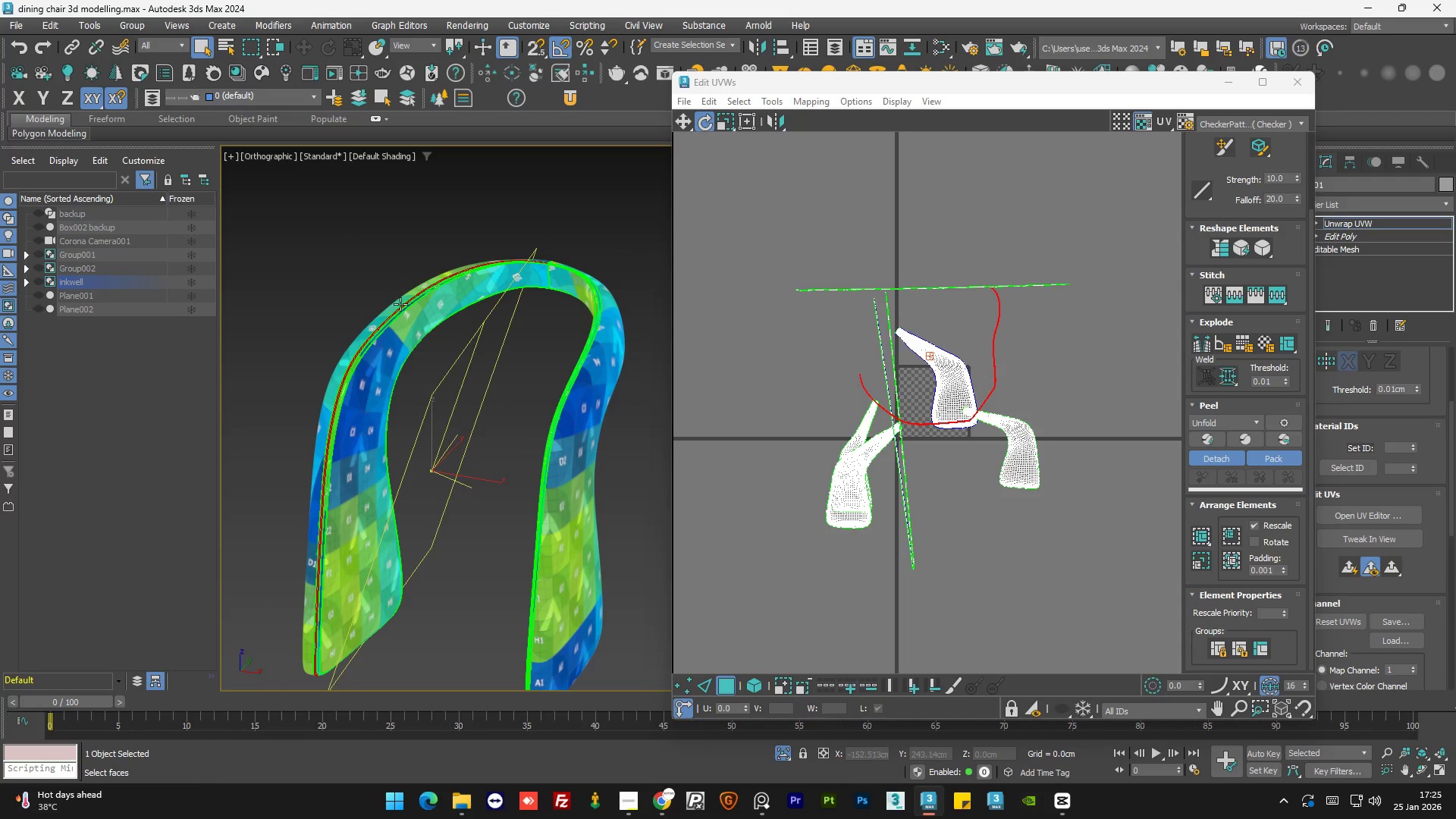 
scroll: coordinate [391, 327], scroll_direction: up, amount: 4.0
 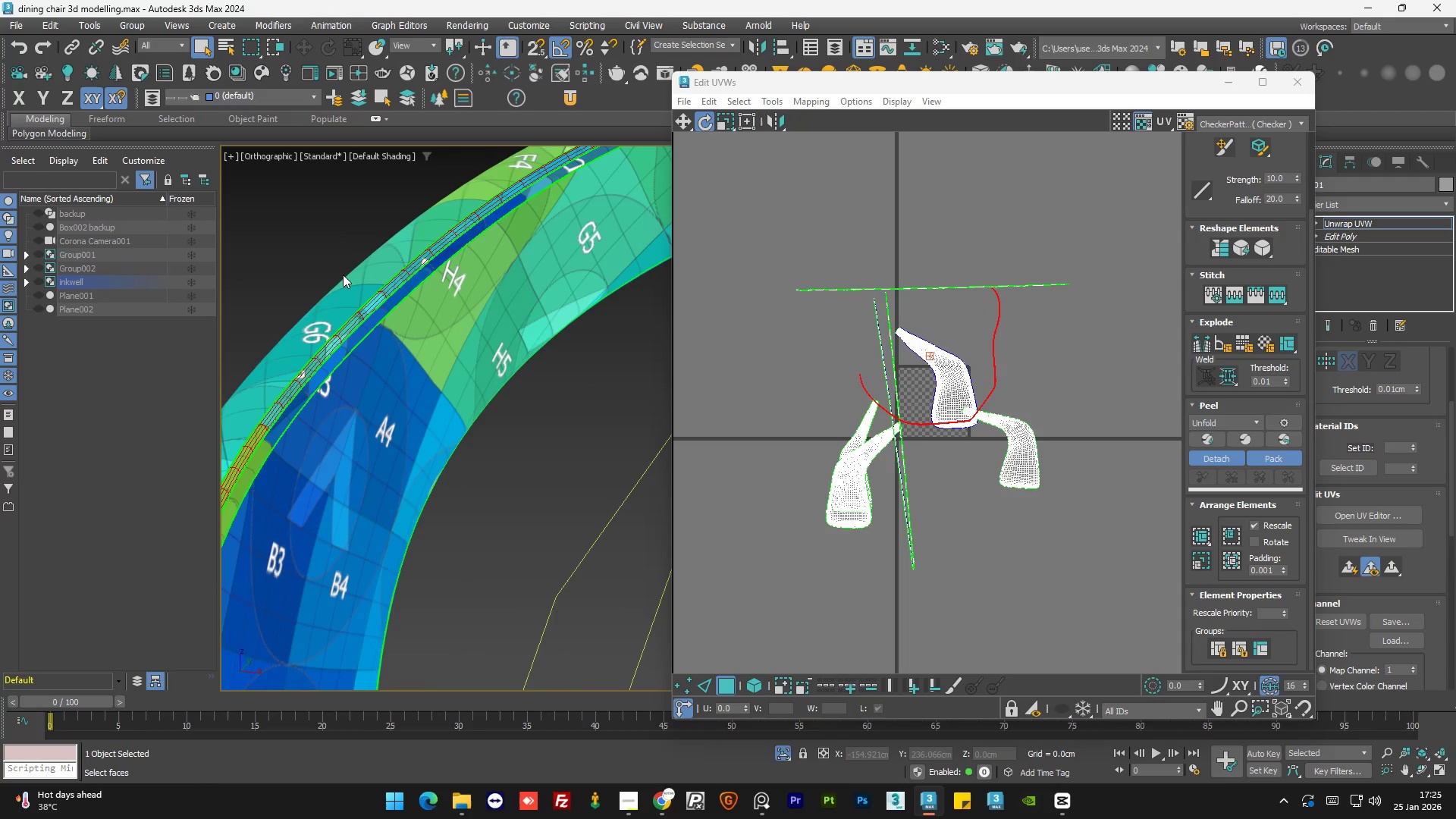 
hold_key(key=AltLeft, duration=0.72)
 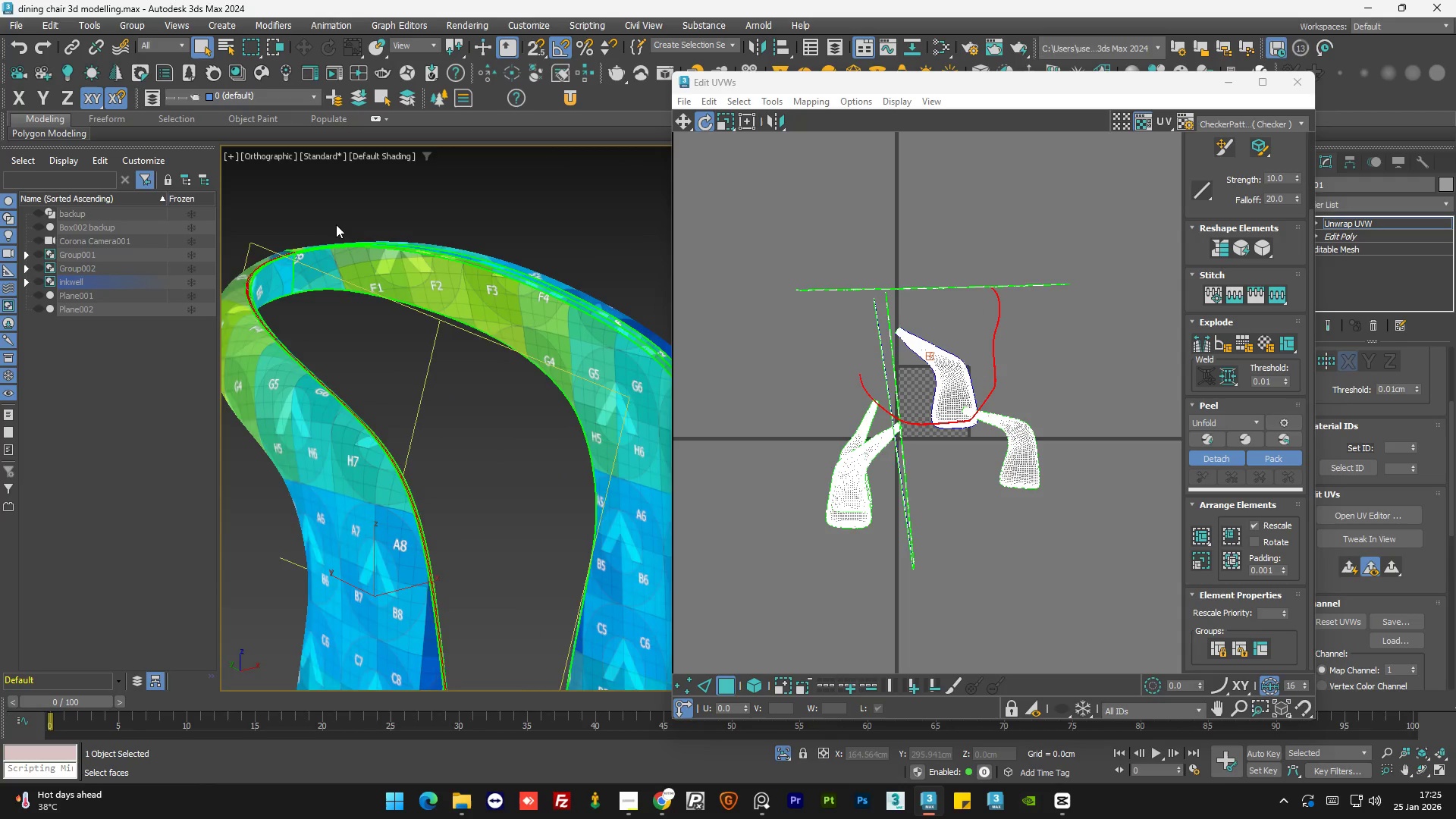 
scroll: coordinate [343, 275], scroll_direction: down, amount: 6.0
 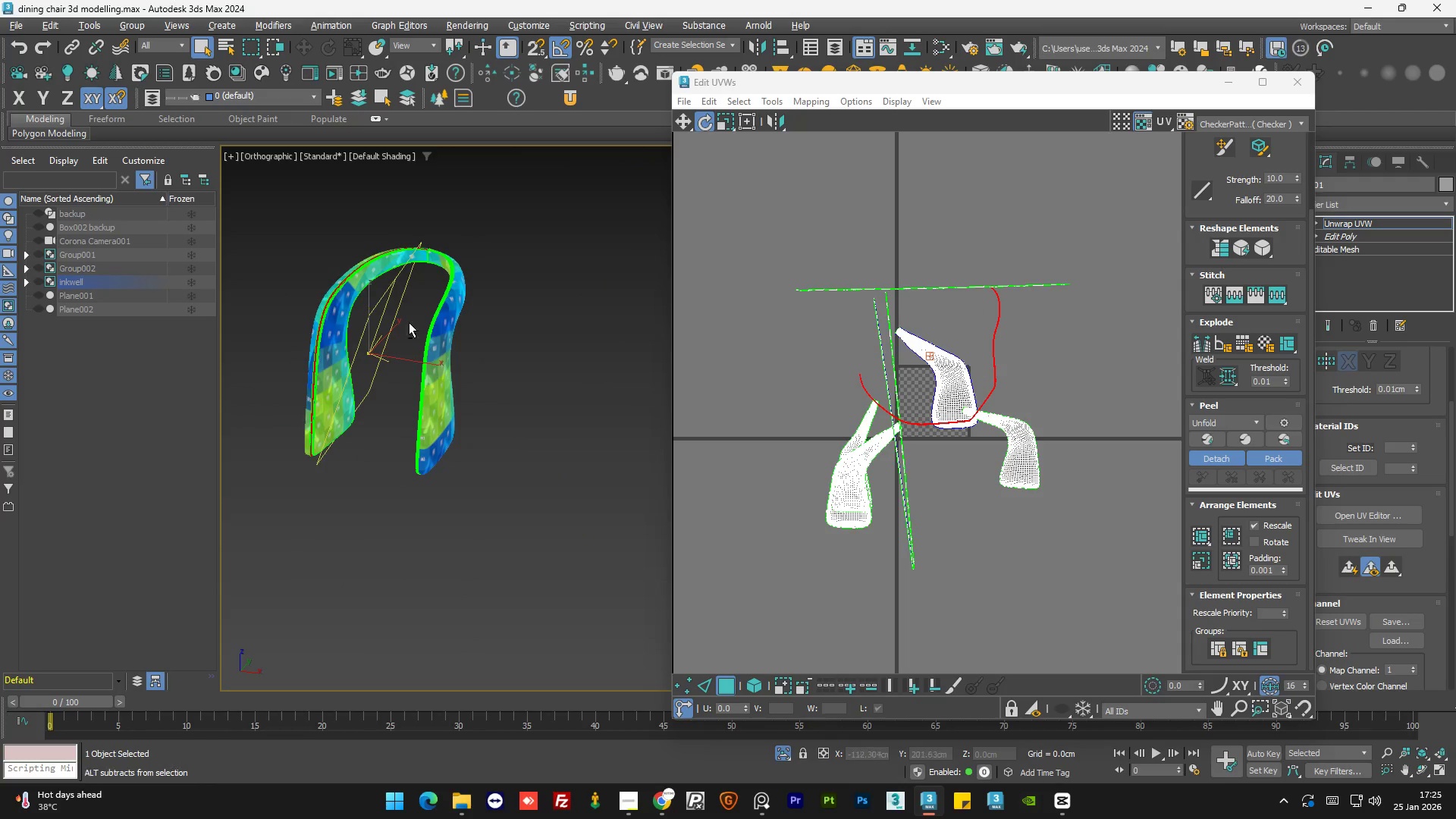 
scroll: coordinate [336, 224], scroll_direction: up, amount: 5.0
 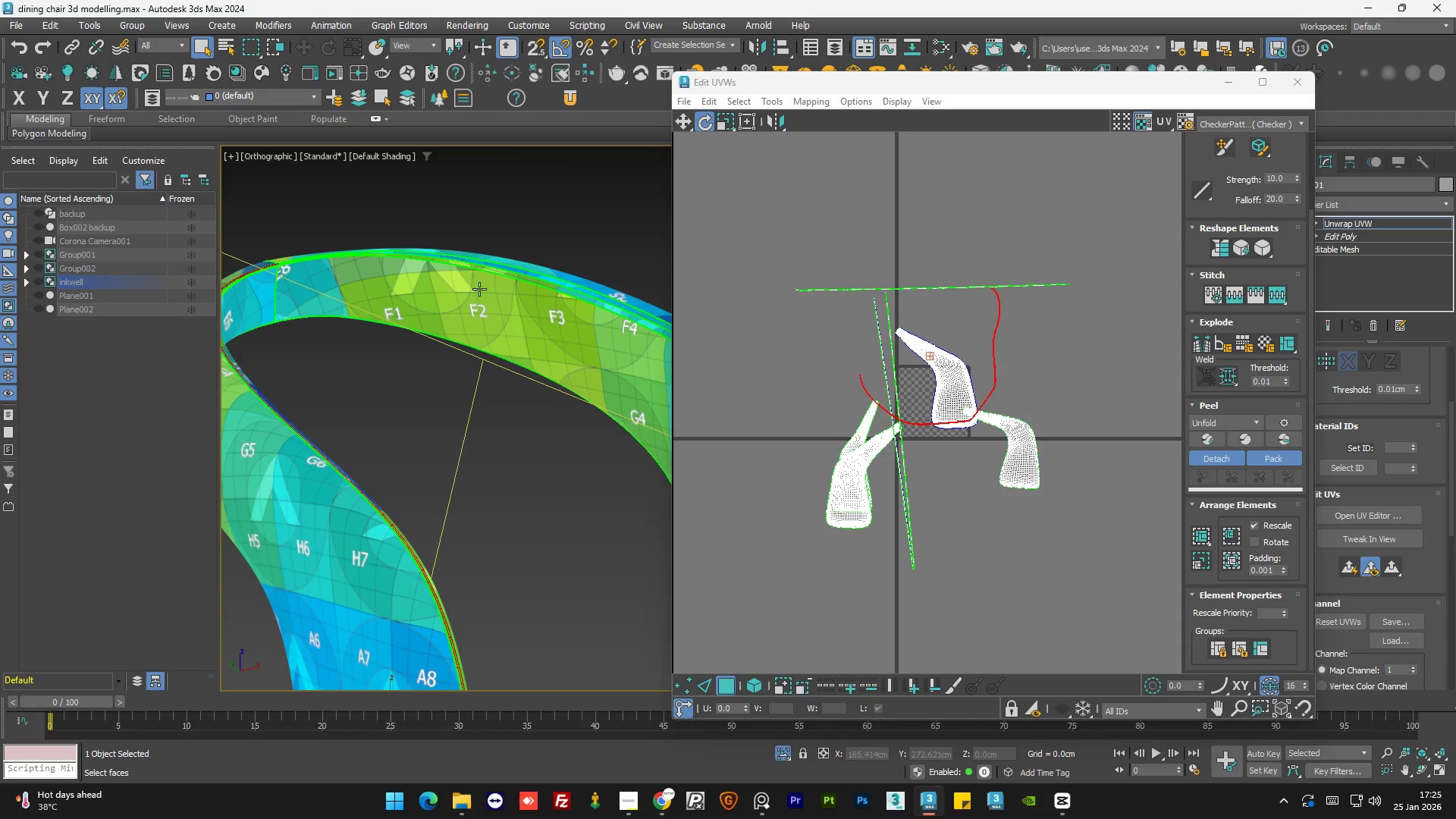 
hold_key(key=AltLeft, duration=1.5)
 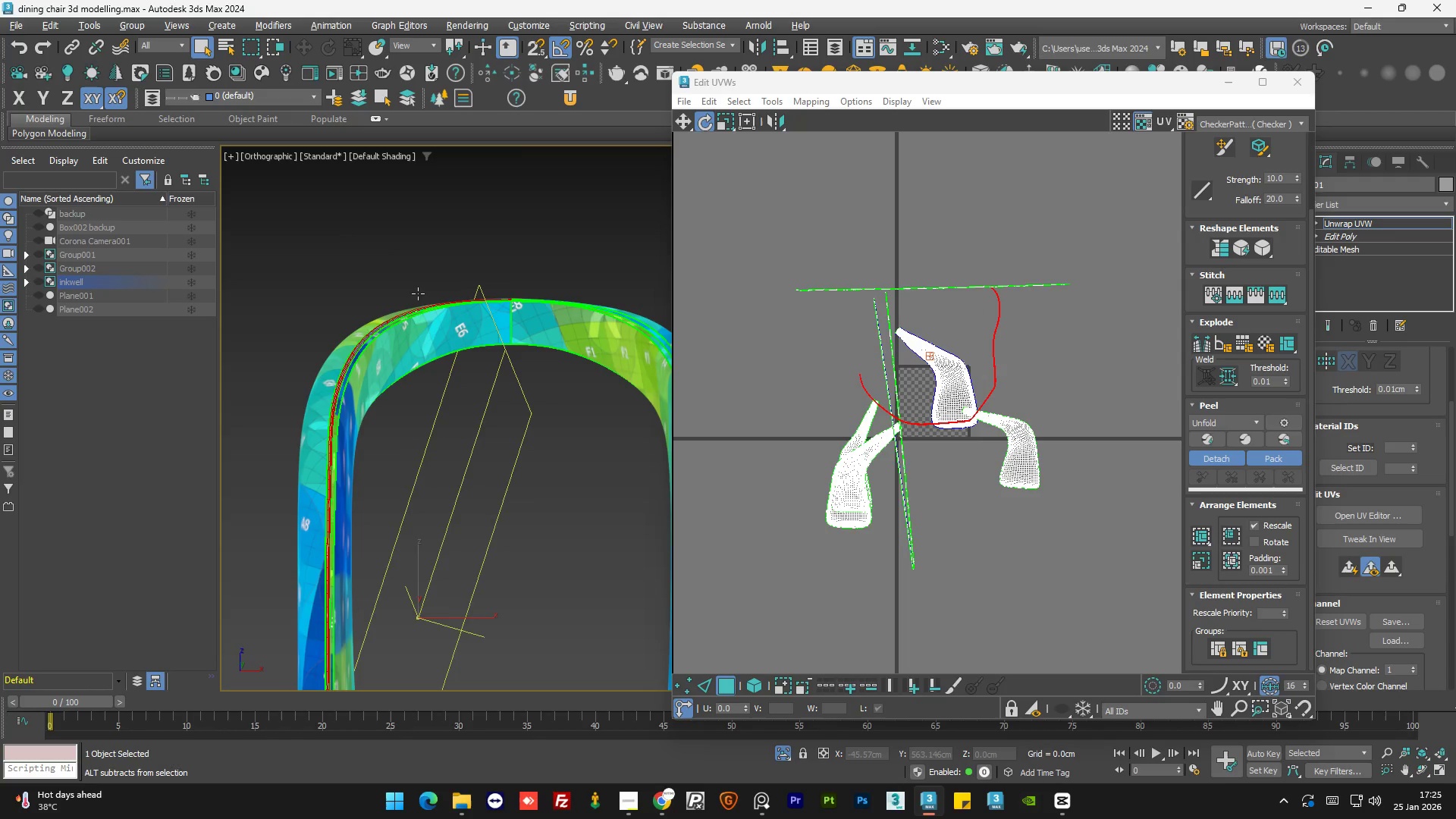 
scroll: coordinate [486, 298], scroll_direction: down, amount: 1.0
 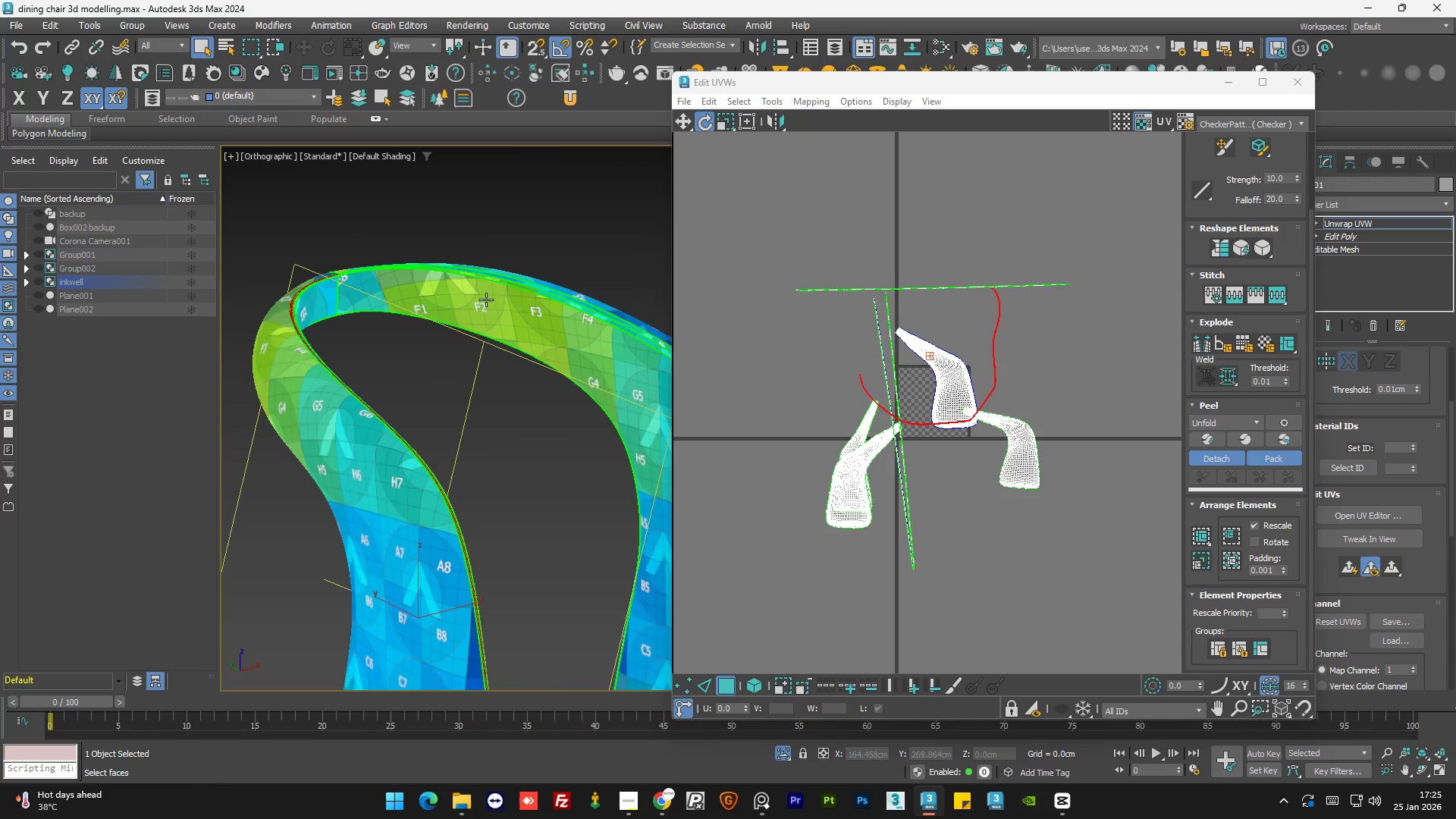 
hold_key(key=AltLeft, duration=1.52)
 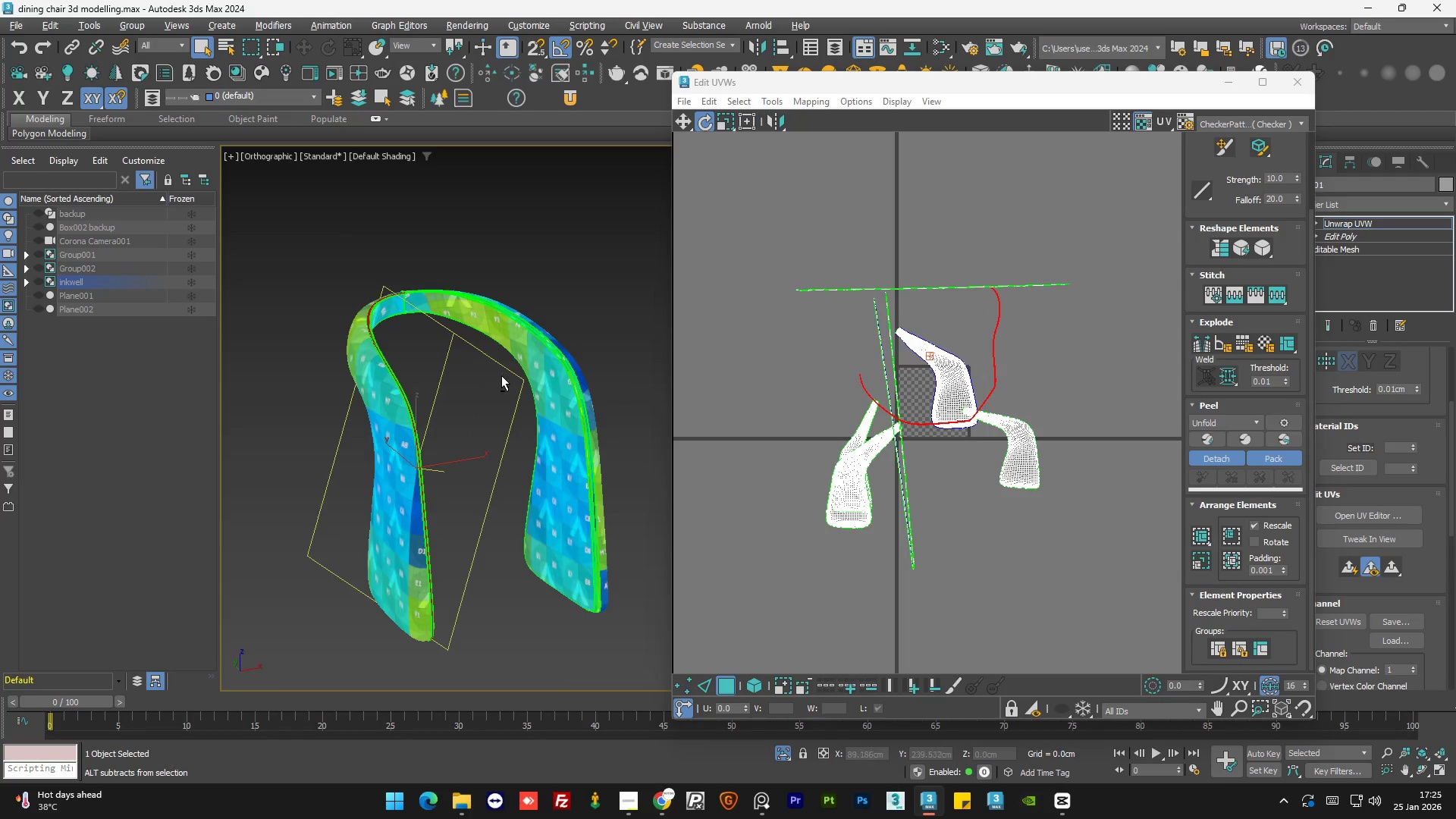 
key(Alt+AltLeft)
 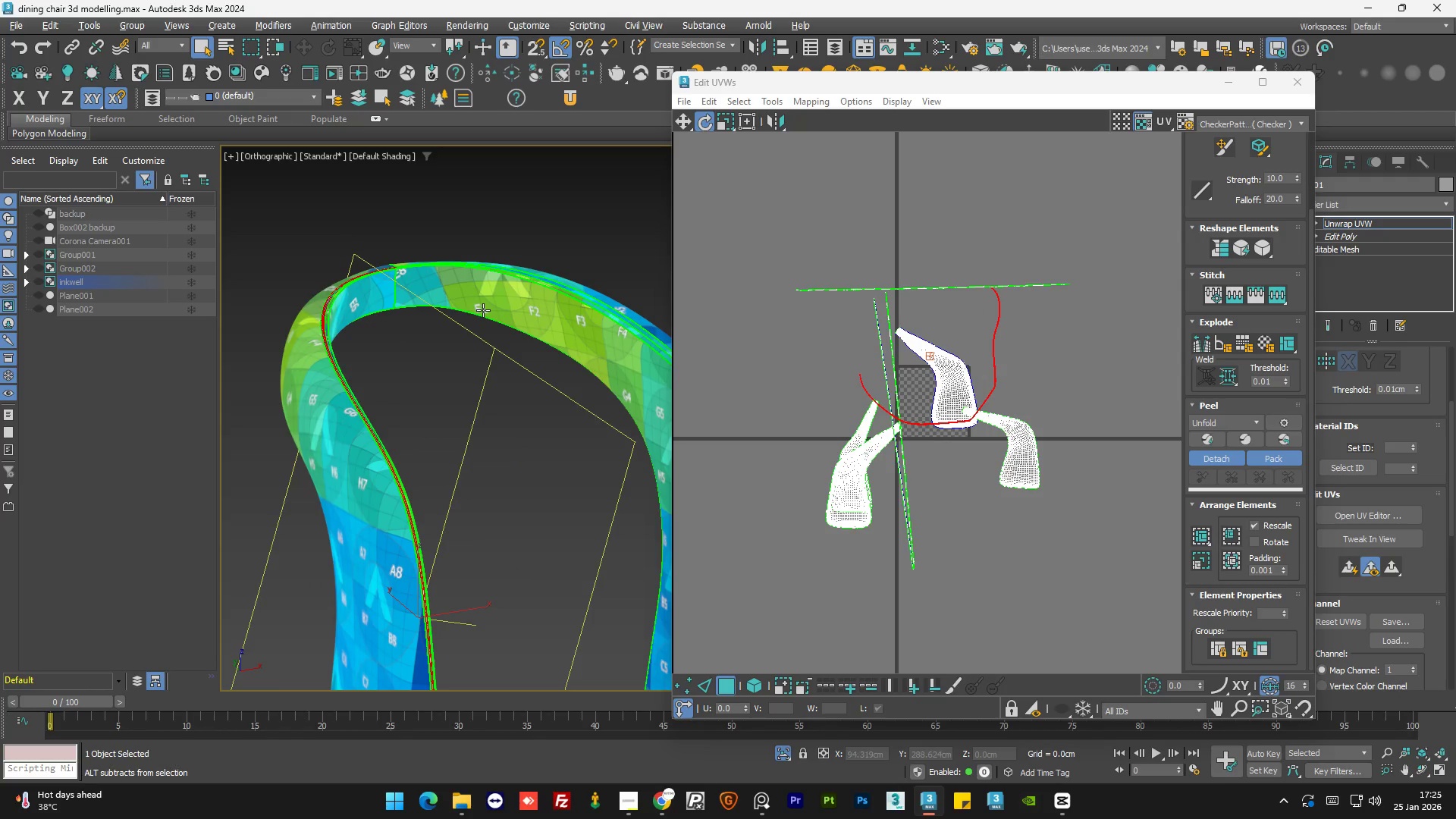 
key(Alt+AltLeft)
 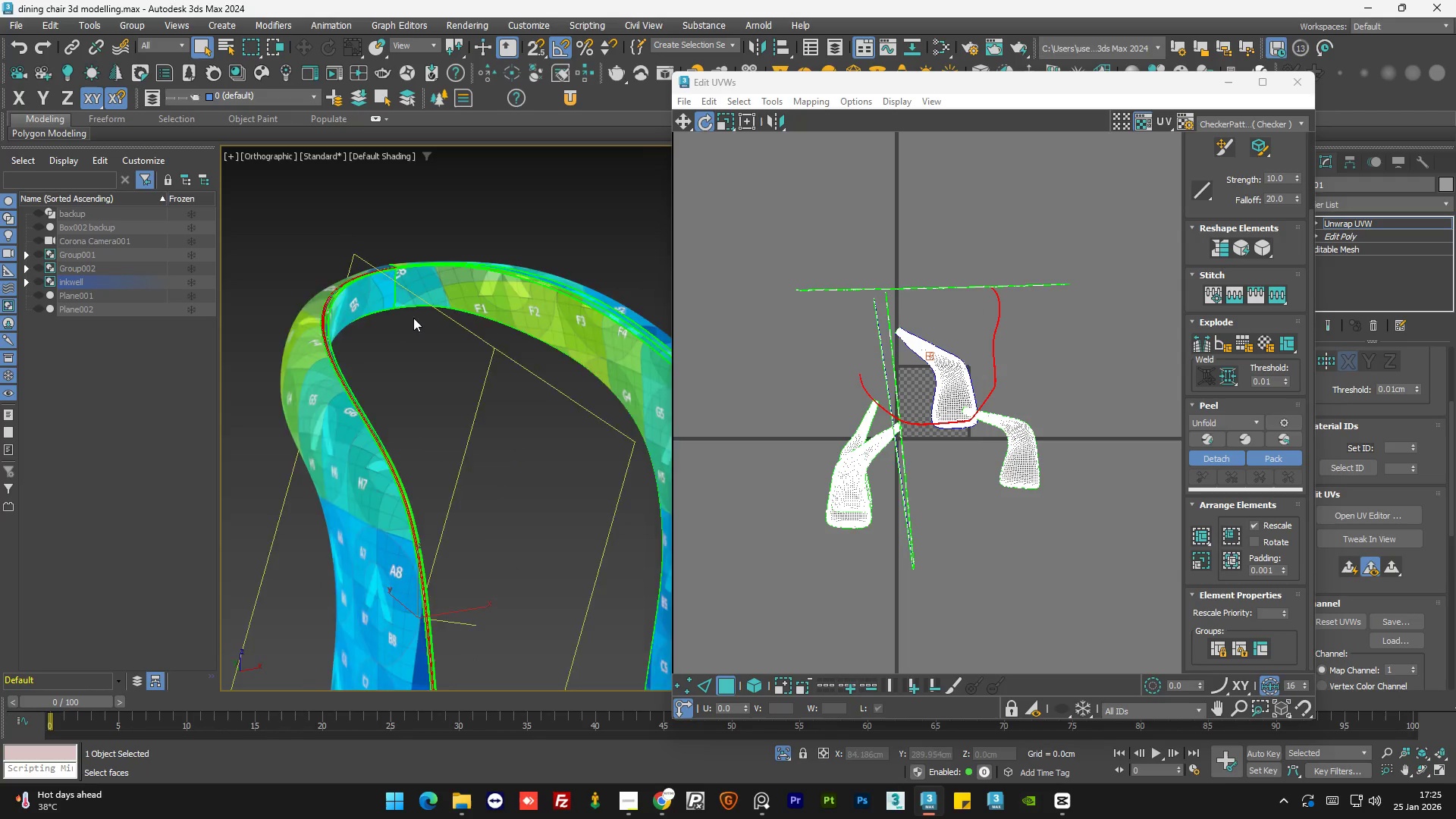 
hold_key(key=AltLeft, duration=0.62)
 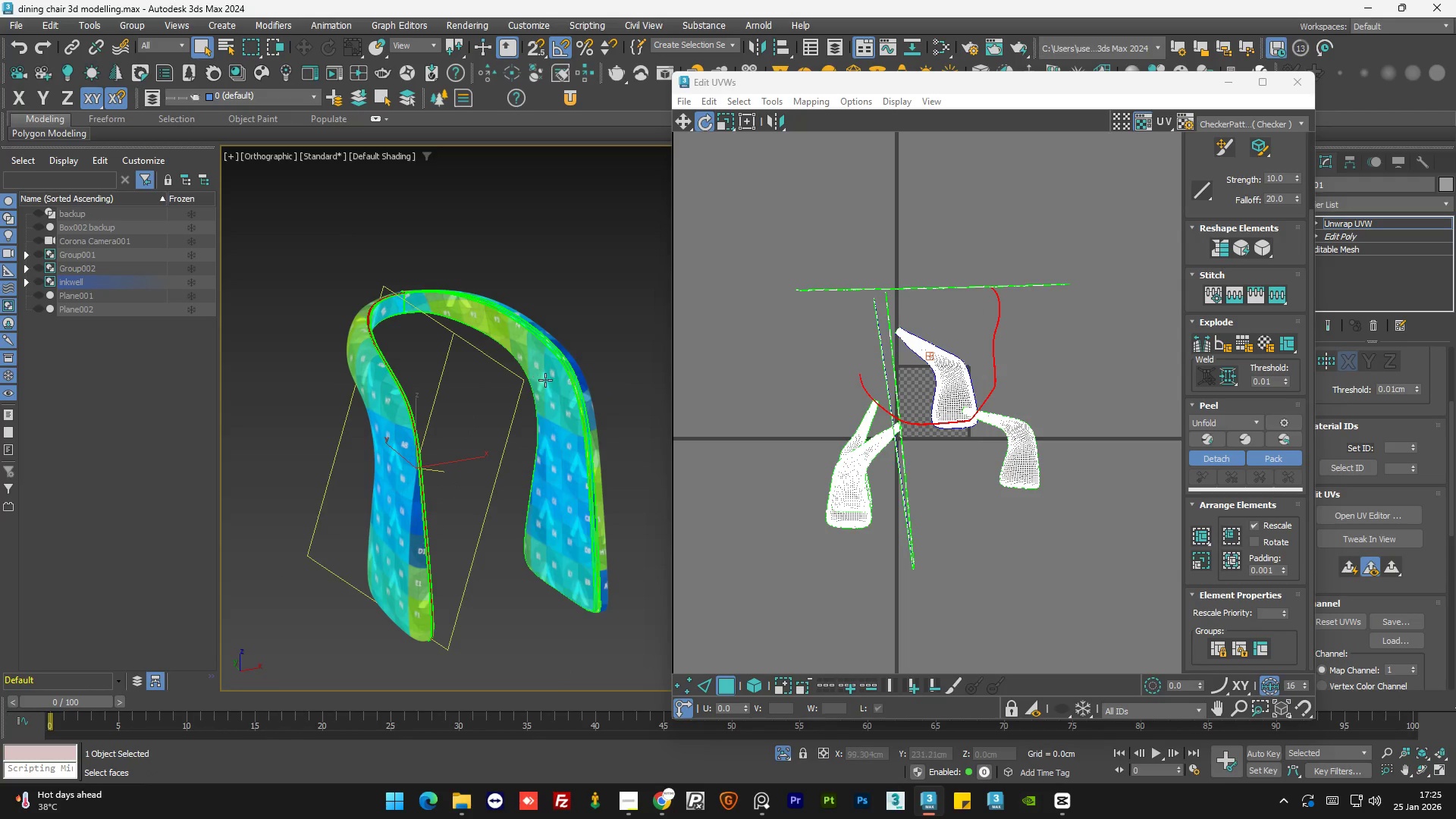 
scroll: coordinate [412, 318], scroll_direction: down, amount: 2.0
 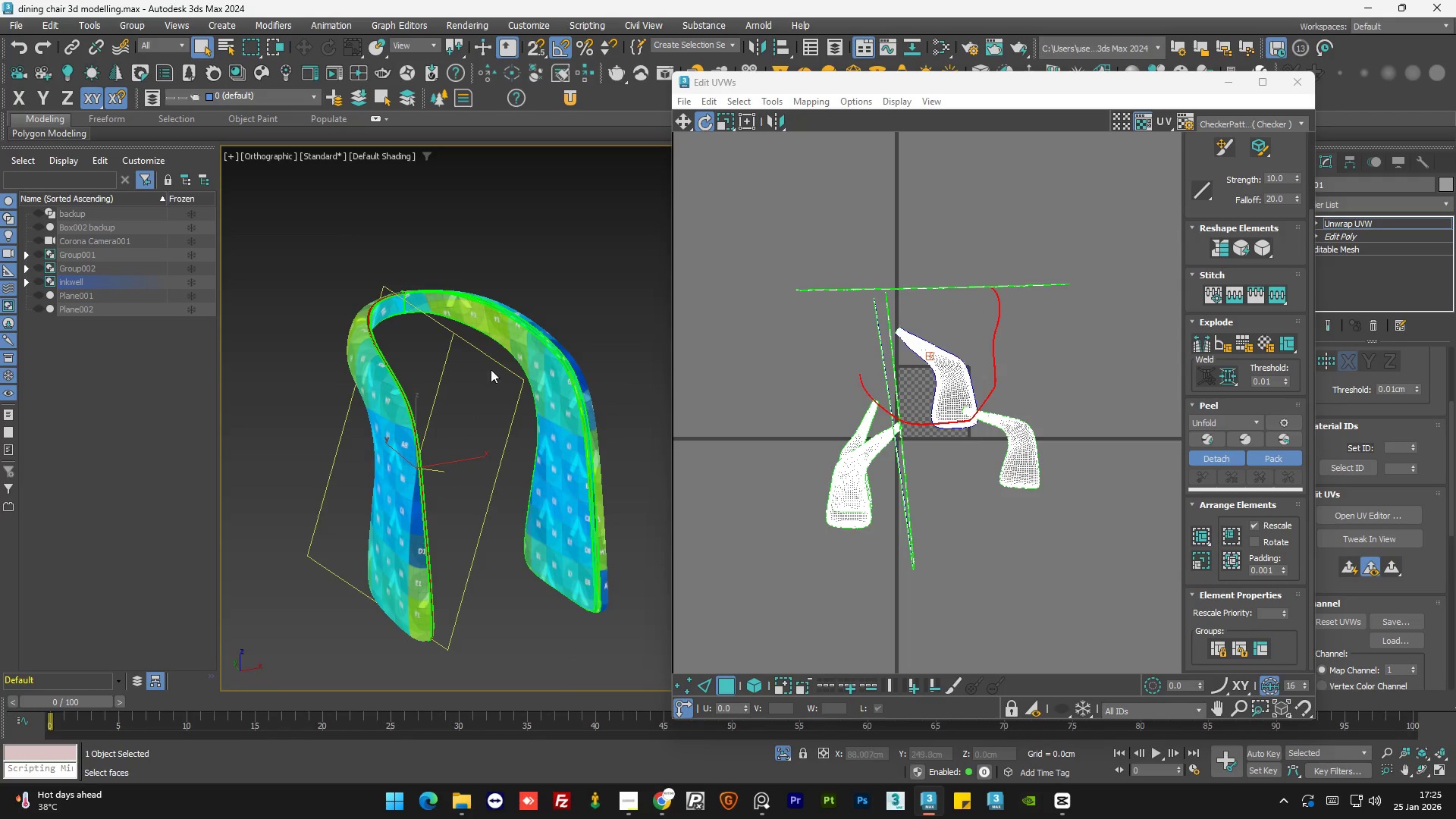 
hold_key(key=AltLeft, duration=0.81)
scroll: coordinate [551, 380], scroll_direction: up, amount: 1.0
 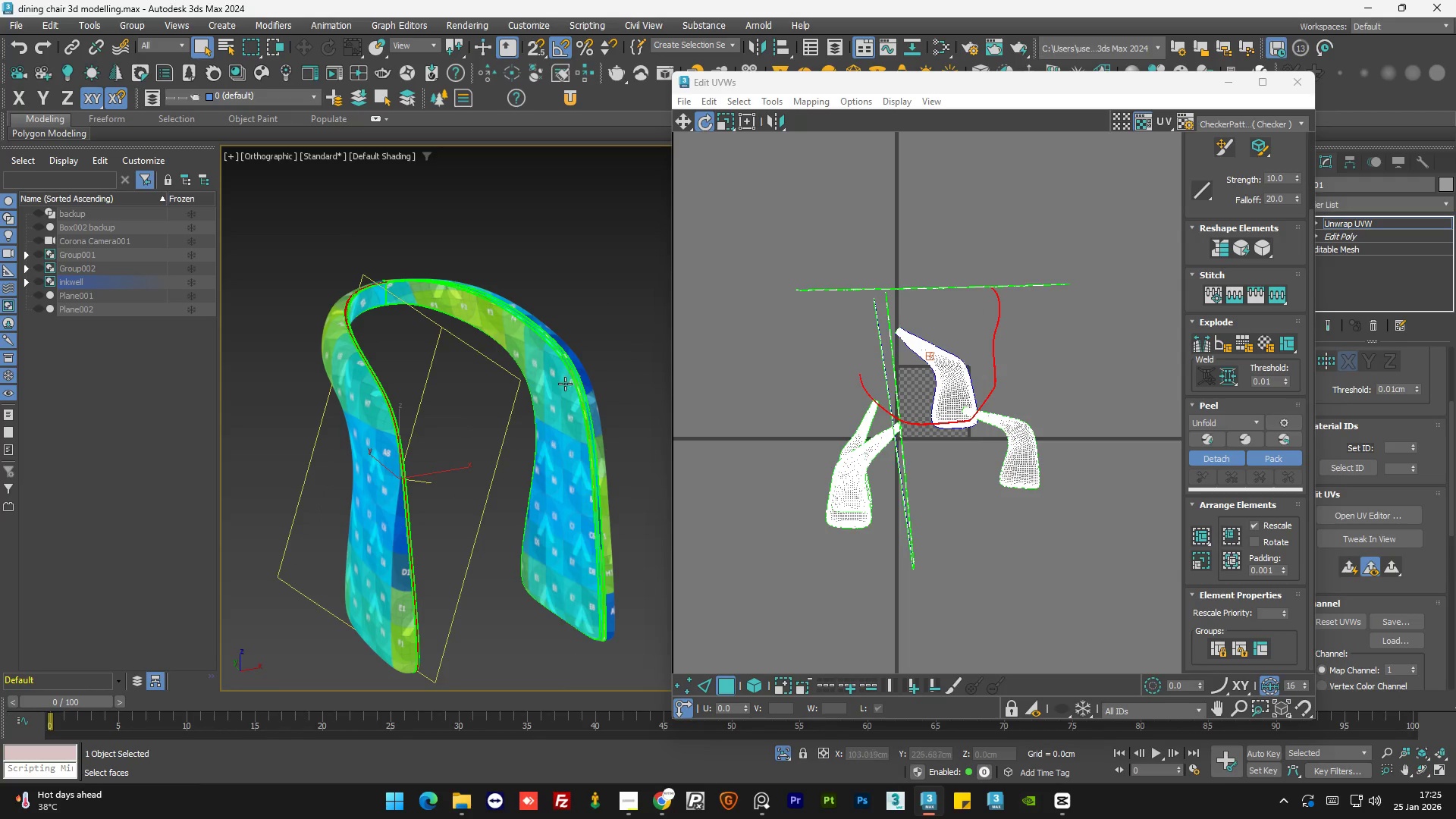 
hold_key(key=AltLeft, duration=1.22)
 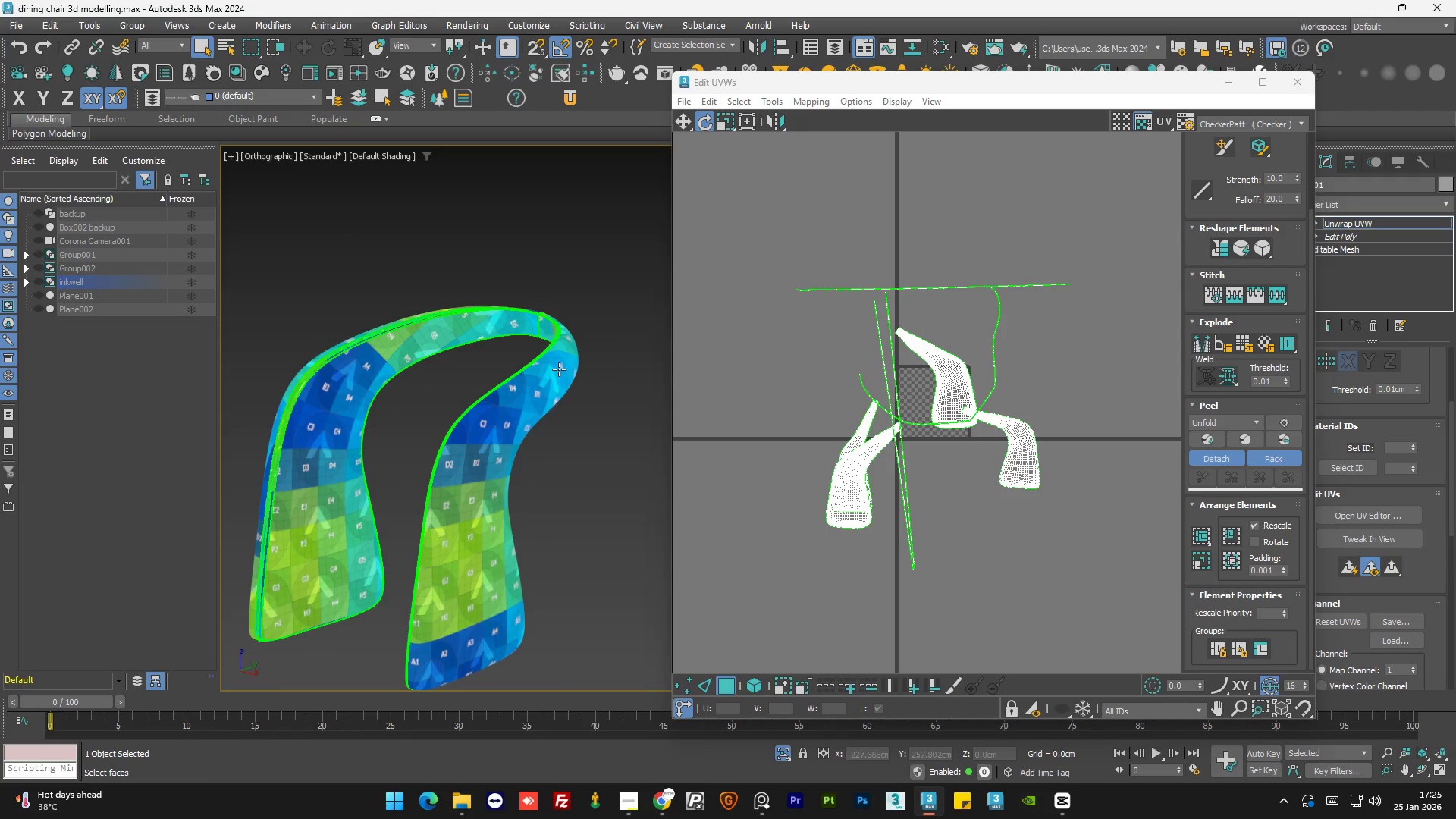 
hold_key(key=AltLeft, duration=1.52)
left_click([610, 347])
 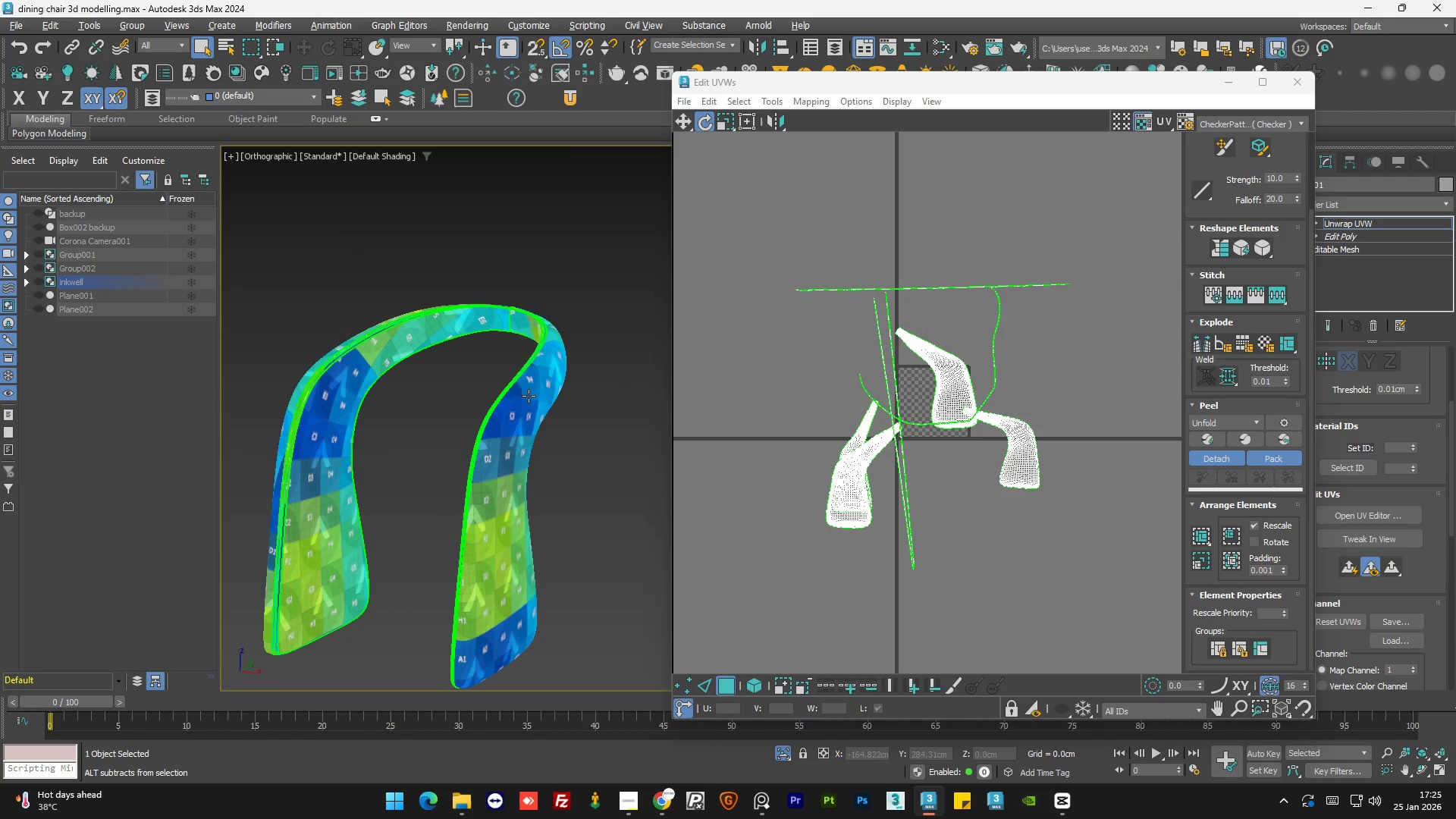 
key(Alt+AltLeft)
 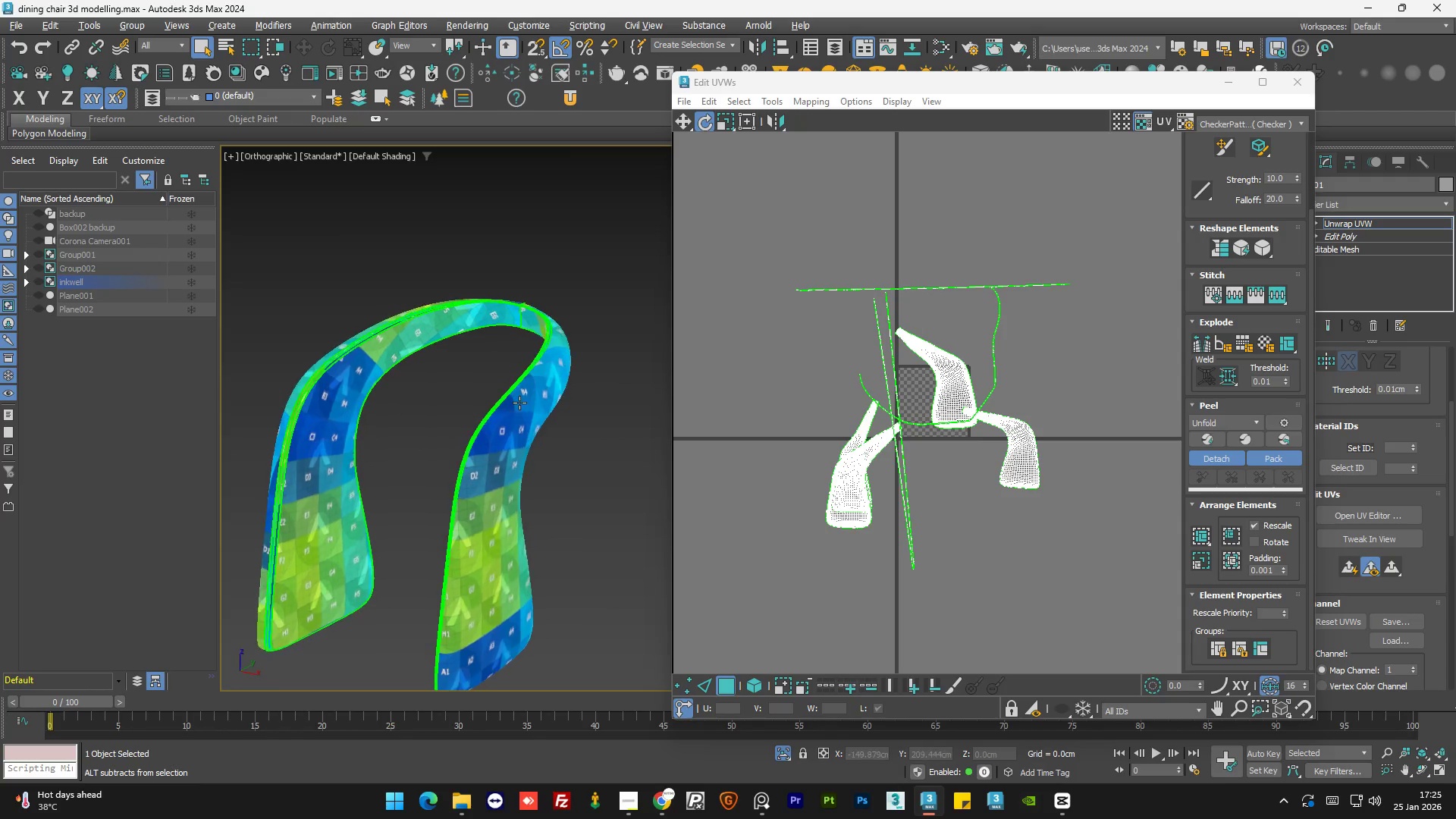 
key(Alt+AltLeft)
 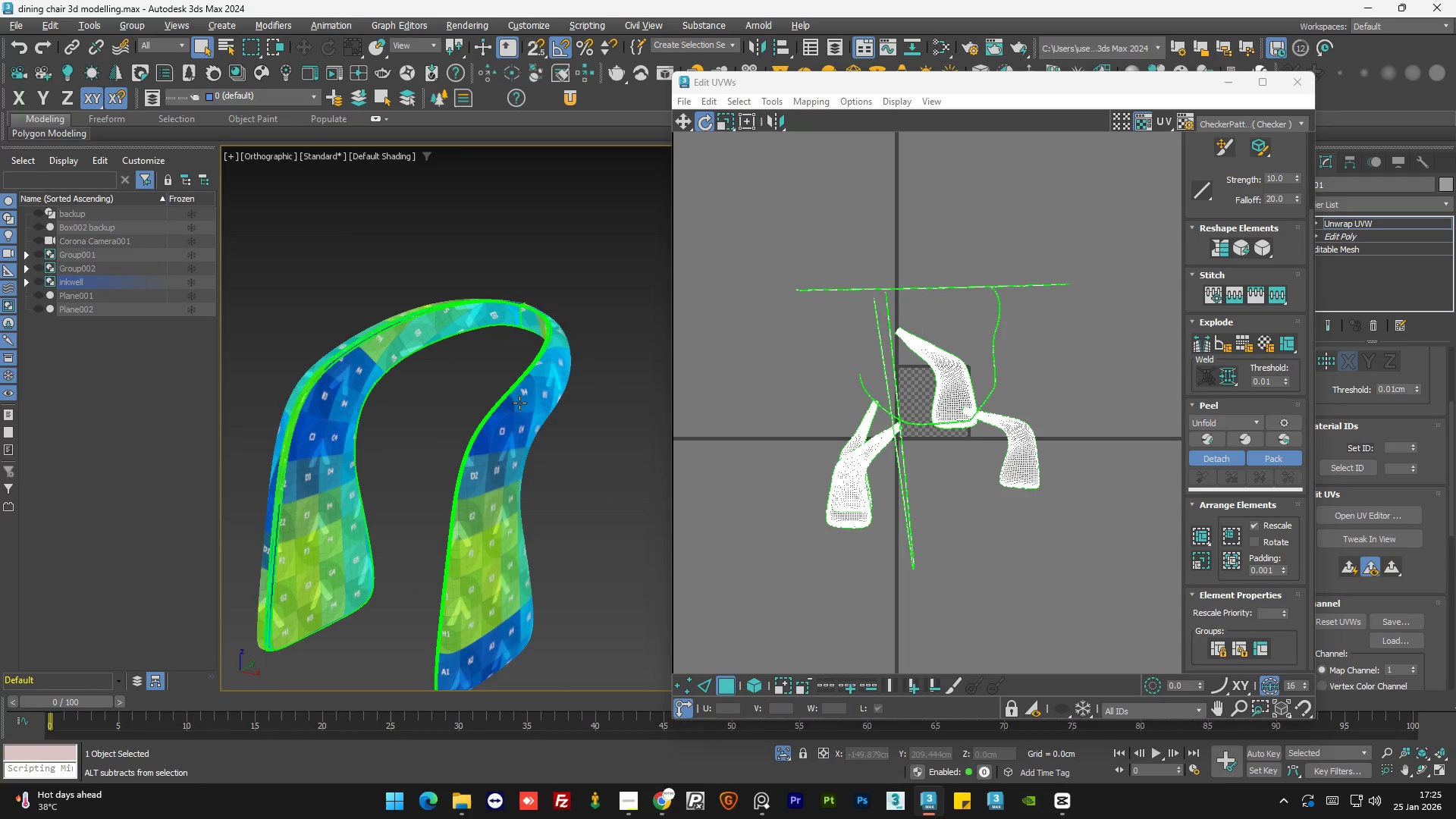 
key(Alt+AltLeft)
 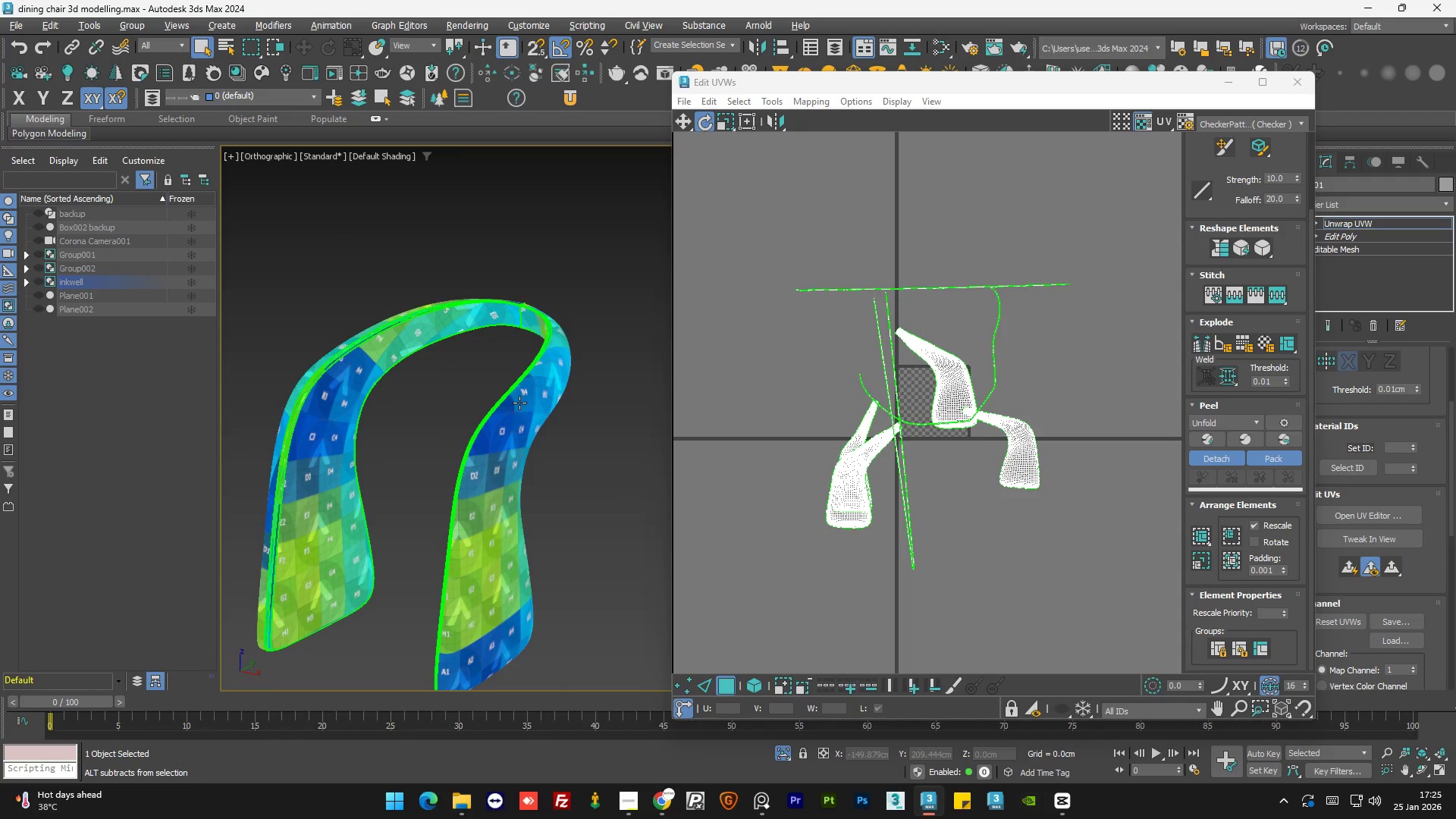 
key(Alt+AltLeft)
 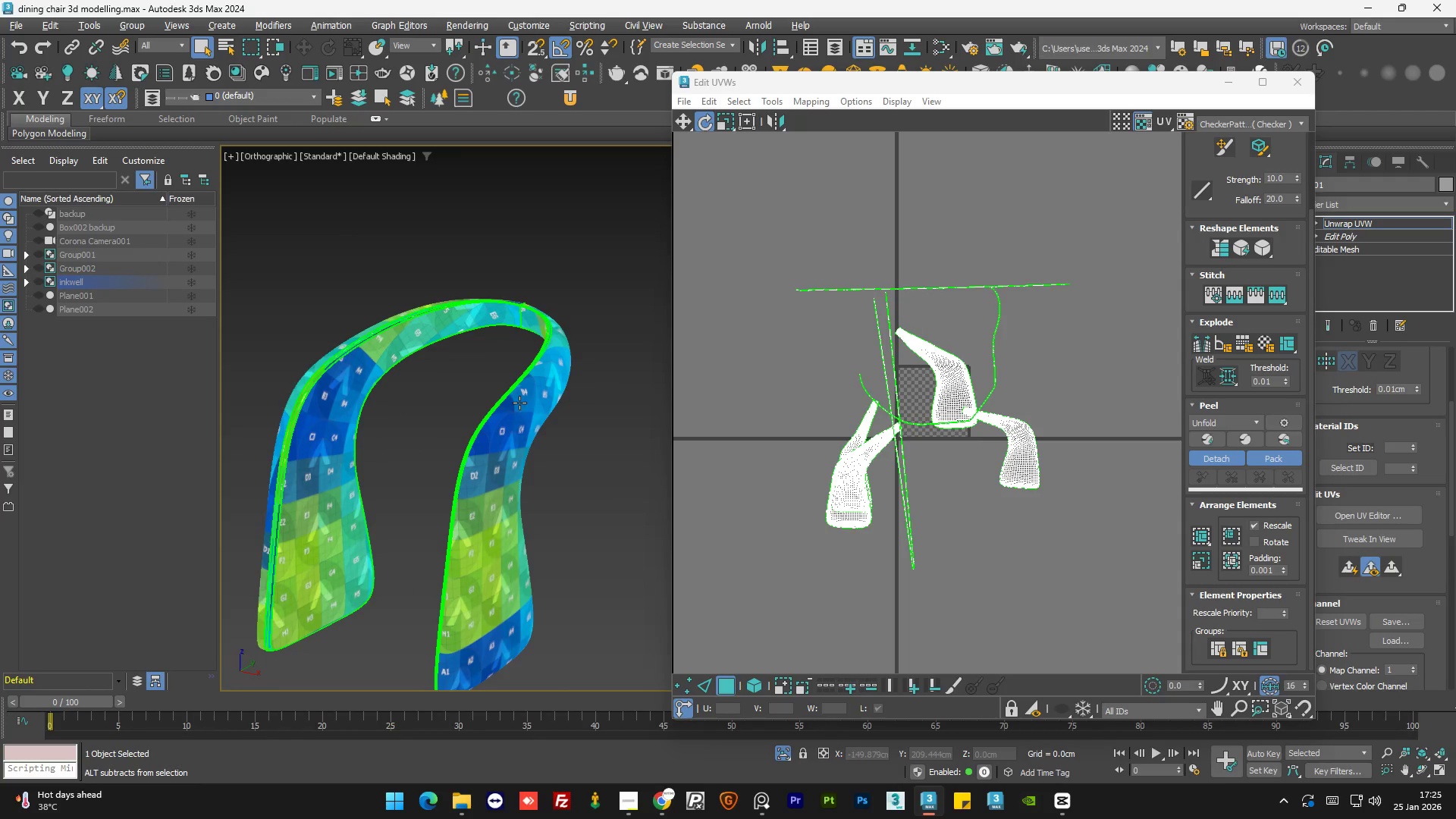 
key(Alt+AltLeft)
 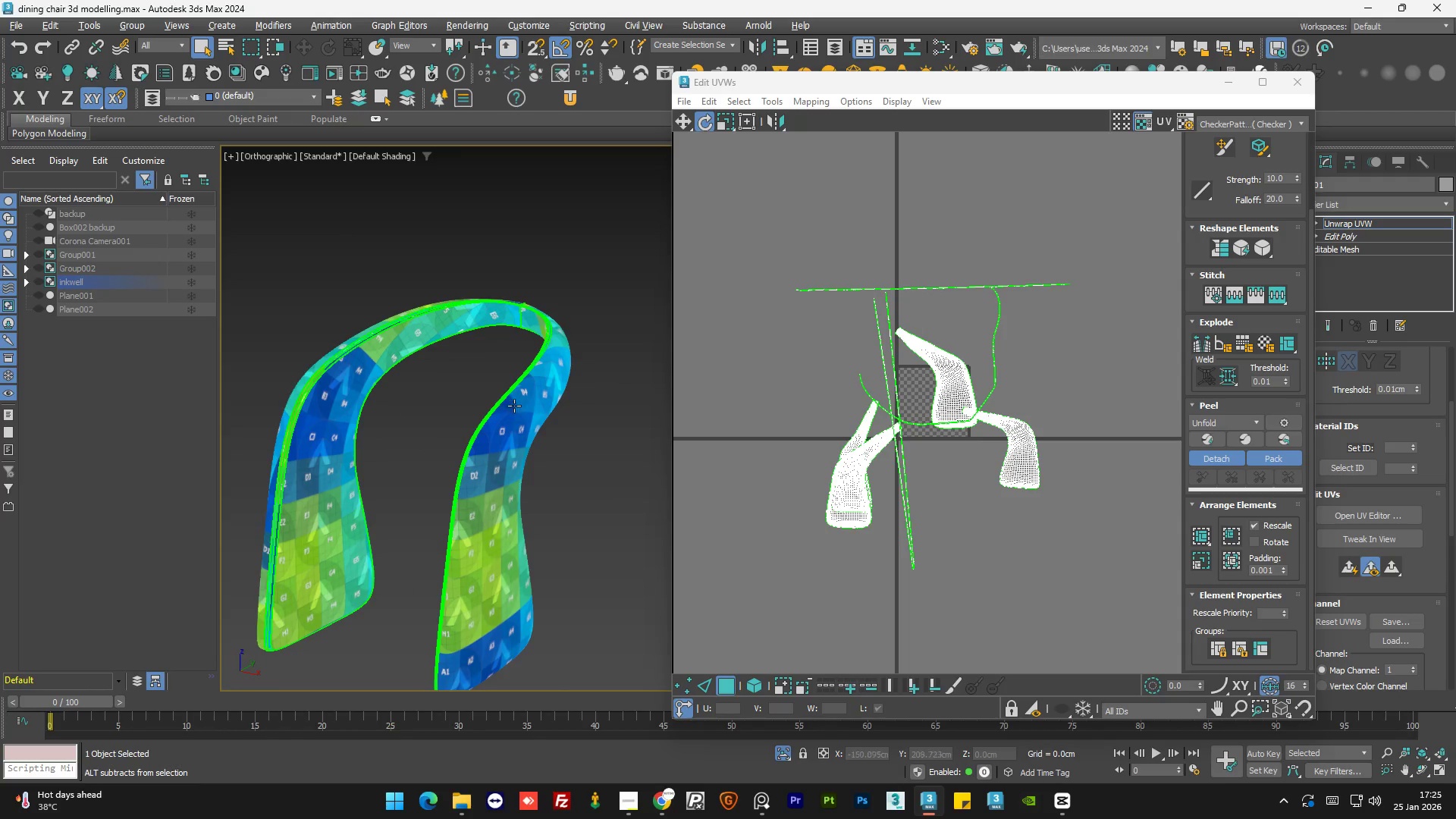 
key(Alt+AltLeft)
 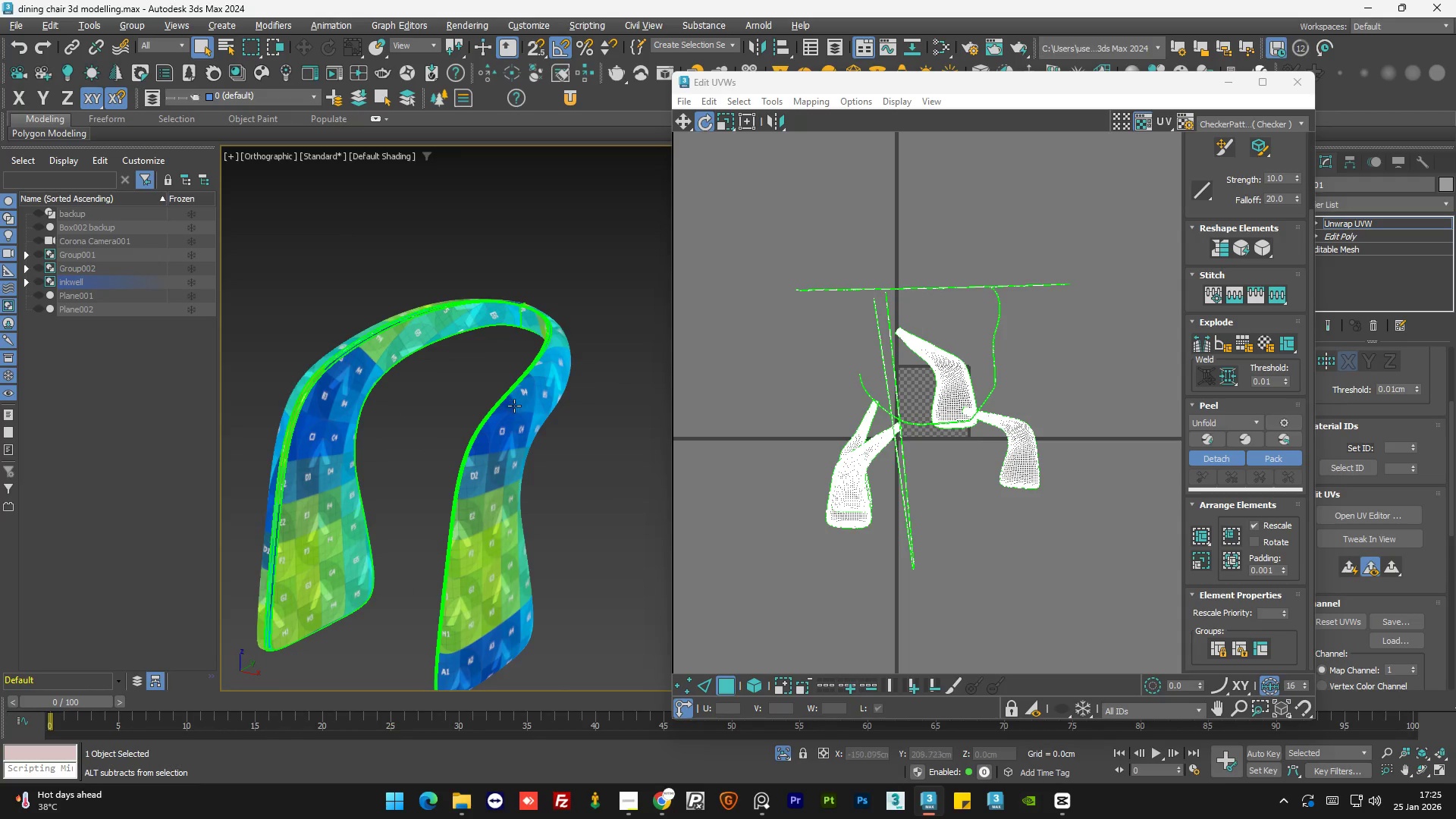 
key(Alt+AltLeft)
 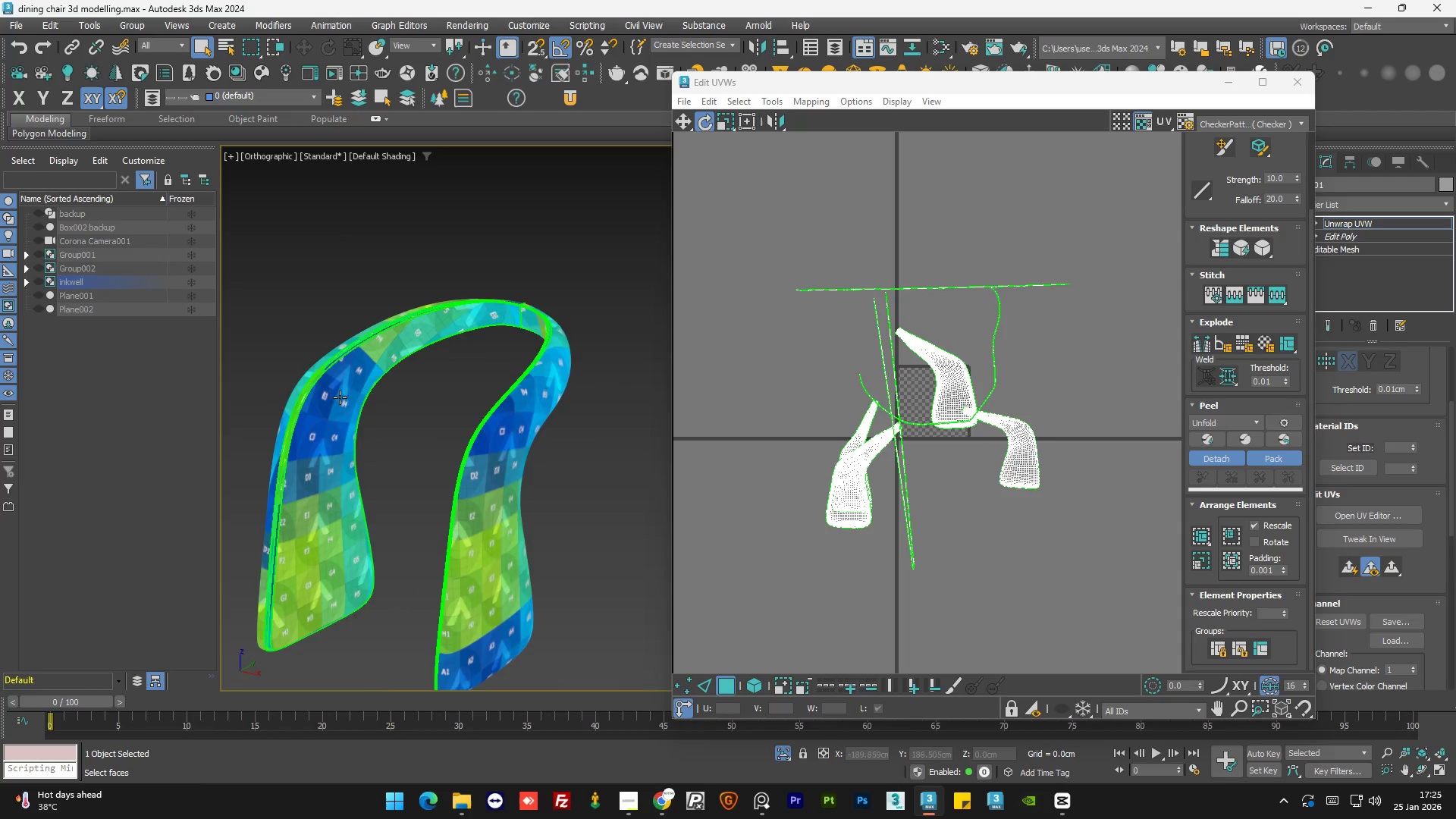 
scroll: coordinate [335, 376], scroll_direction: up, amount: 1.0
 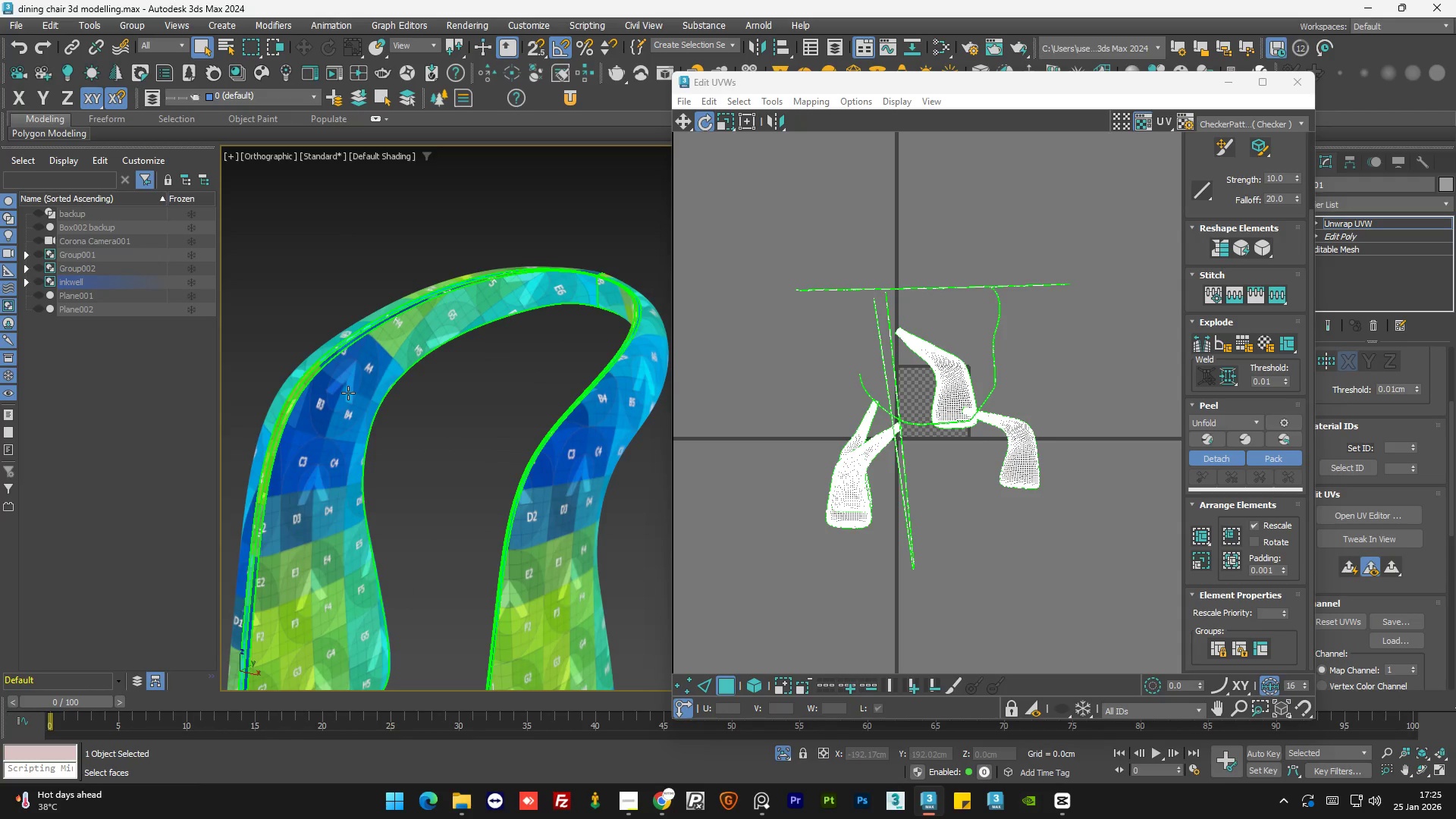 
double_click([348, 393])
 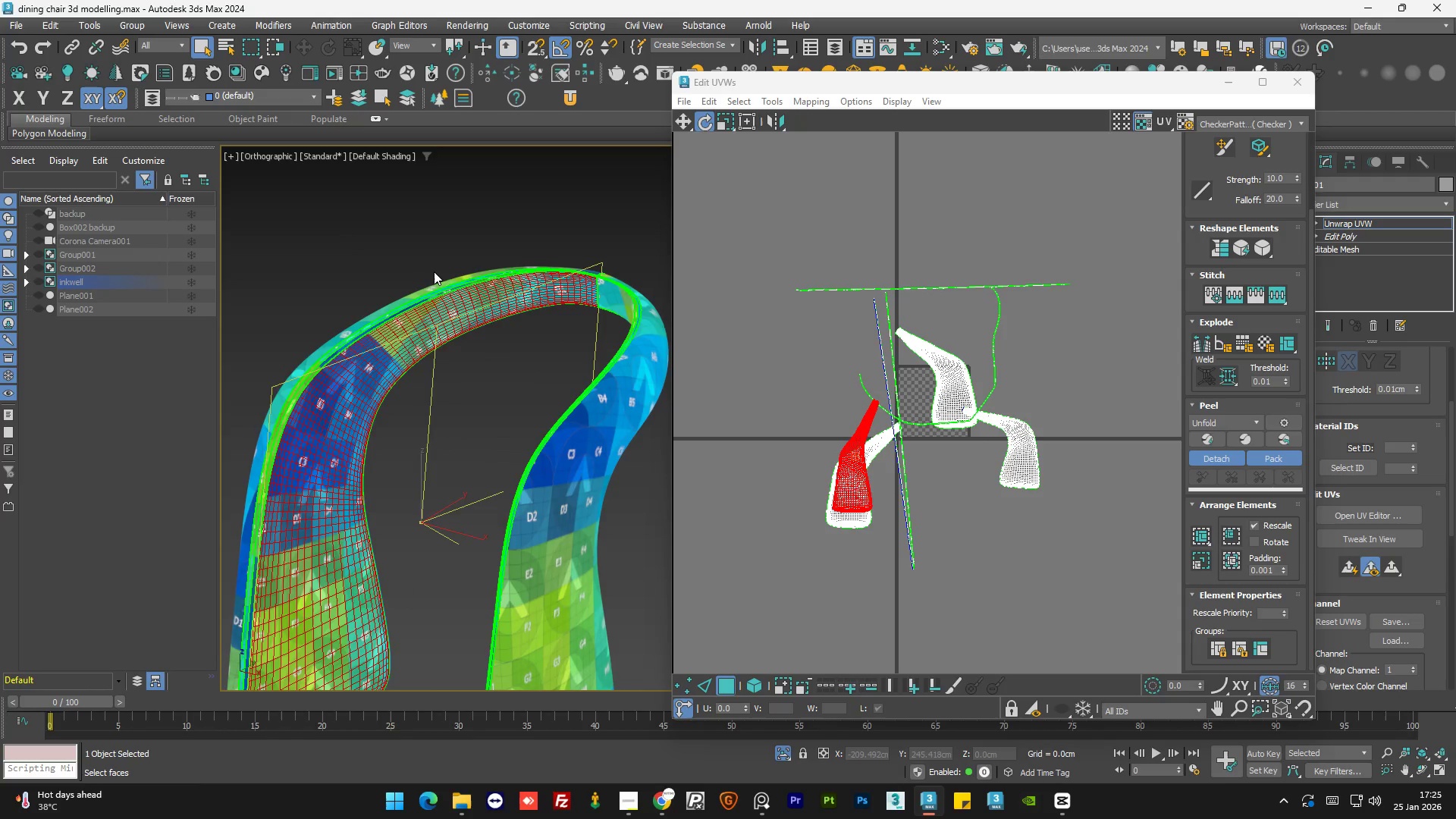 
scroll: coordinate [434, 271], scroll_direction: down, amount: 1.0
 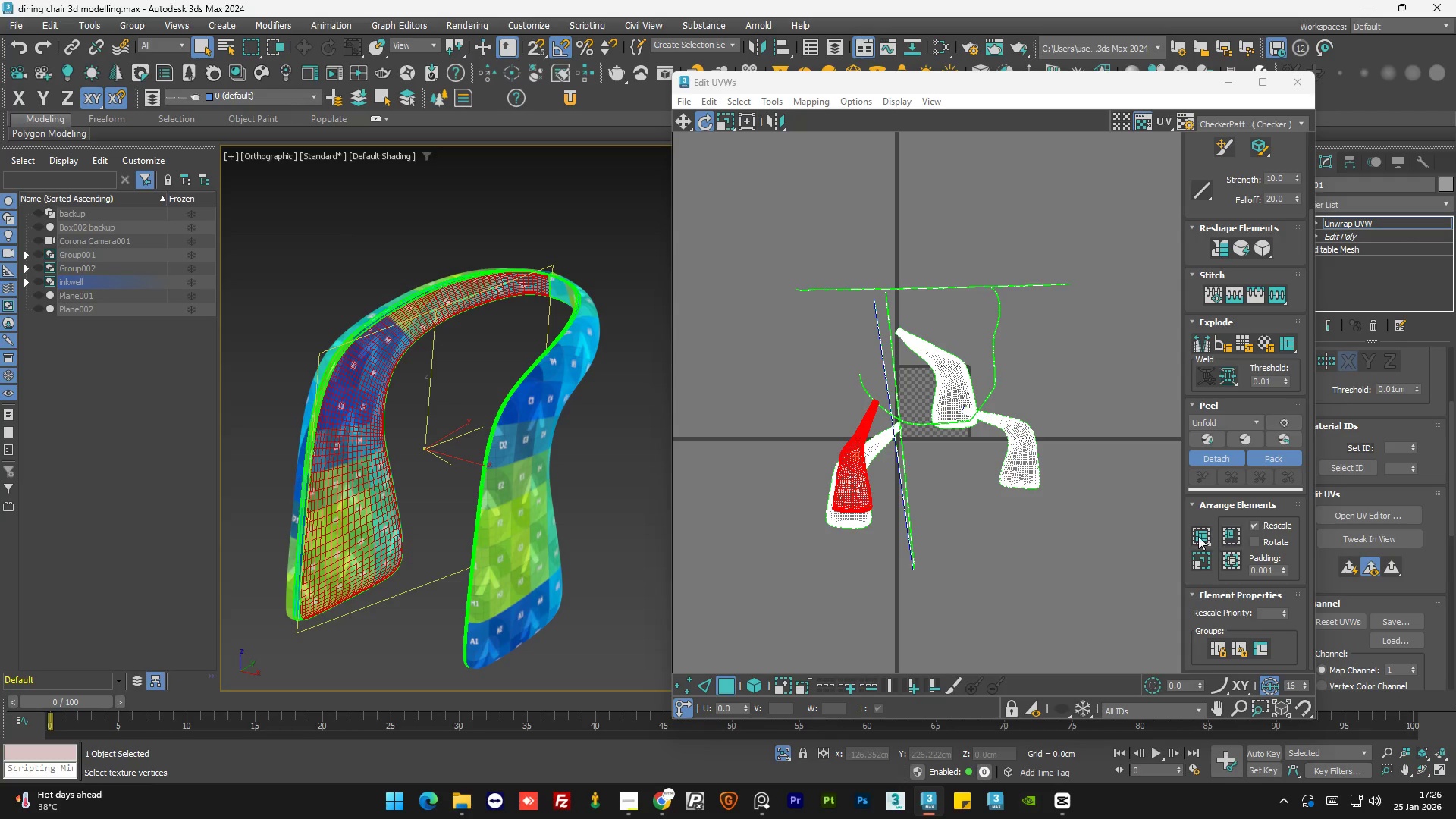 
left_click([1195, 536])
 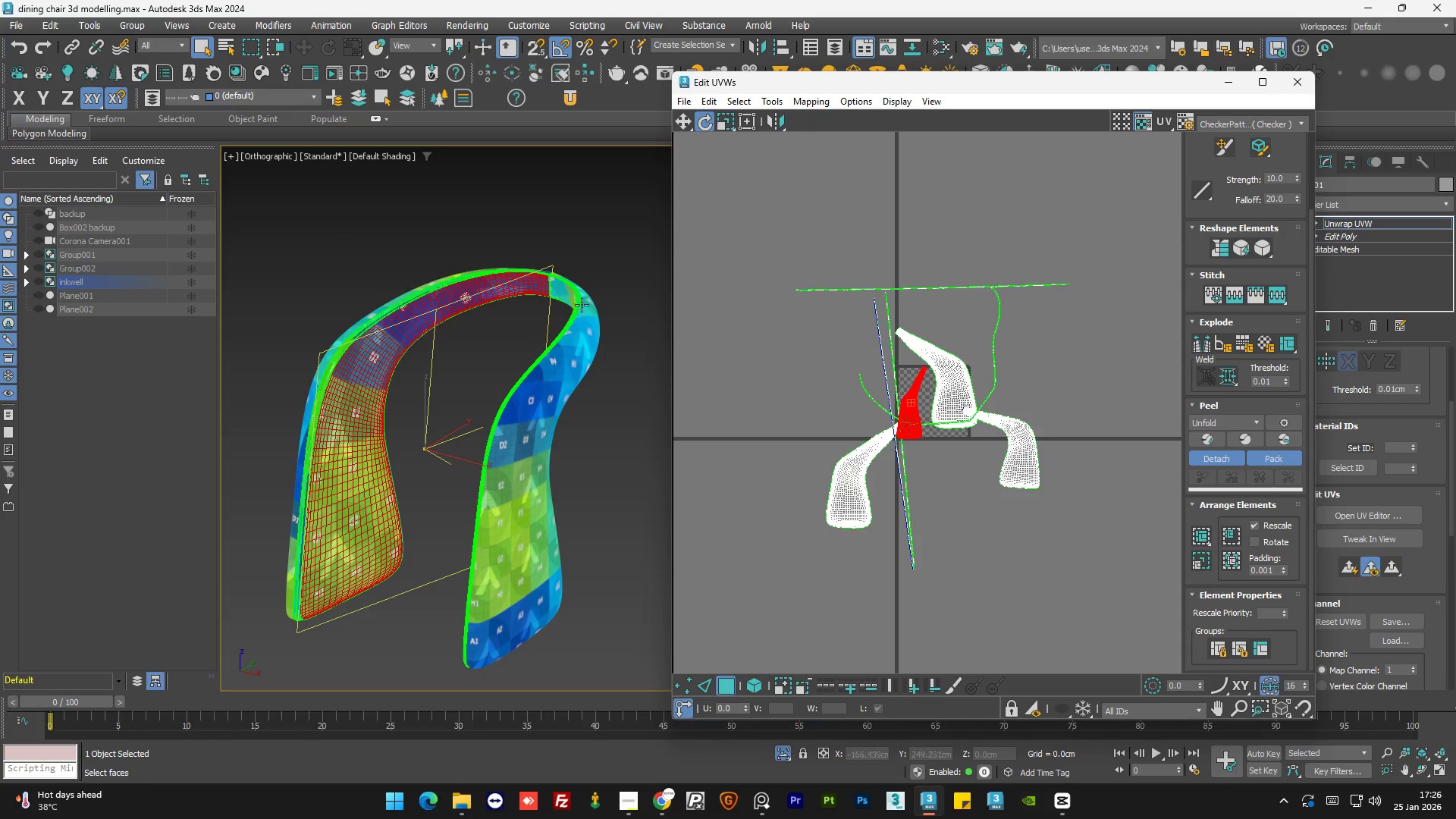 
left_click([548, 234])
 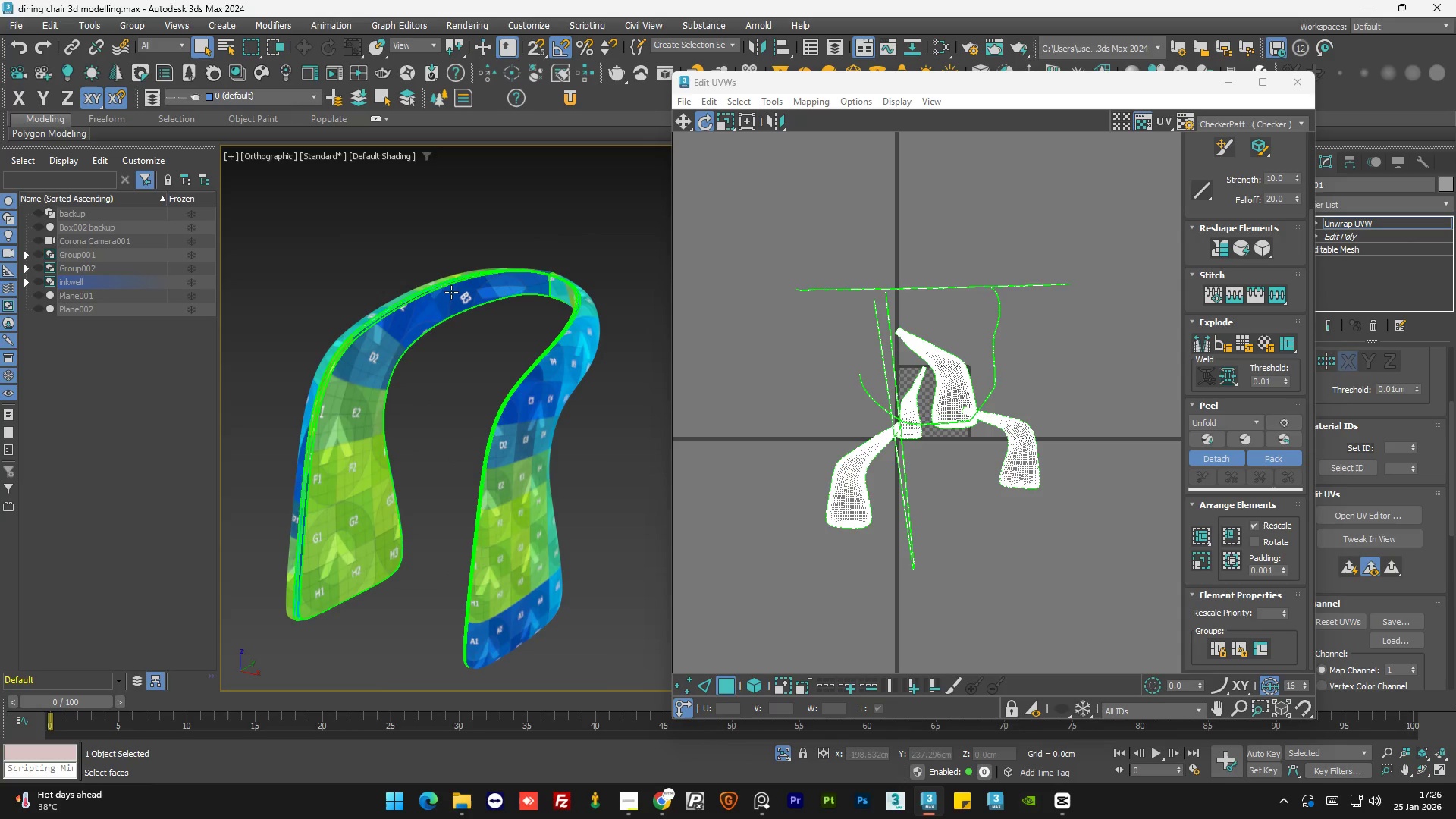 
scroll: coordinate [450, 293], scroll_direction: up, amount: 2.0
 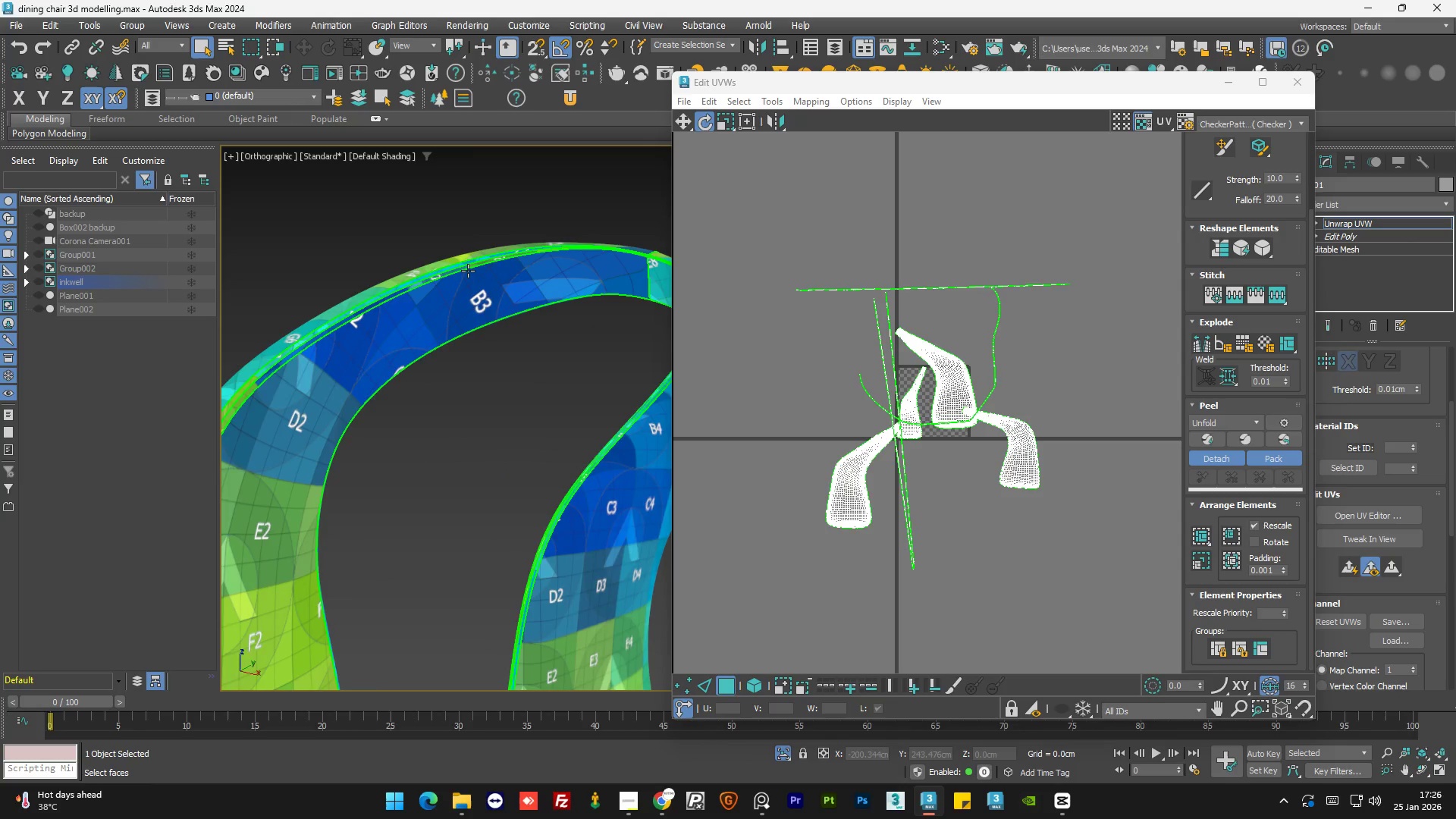 
hold_key(key=ControlLeft, duration=0.97)
 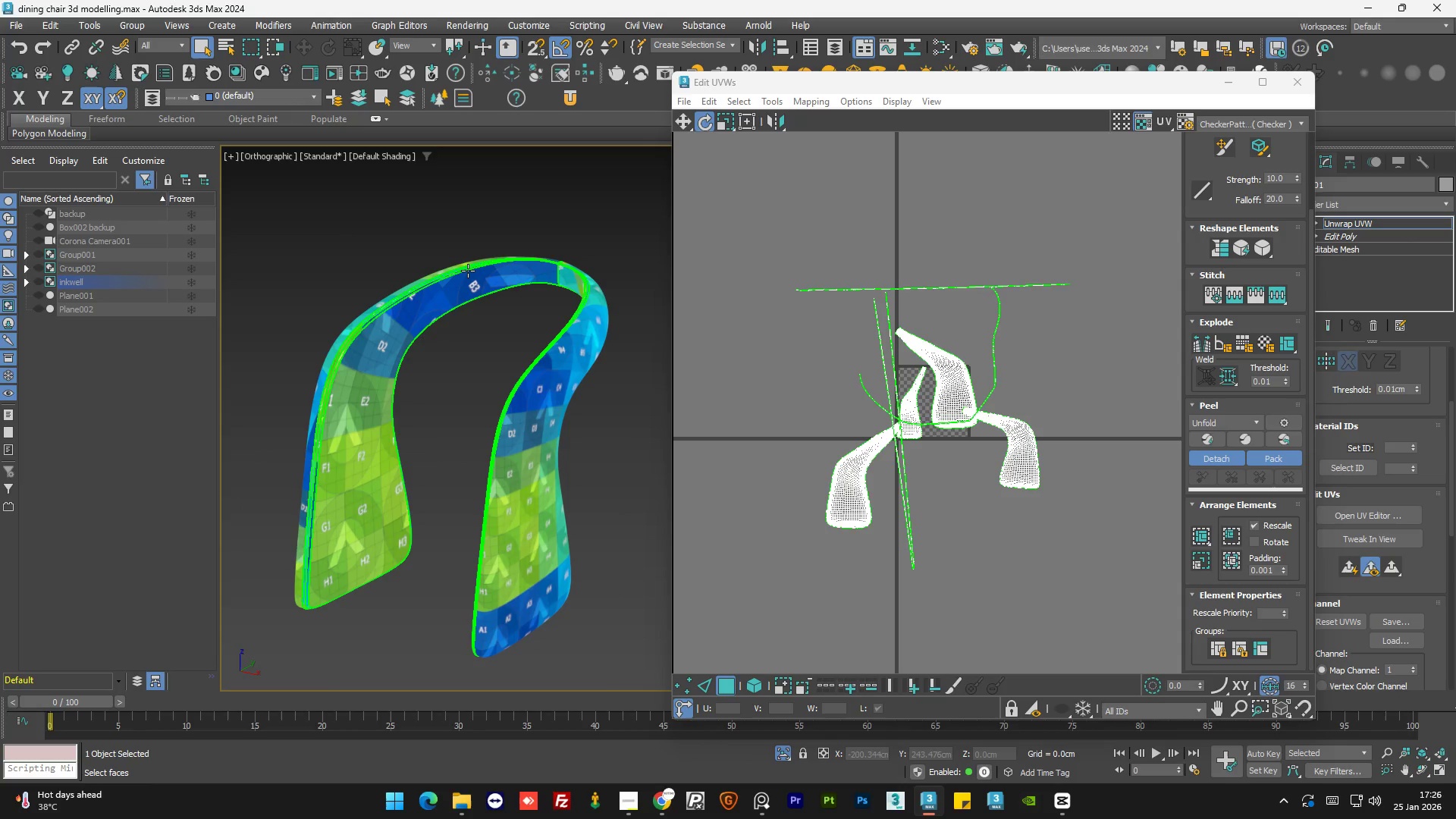 
scroll: coordinate [468, 271], scroll_direction: down, amount: 2.0
 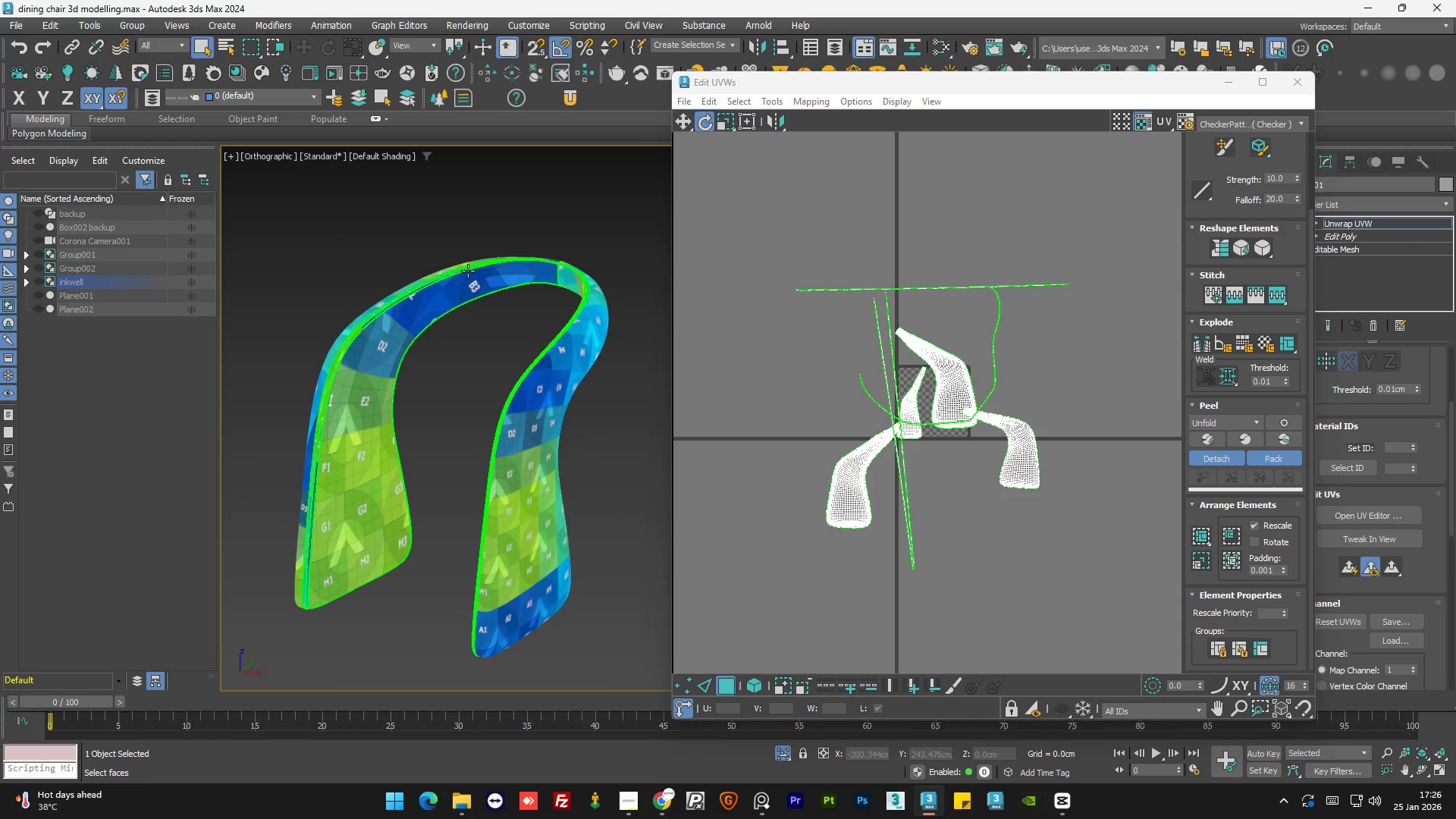 
key(Control+Z)
 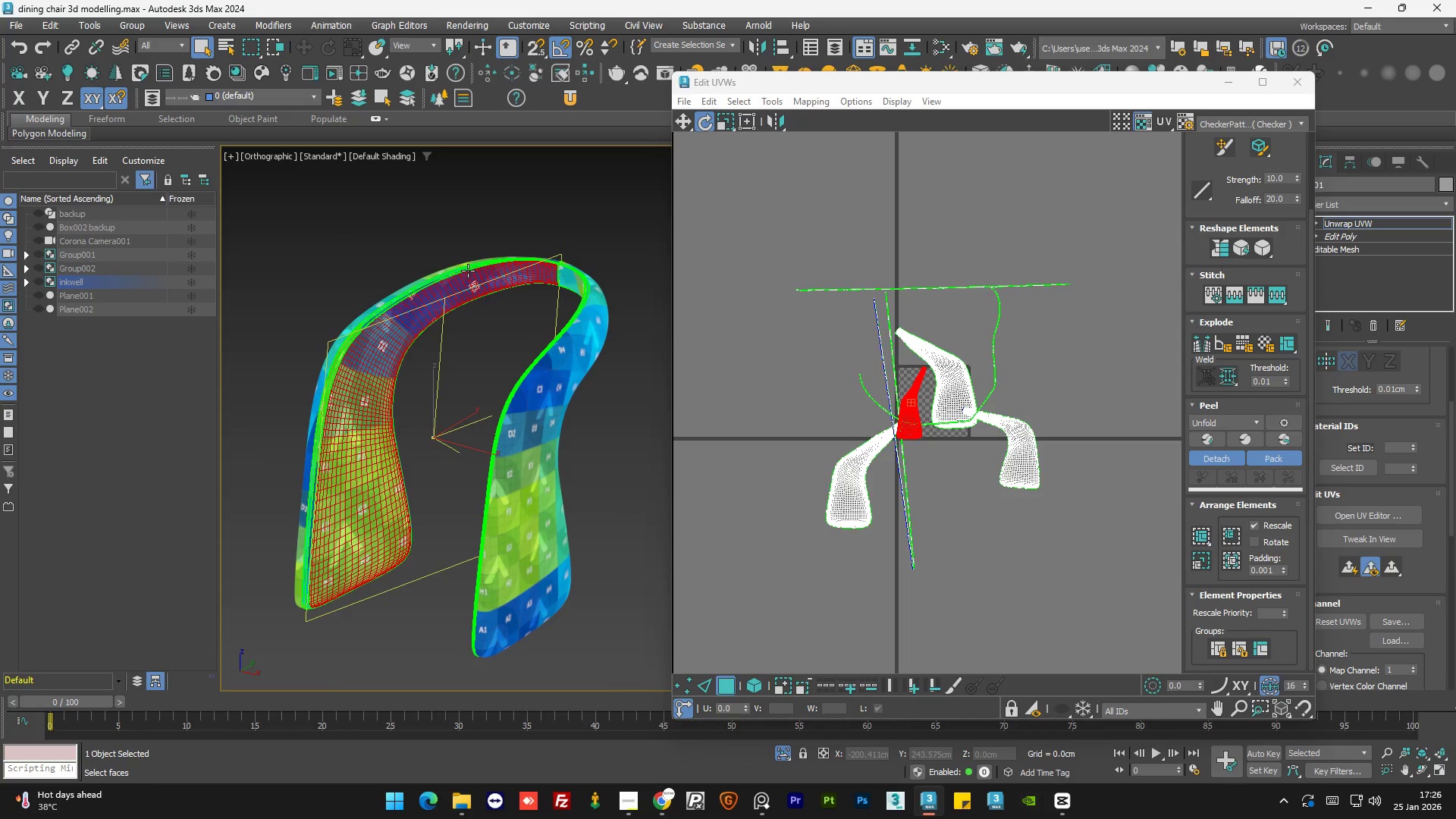 
key(Control+Z)
 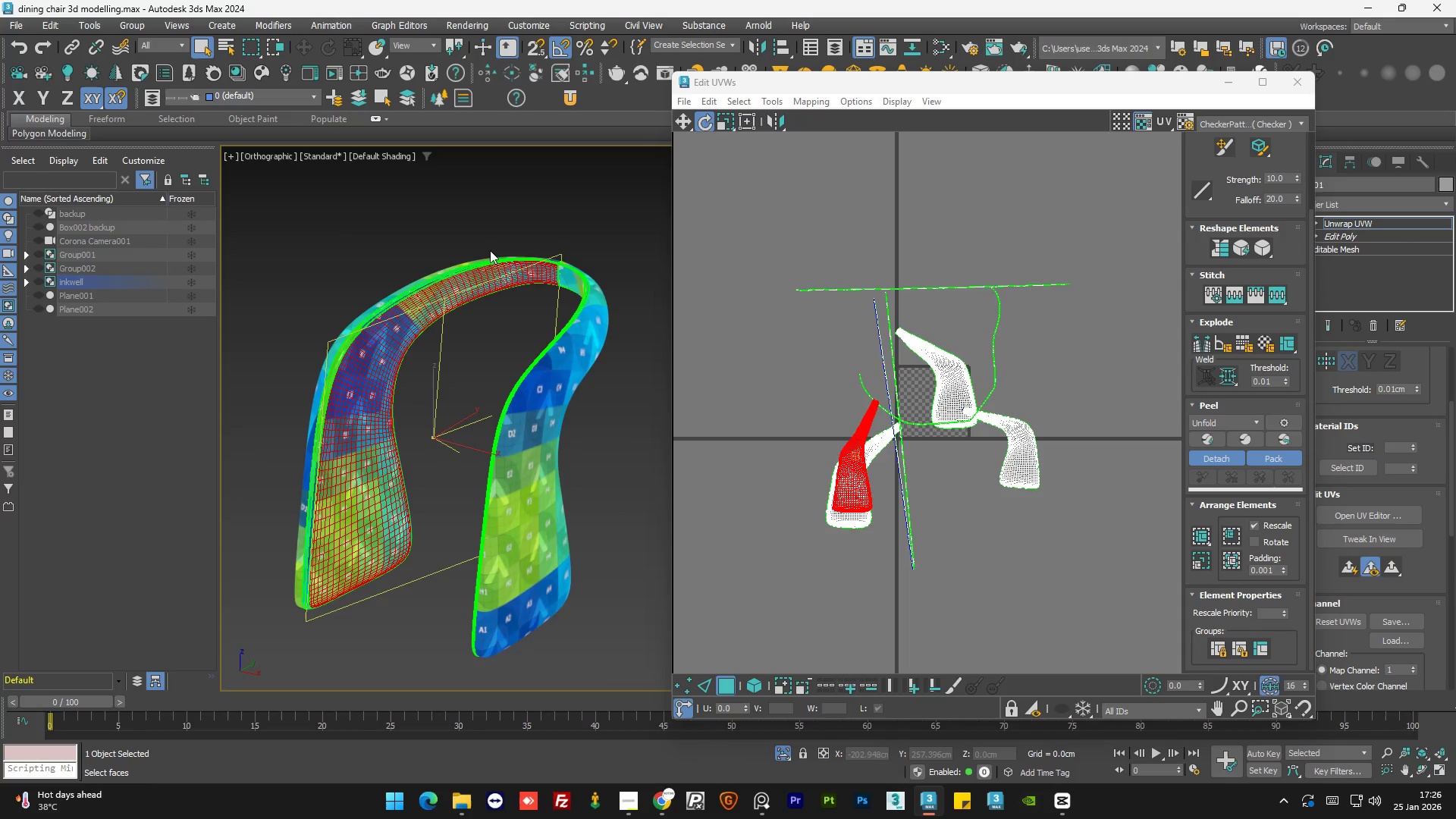 
left_click([491, 248])
 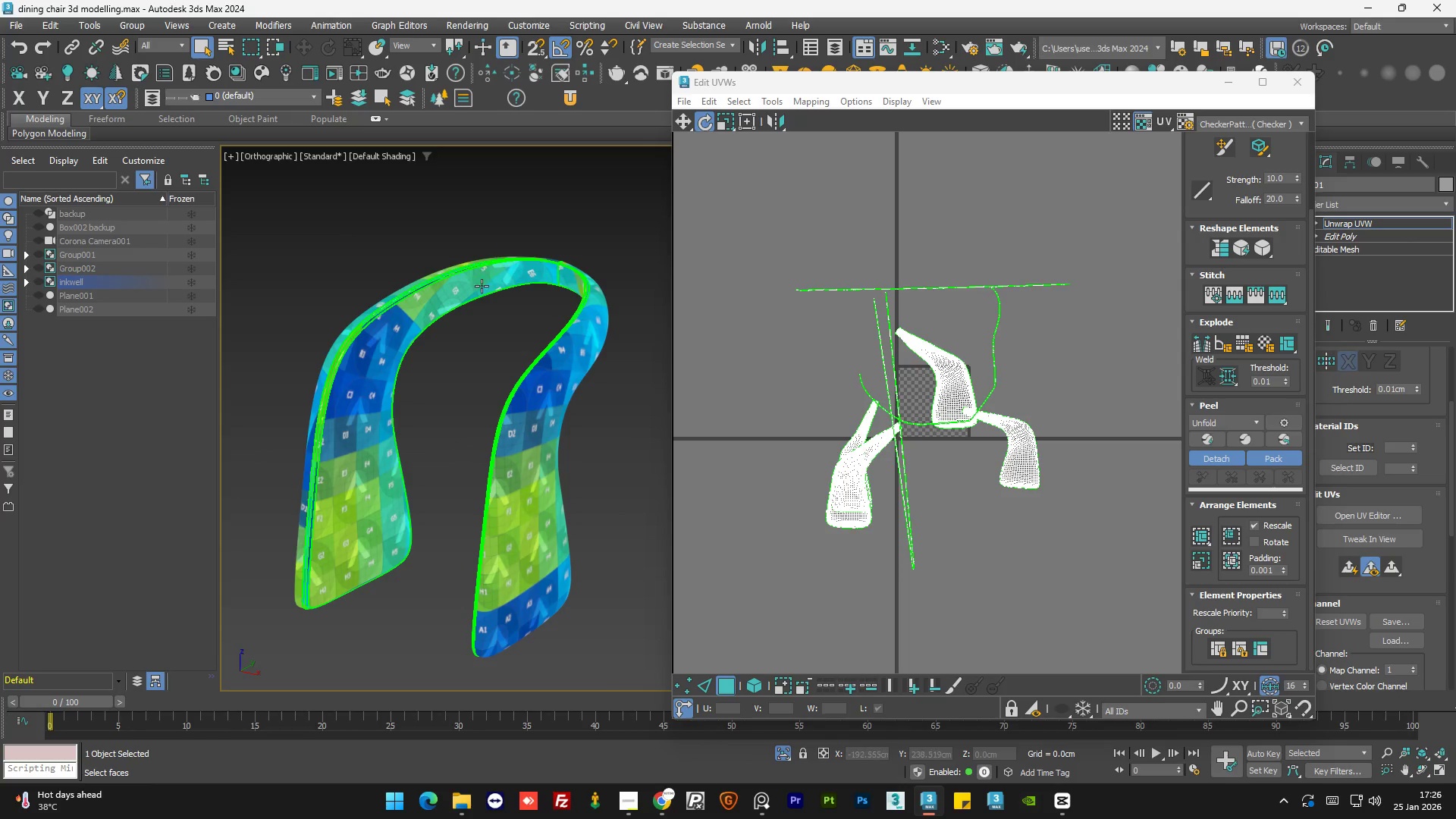 
scroll: coordinate [475, 290], scroll_direction: up, amount: 2.0
 